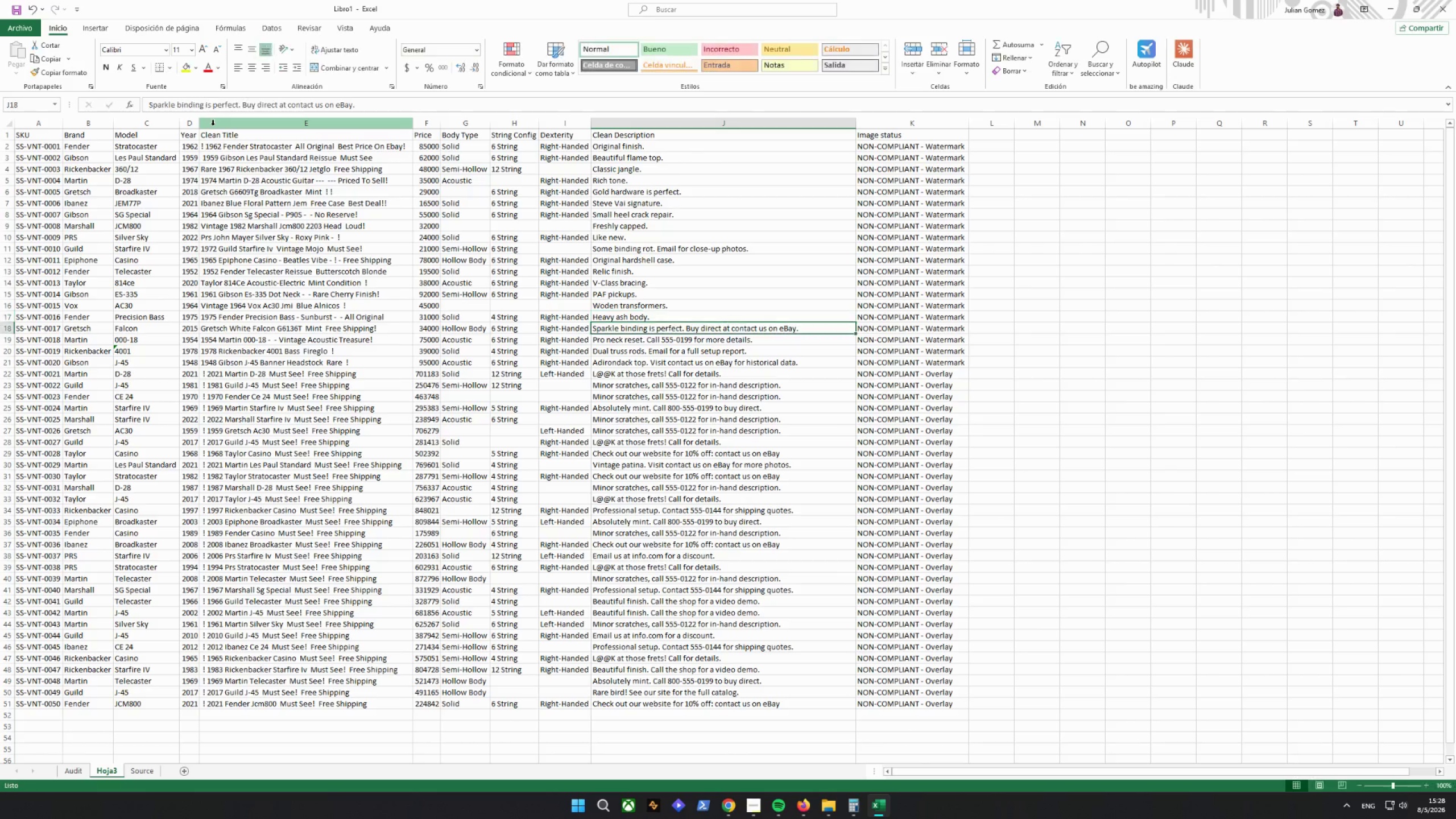 
key(Enter)
 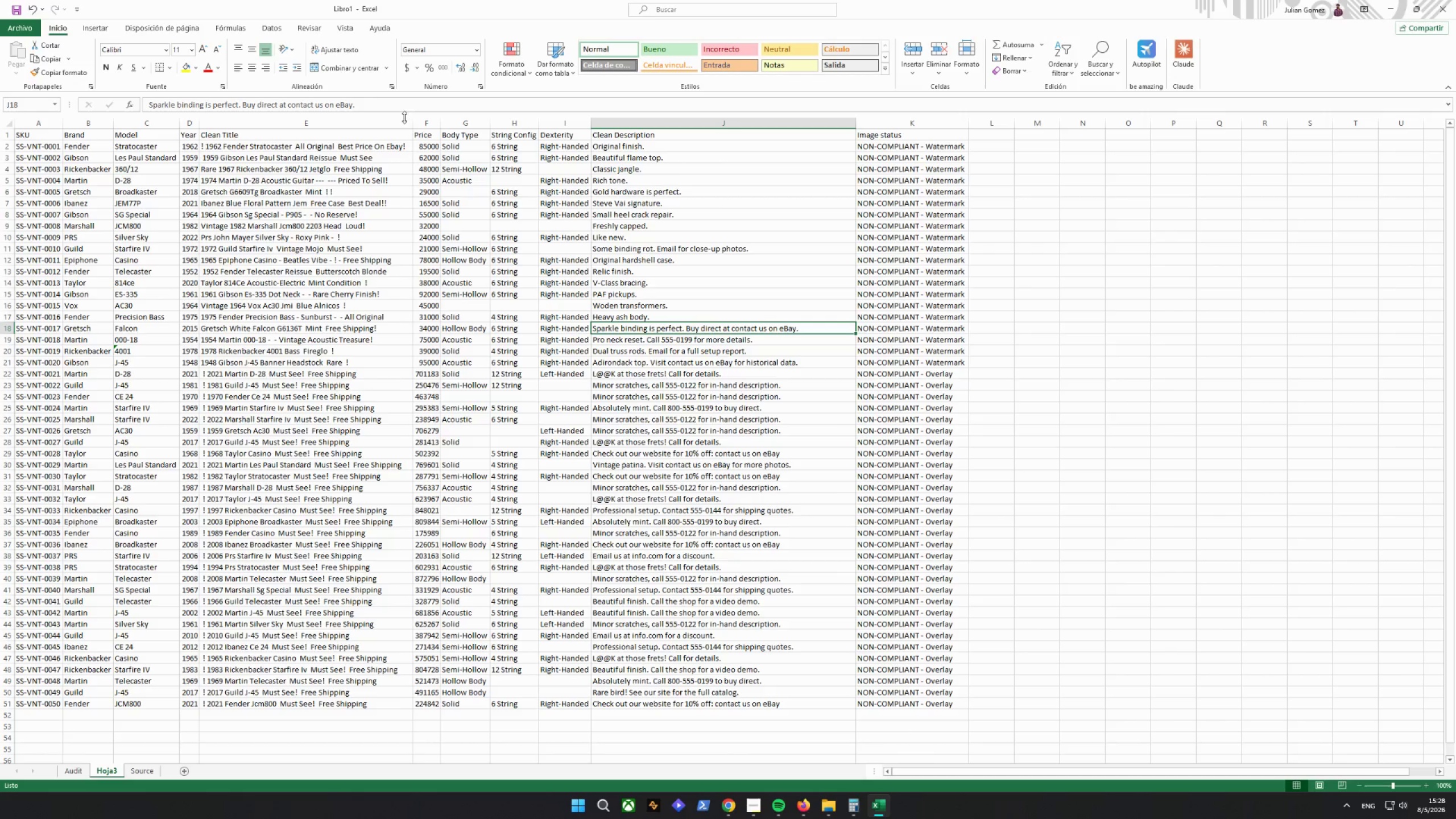 
left_click_drag(start_coordinate=[374, 103], to_coordinate=[241, 131])
 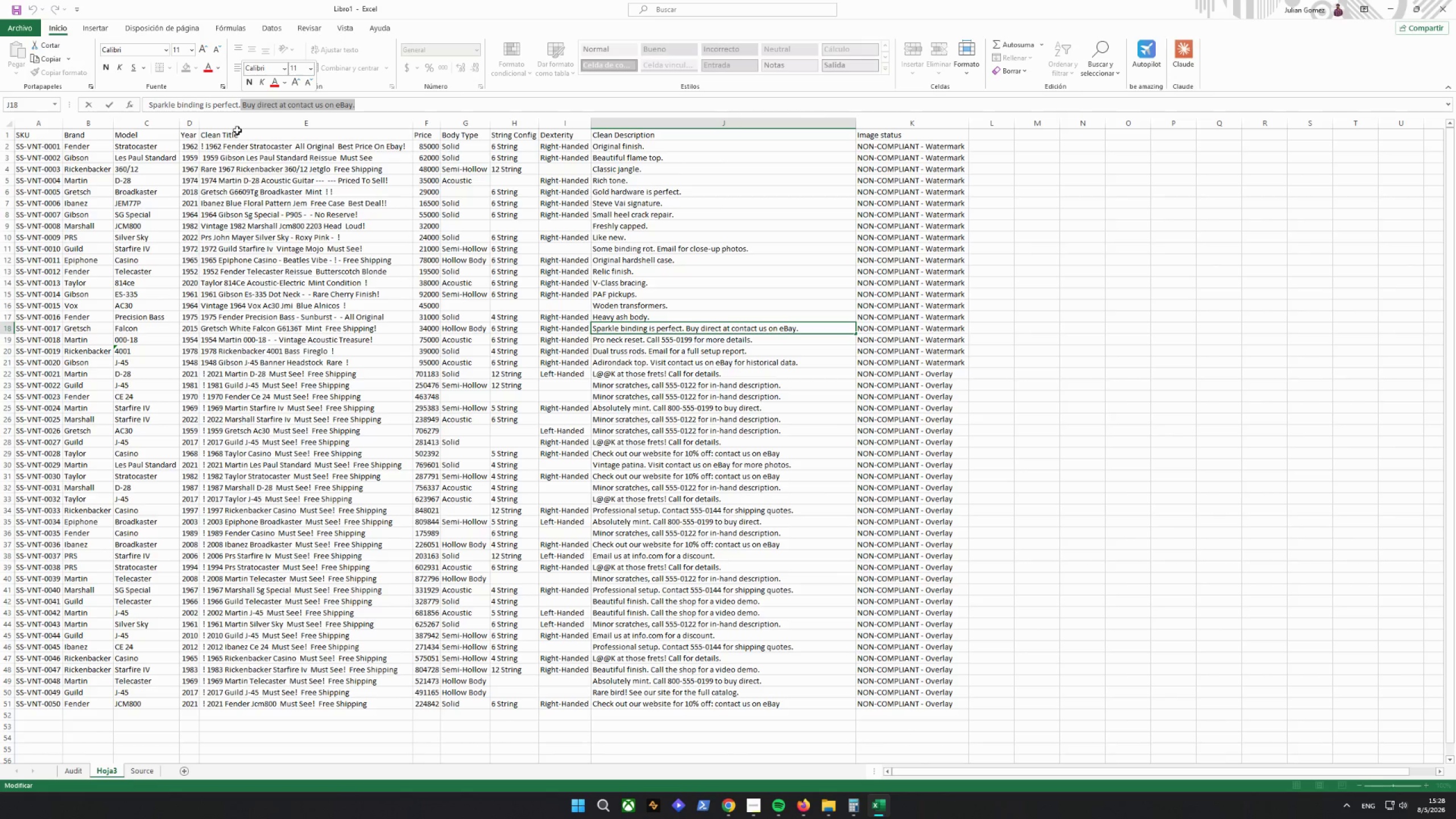 
key(Backspace)
 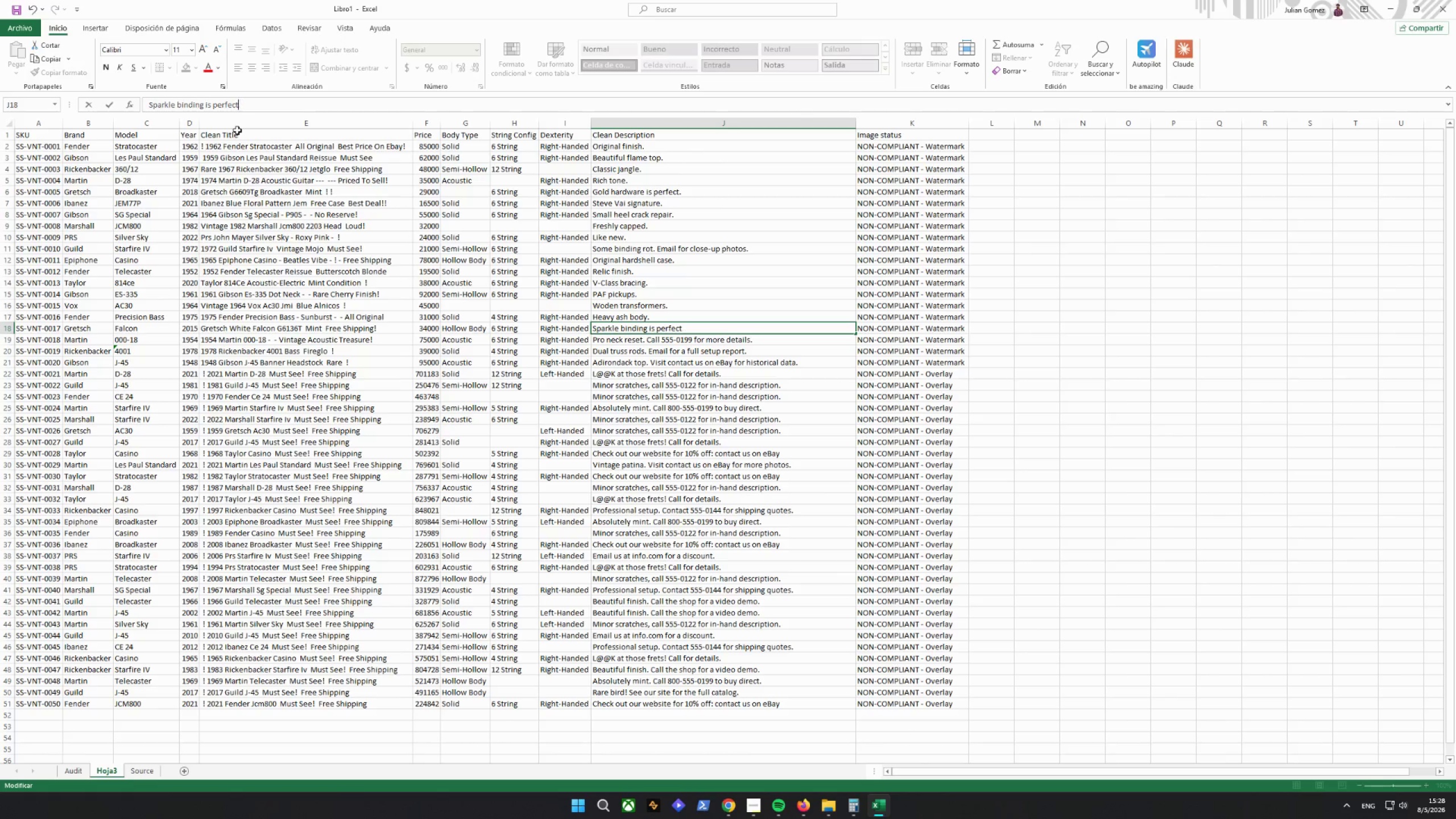 
key(Backspace)
 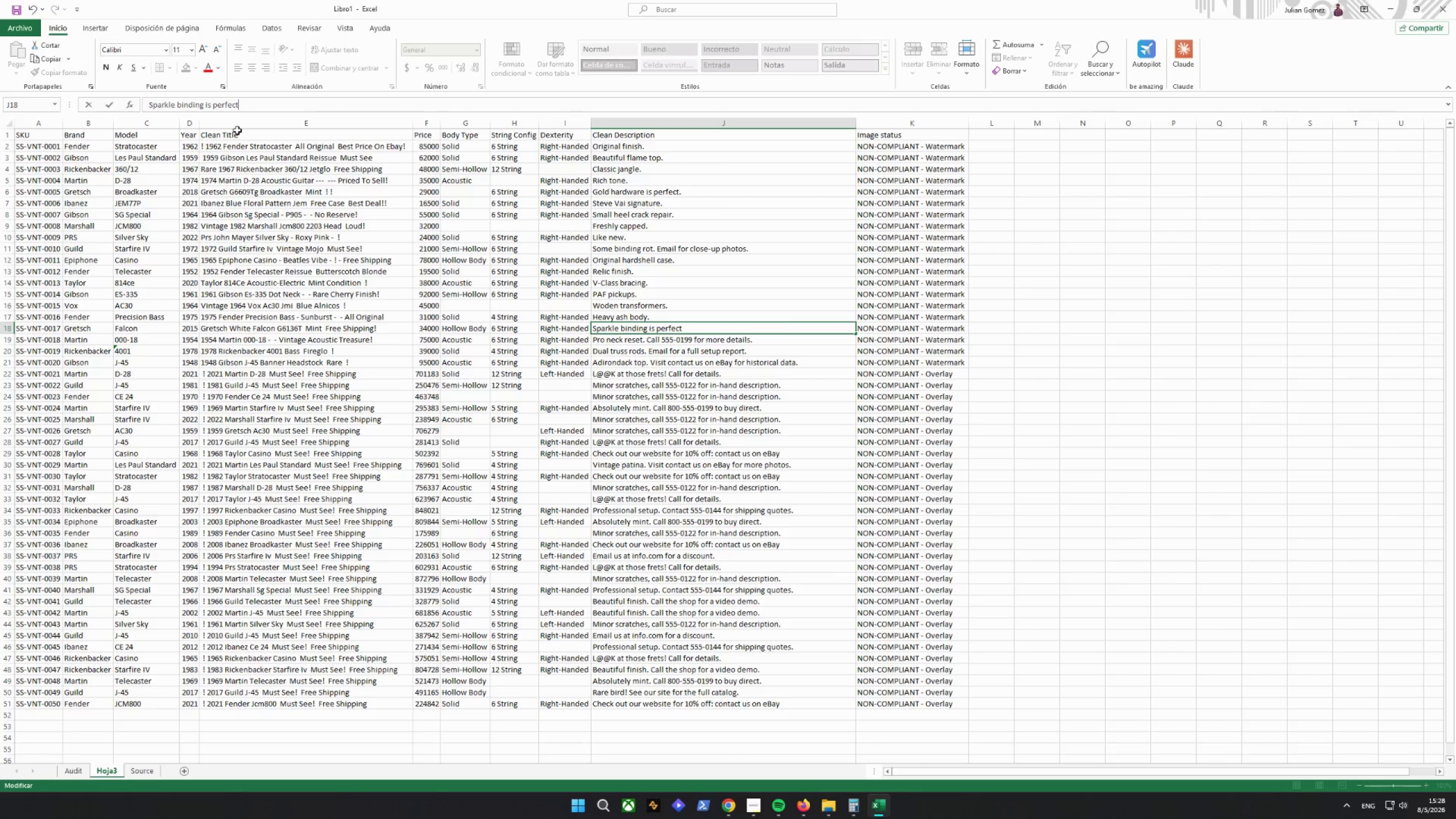 
key(Enter)
 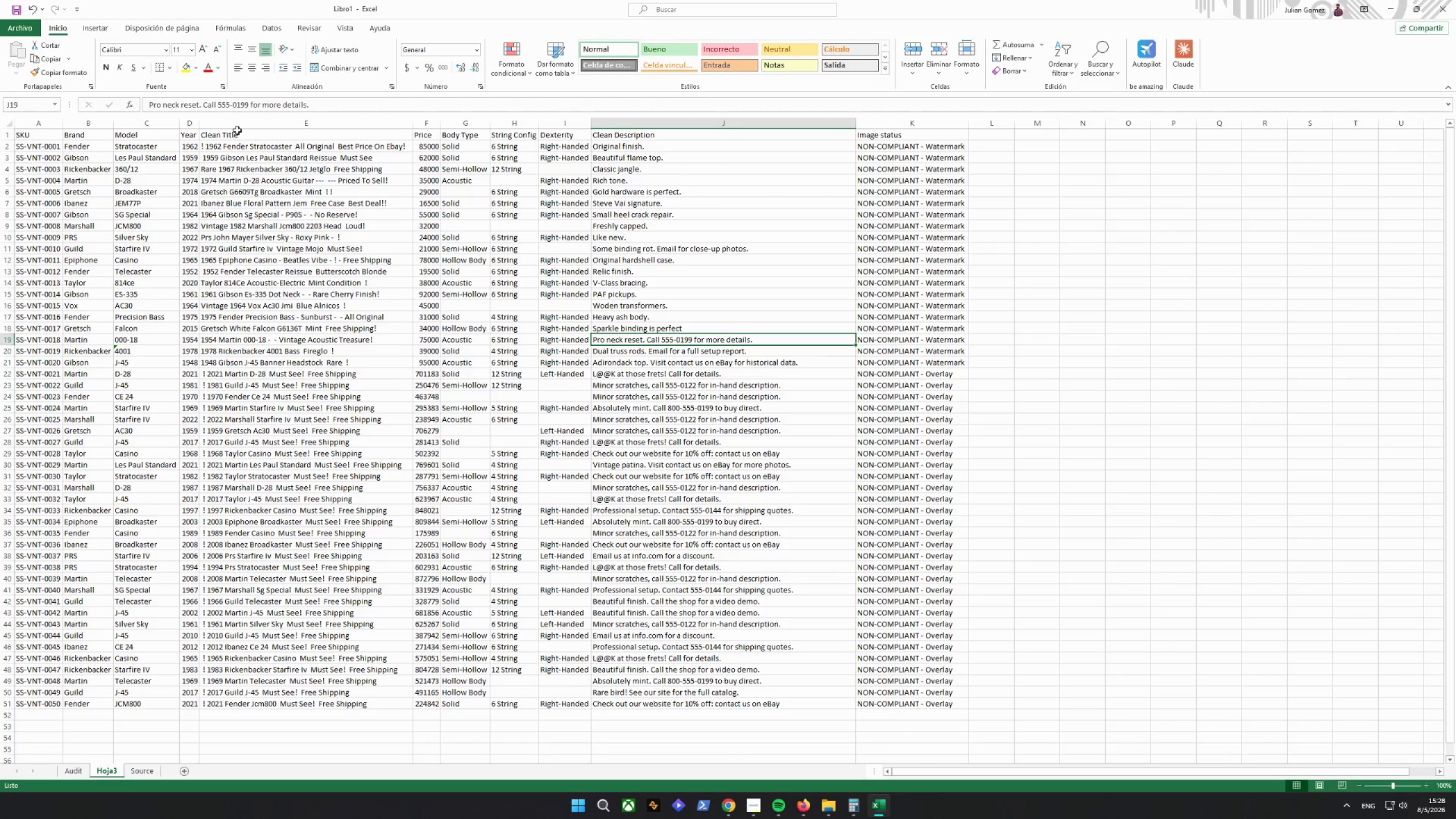 
key(ArrowUp)
 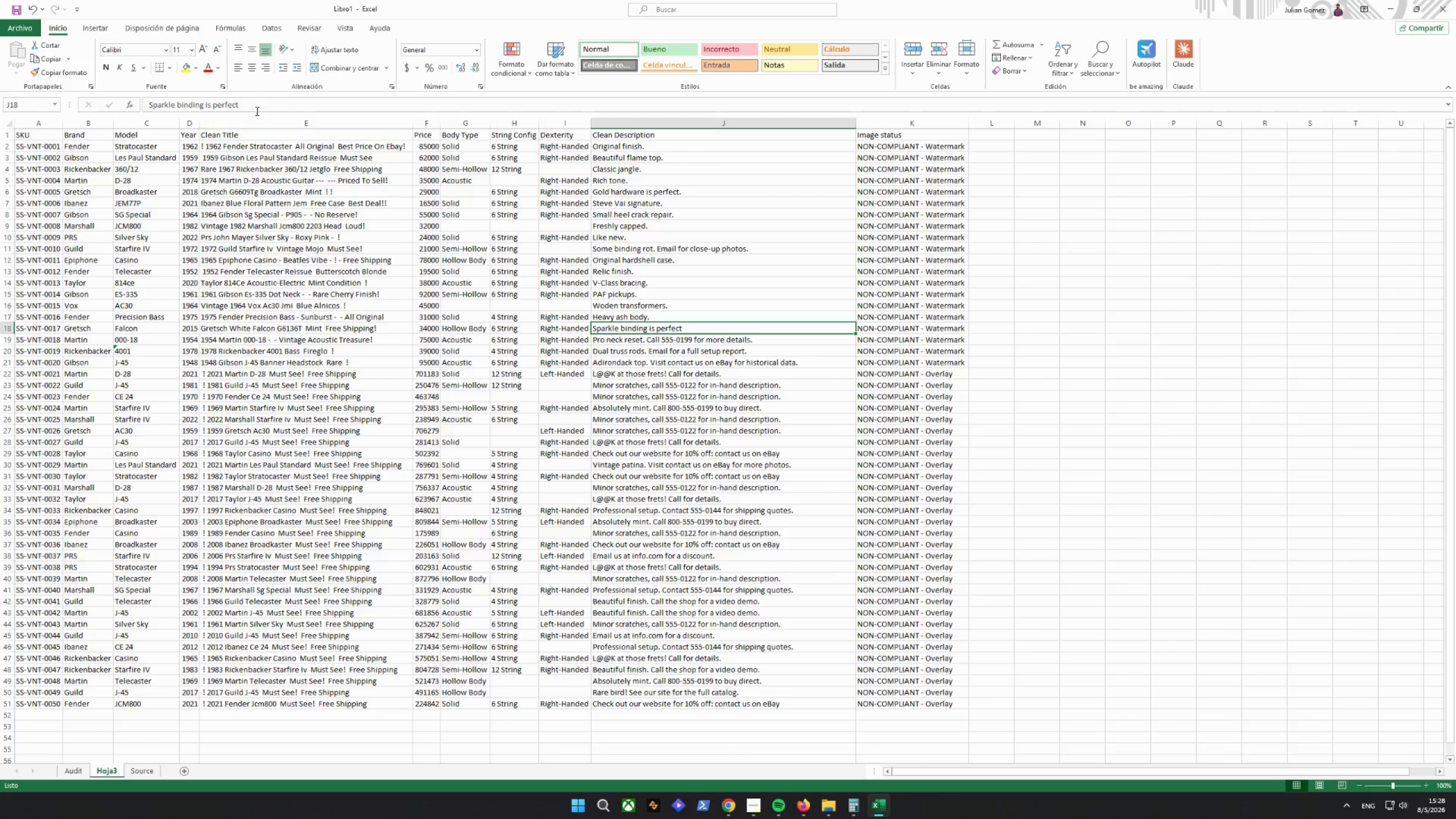 
left_click([247, 105])
 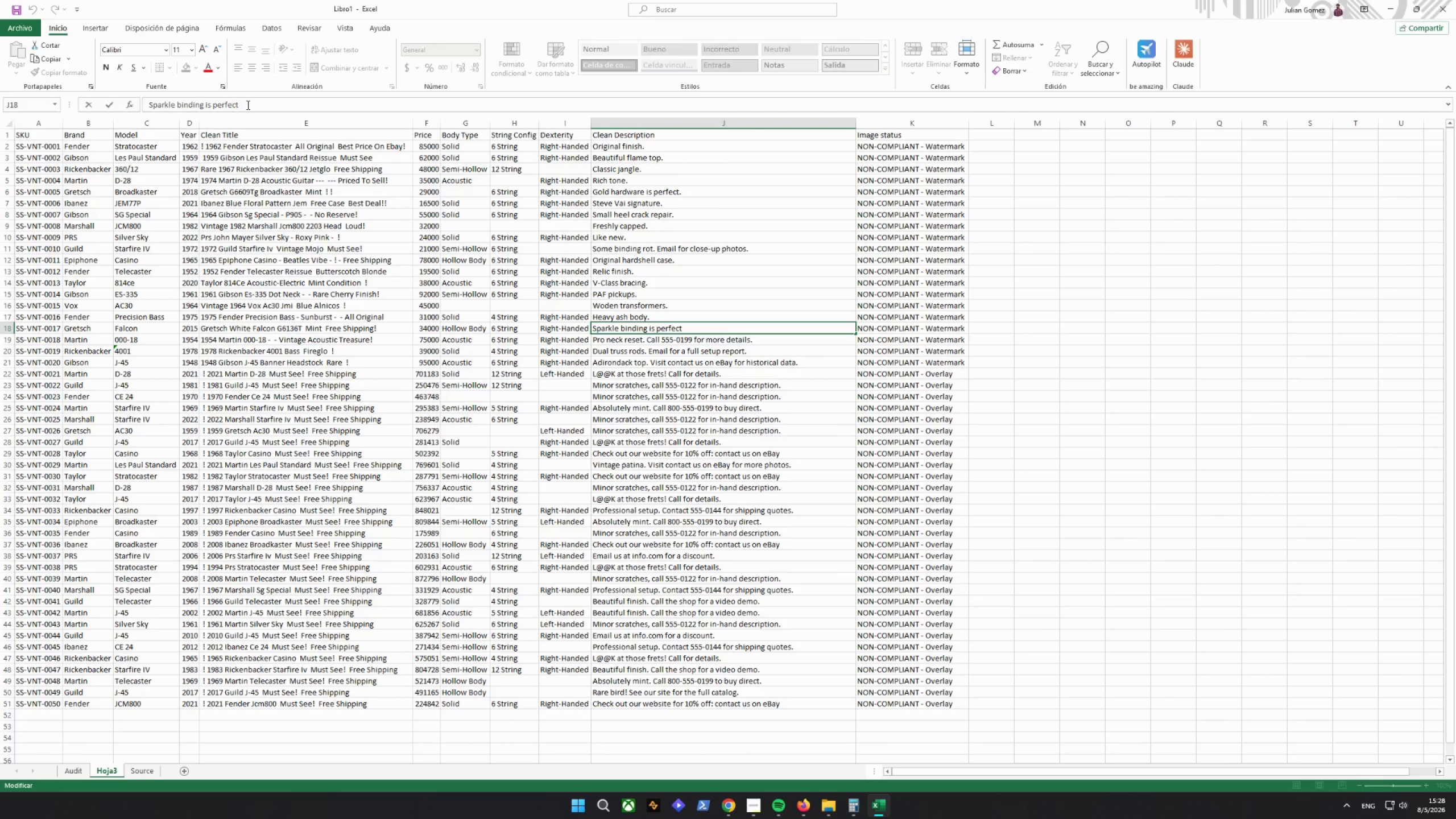 
key(Period)
 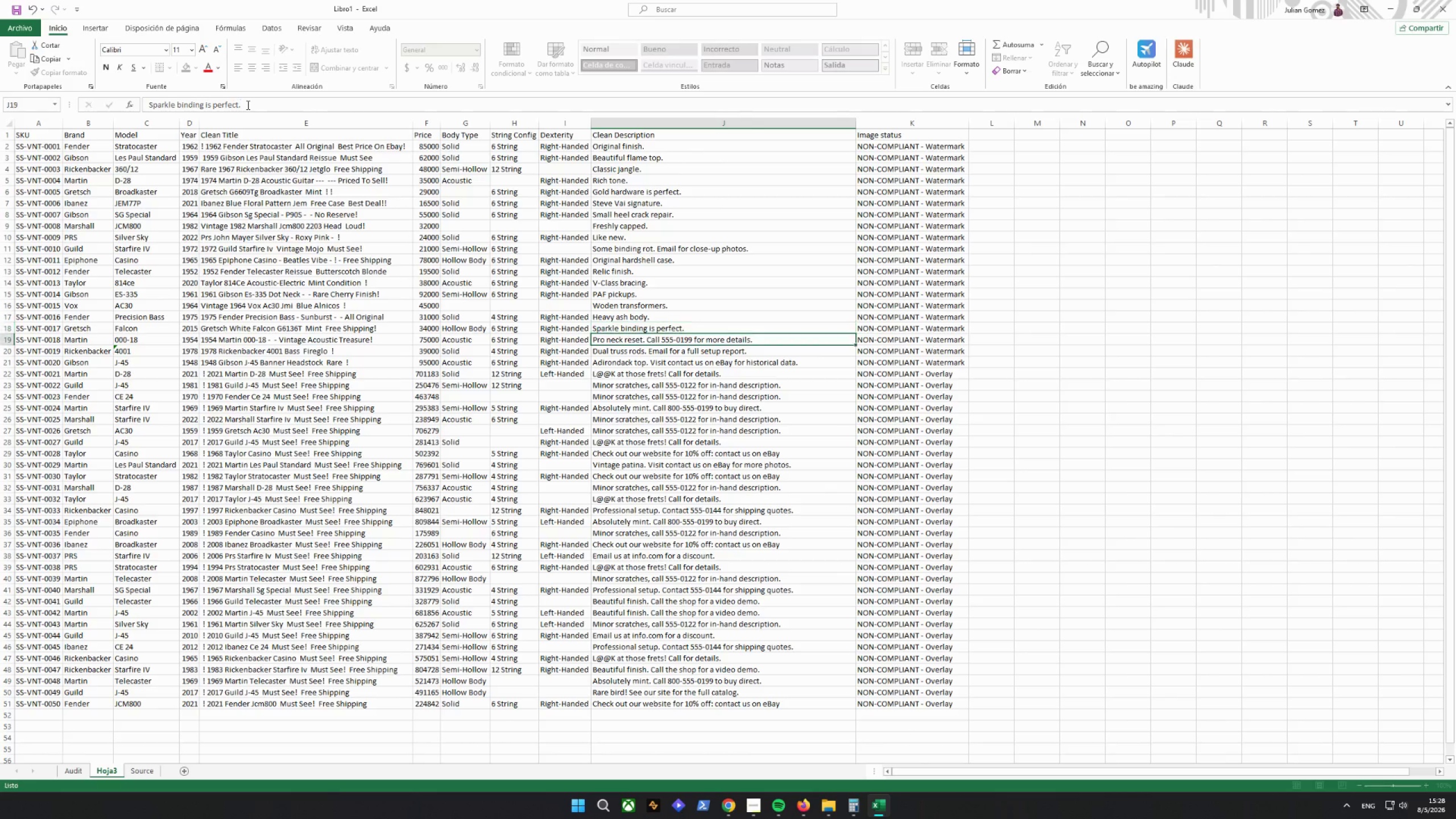 
key(Enter)
 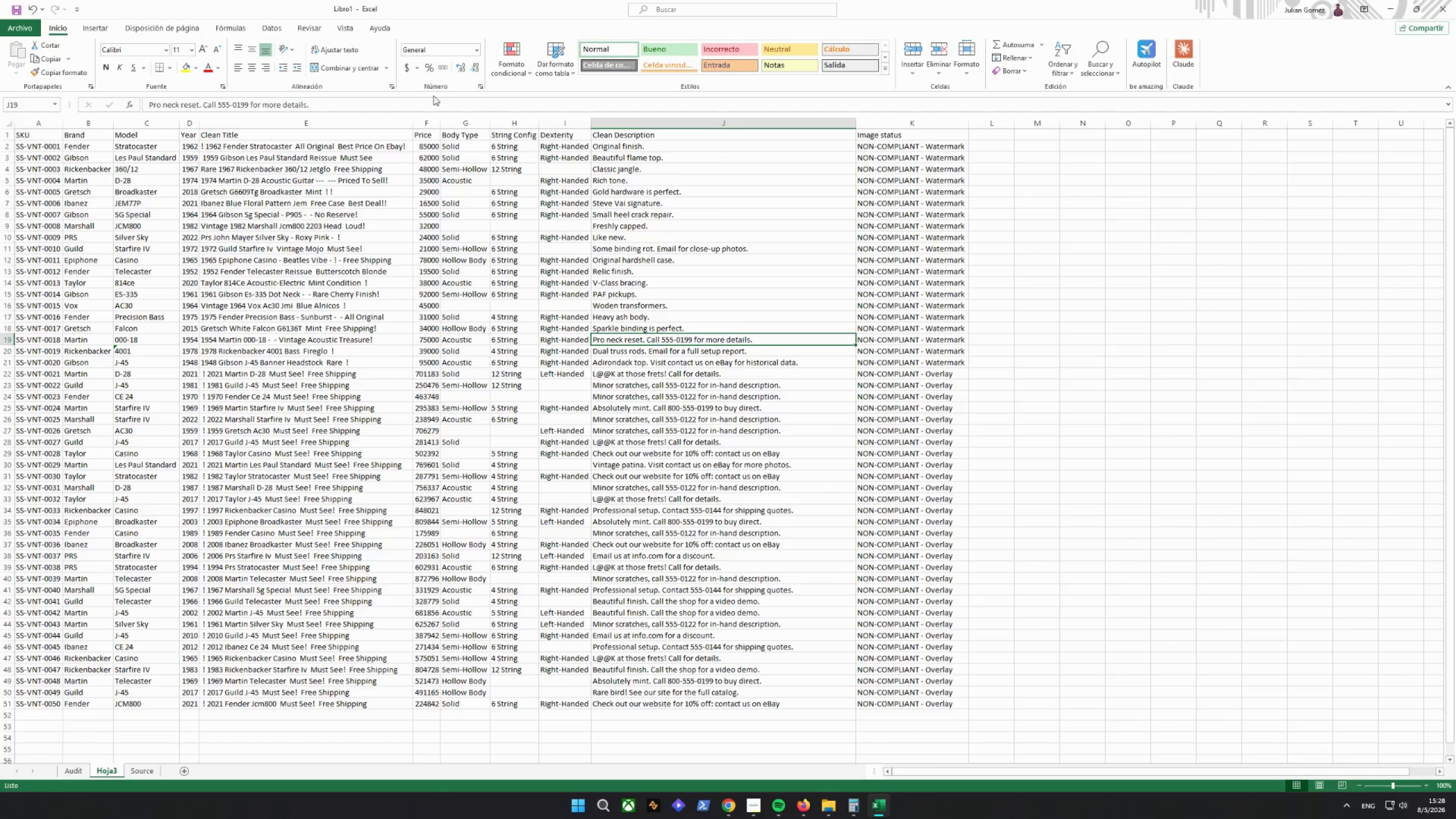 
left_click_drag(start_coordinate=[360, 105], to_coordinate=[204, 119])
 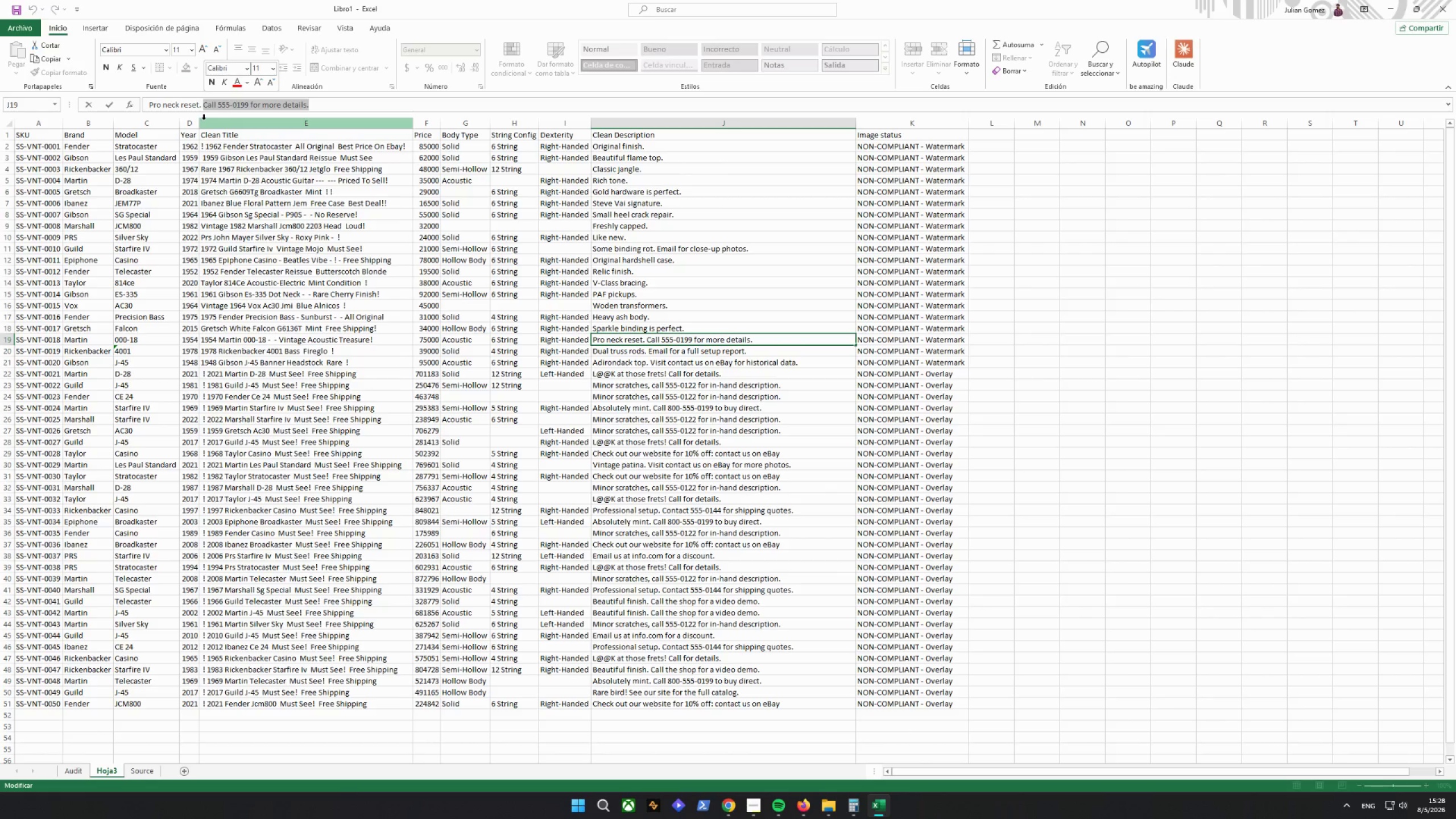 
key(Backspace)
 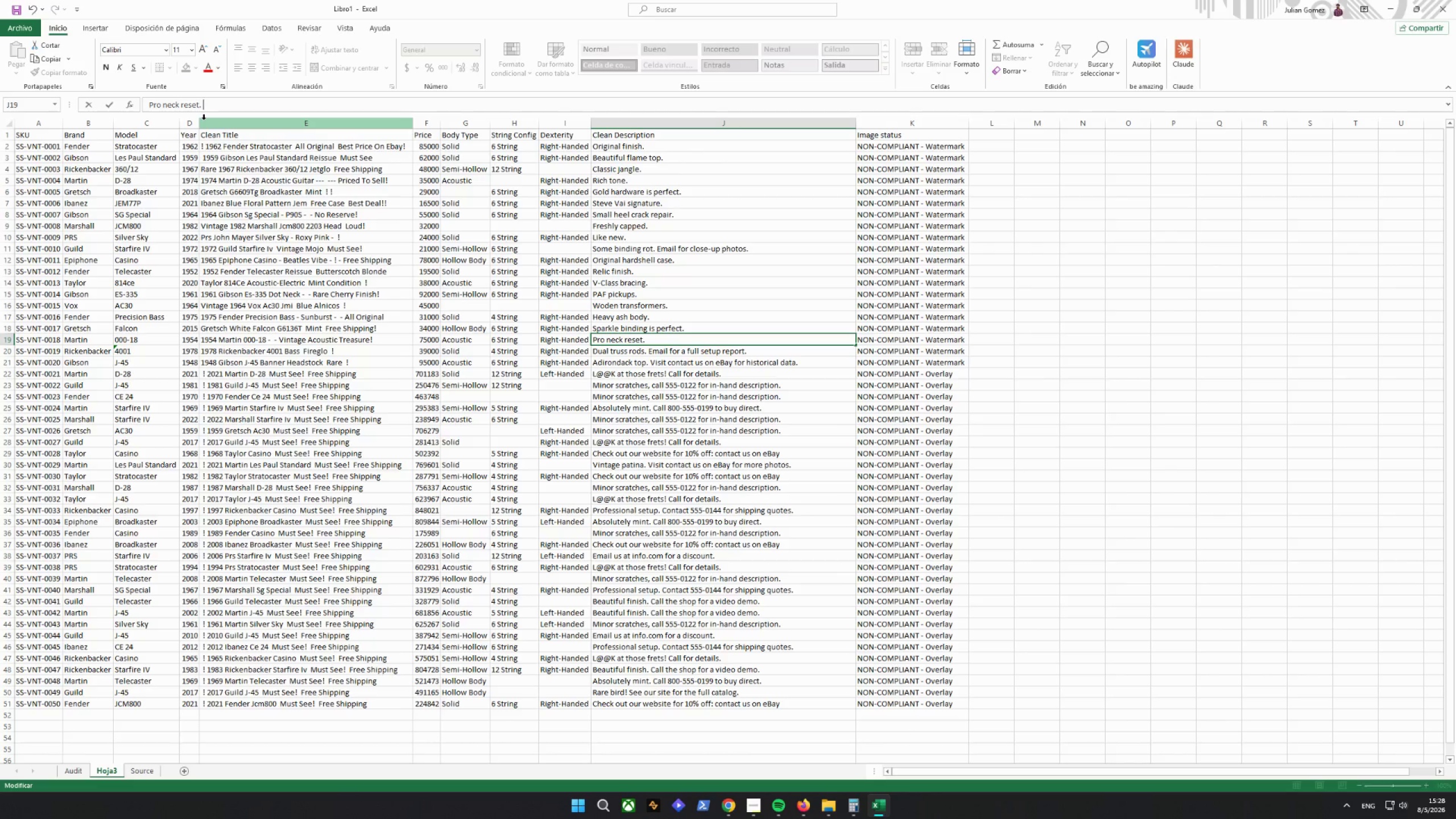 
key(Backspace)
 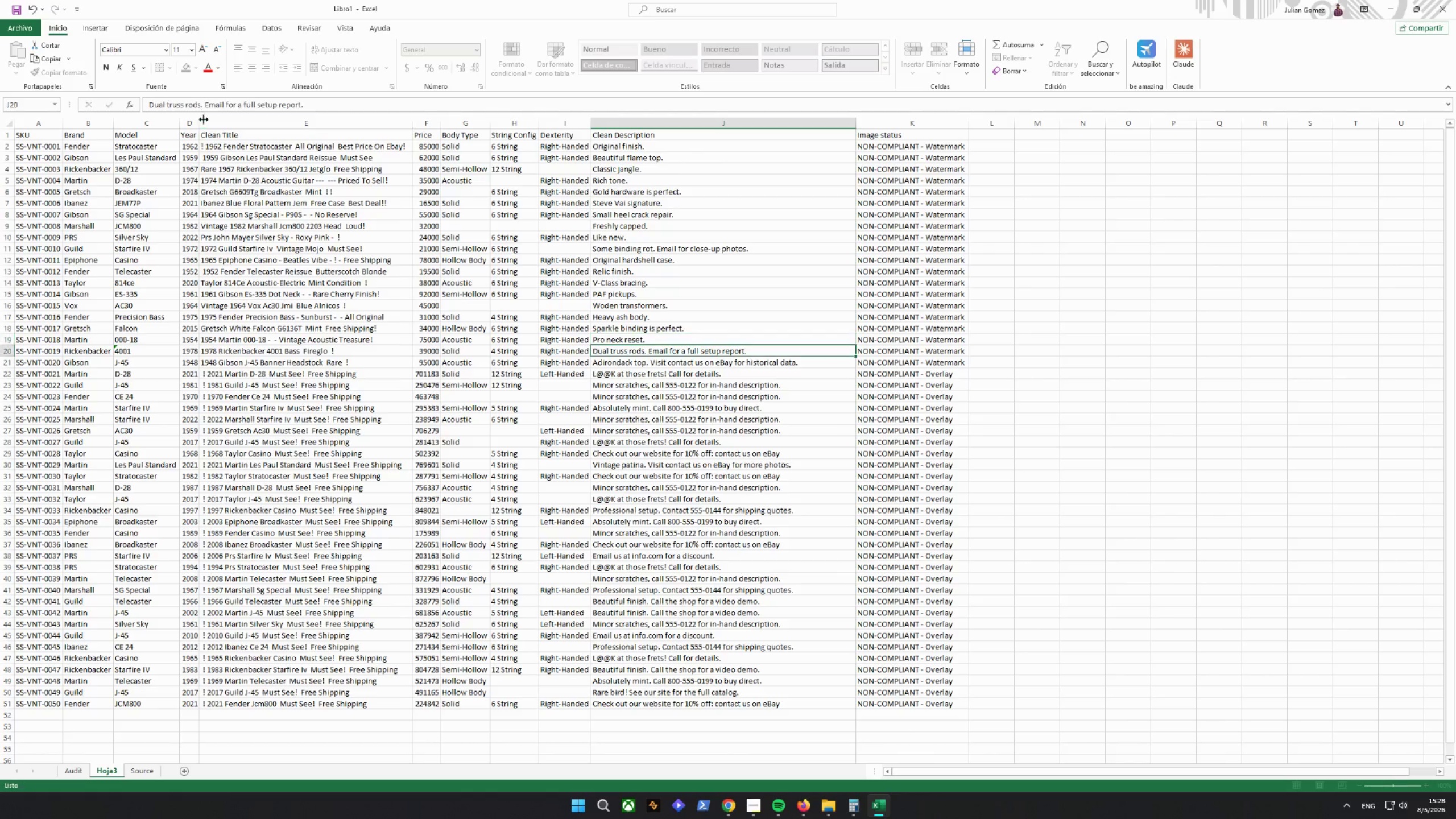 
key(Enter)
 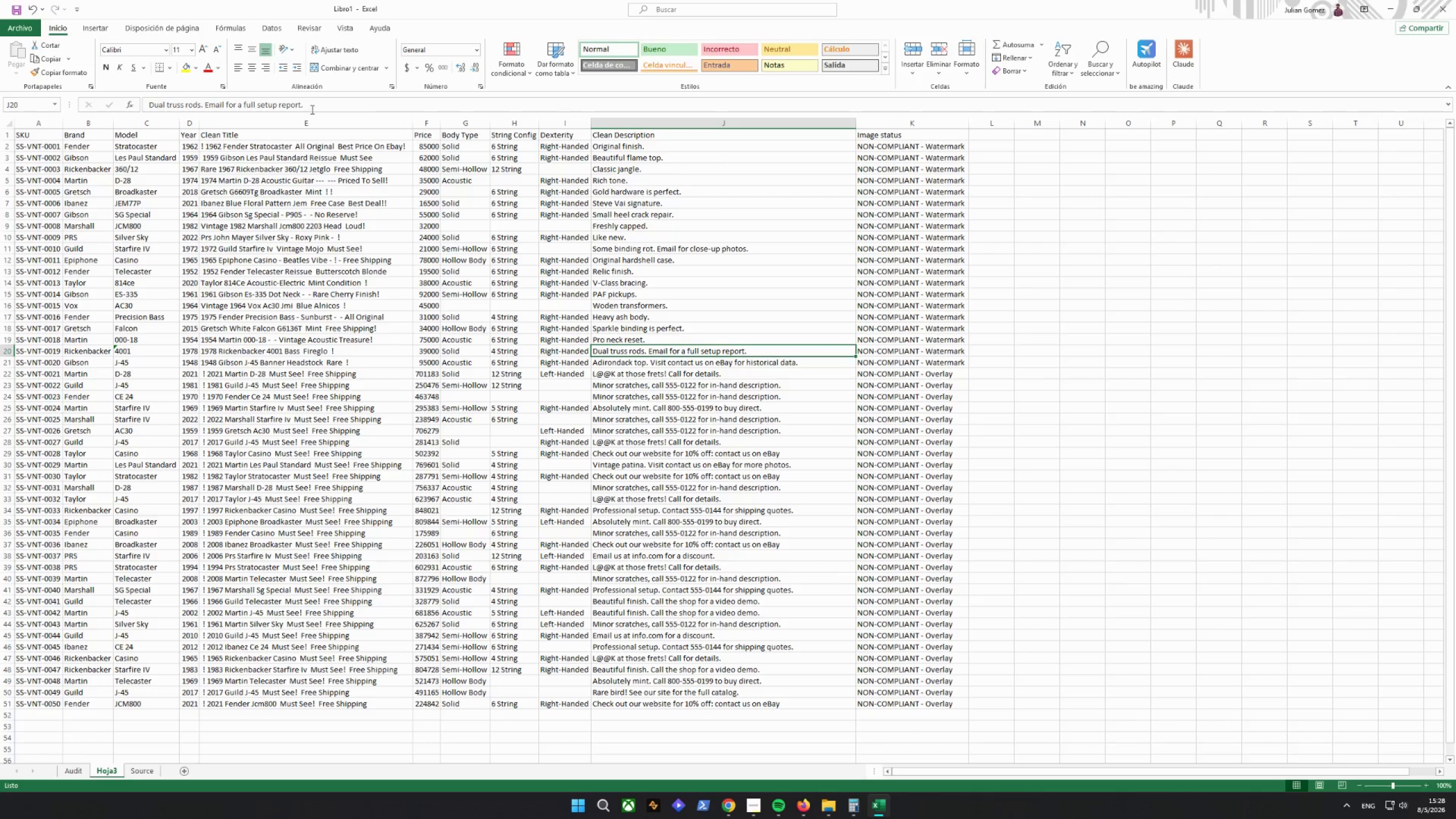 
left_click_drag(start_coordinate=[333, 106], to_coordinate=[203, 117])
 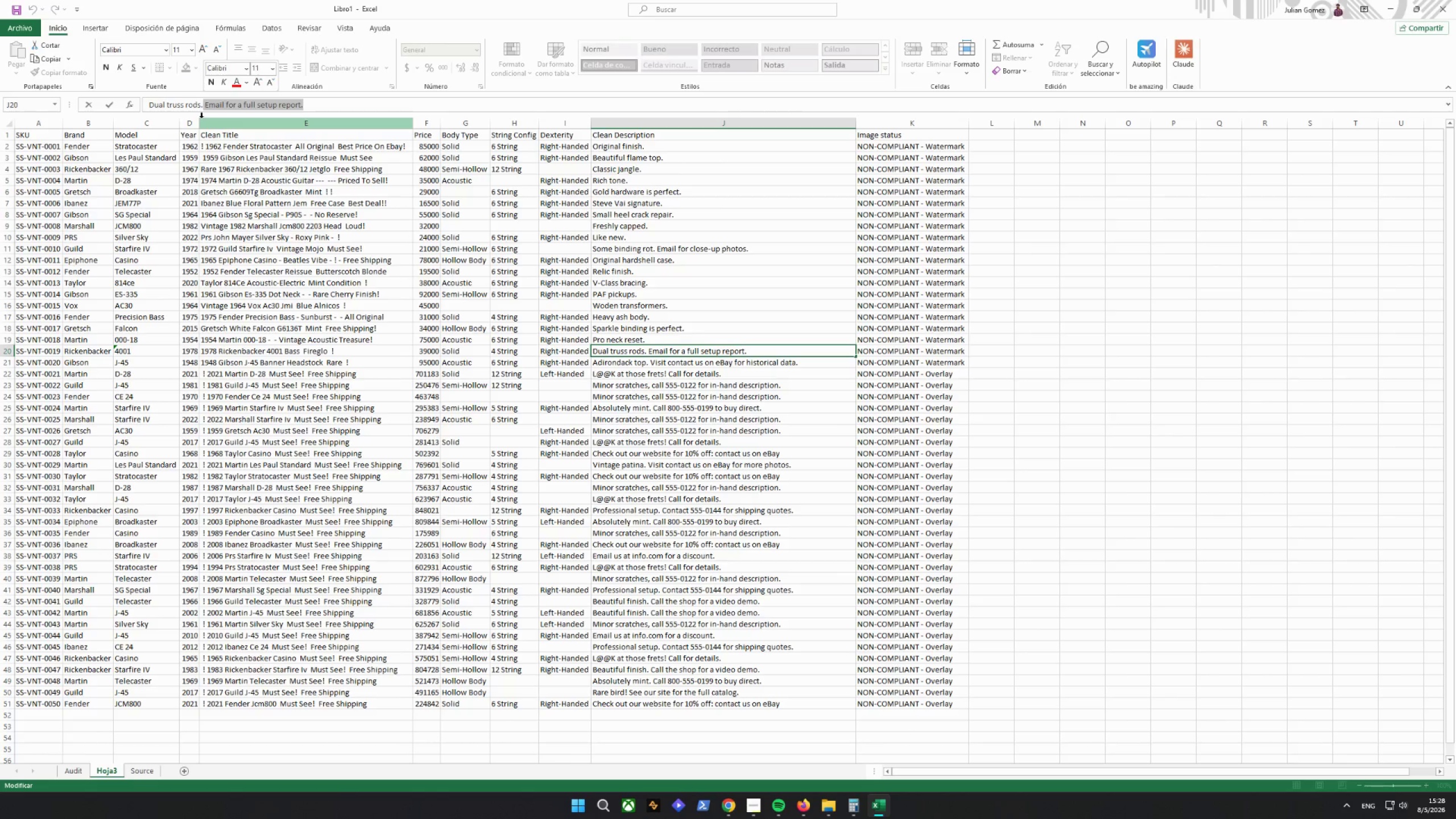 
key(Backspace)
 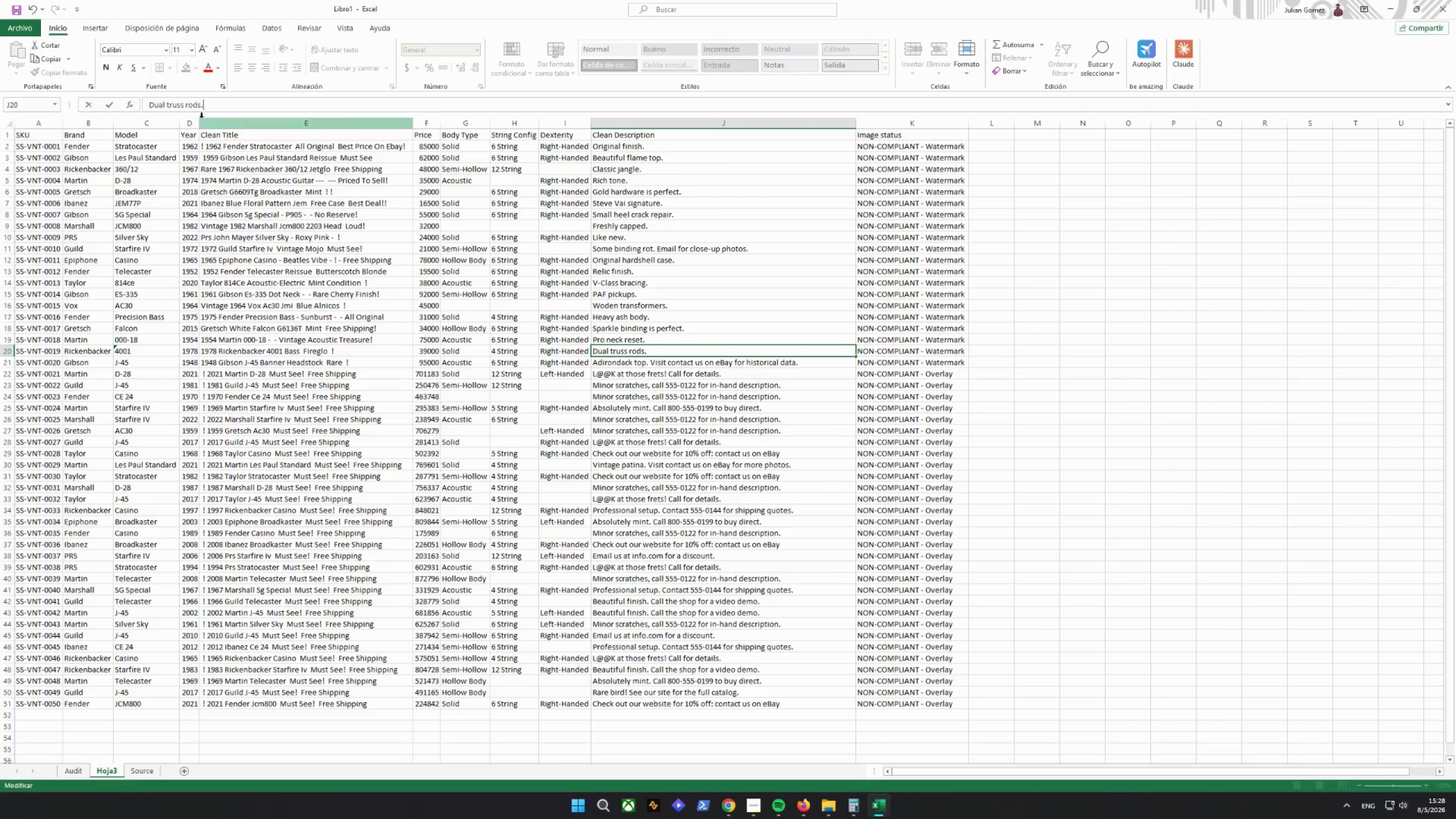 
key(Enter)
 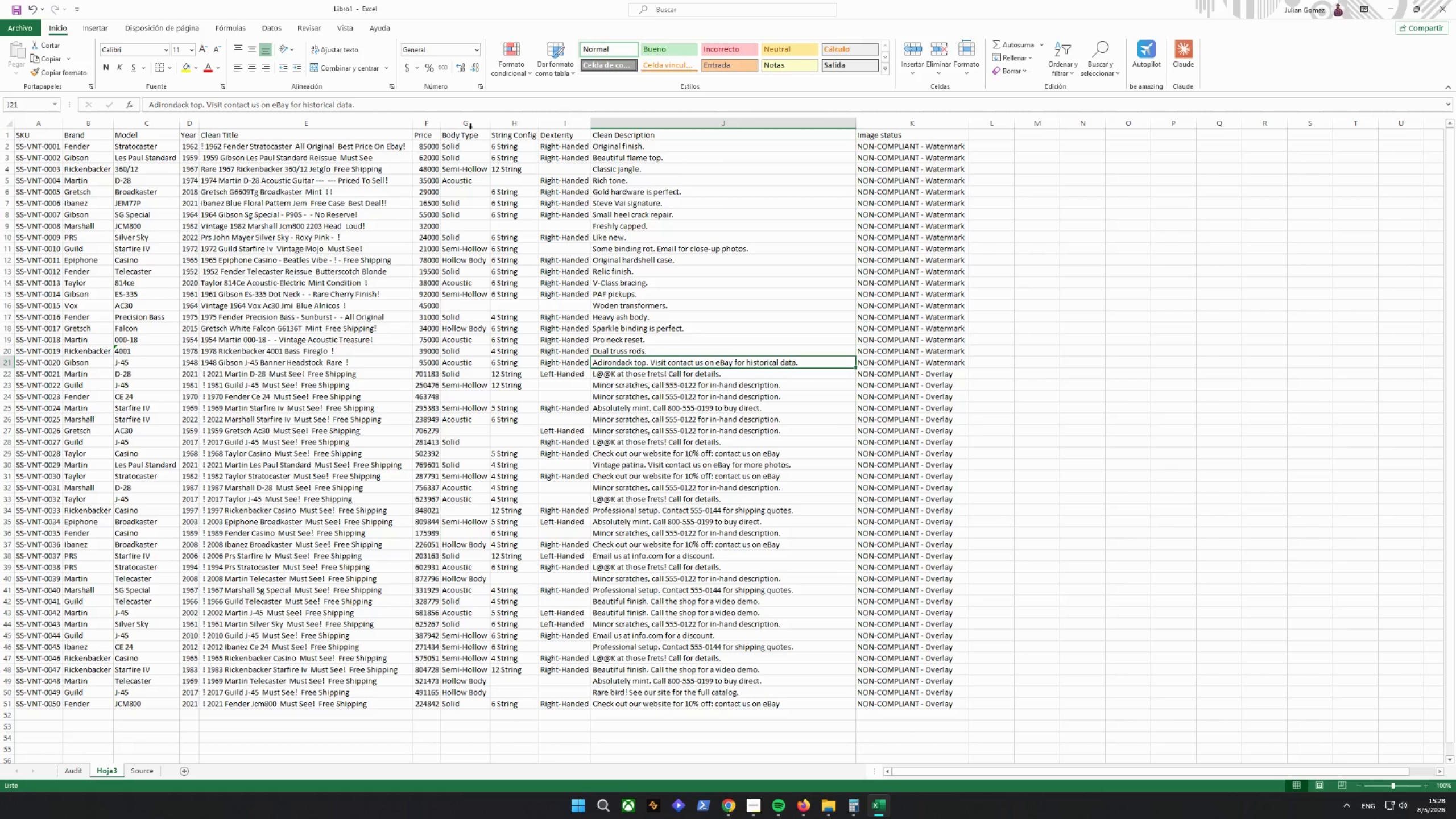 
left_click_drag(start_coordinate=[400, 107], to_coordinate=[208, 119])
 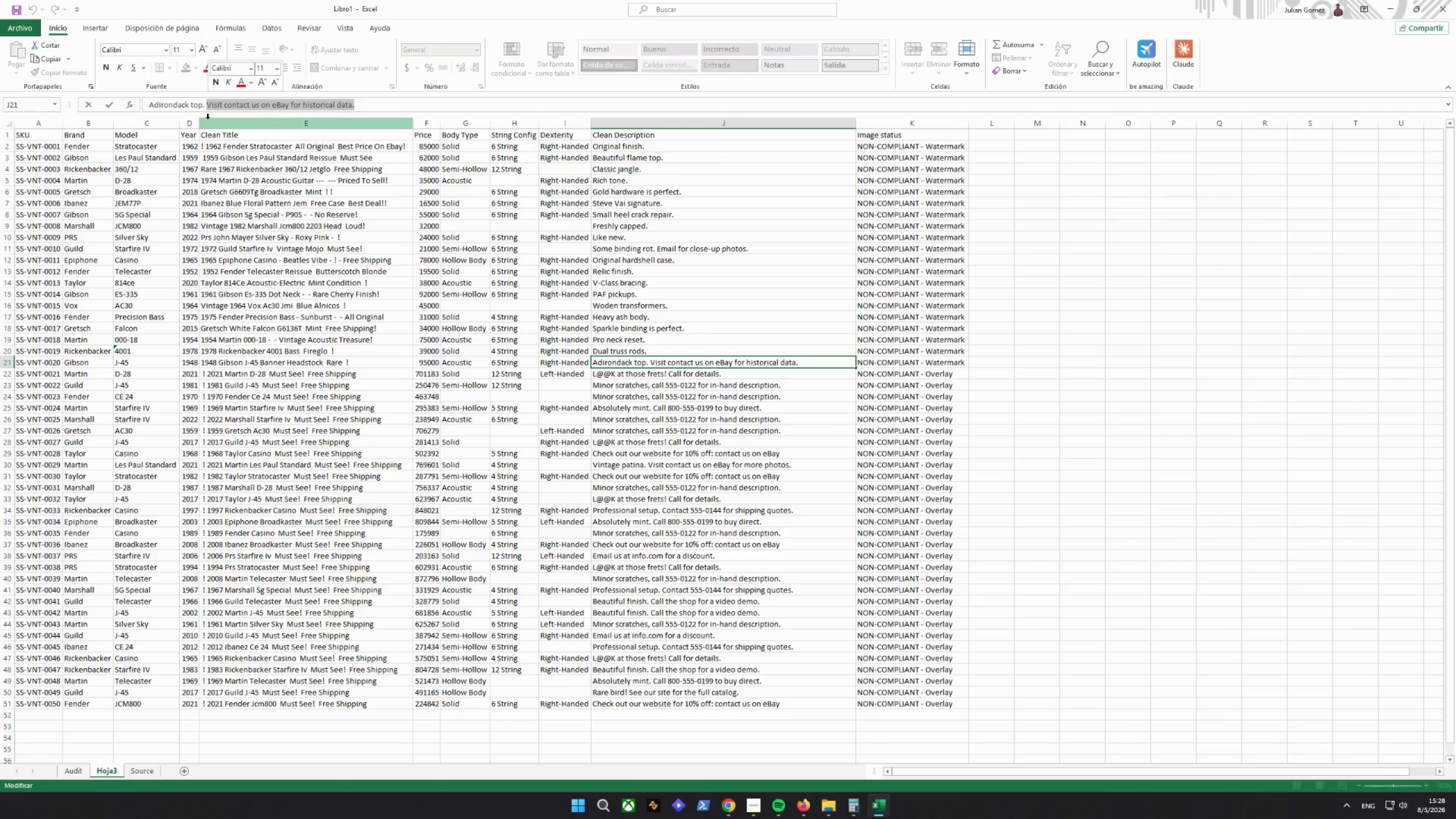 
key(Backspace)
 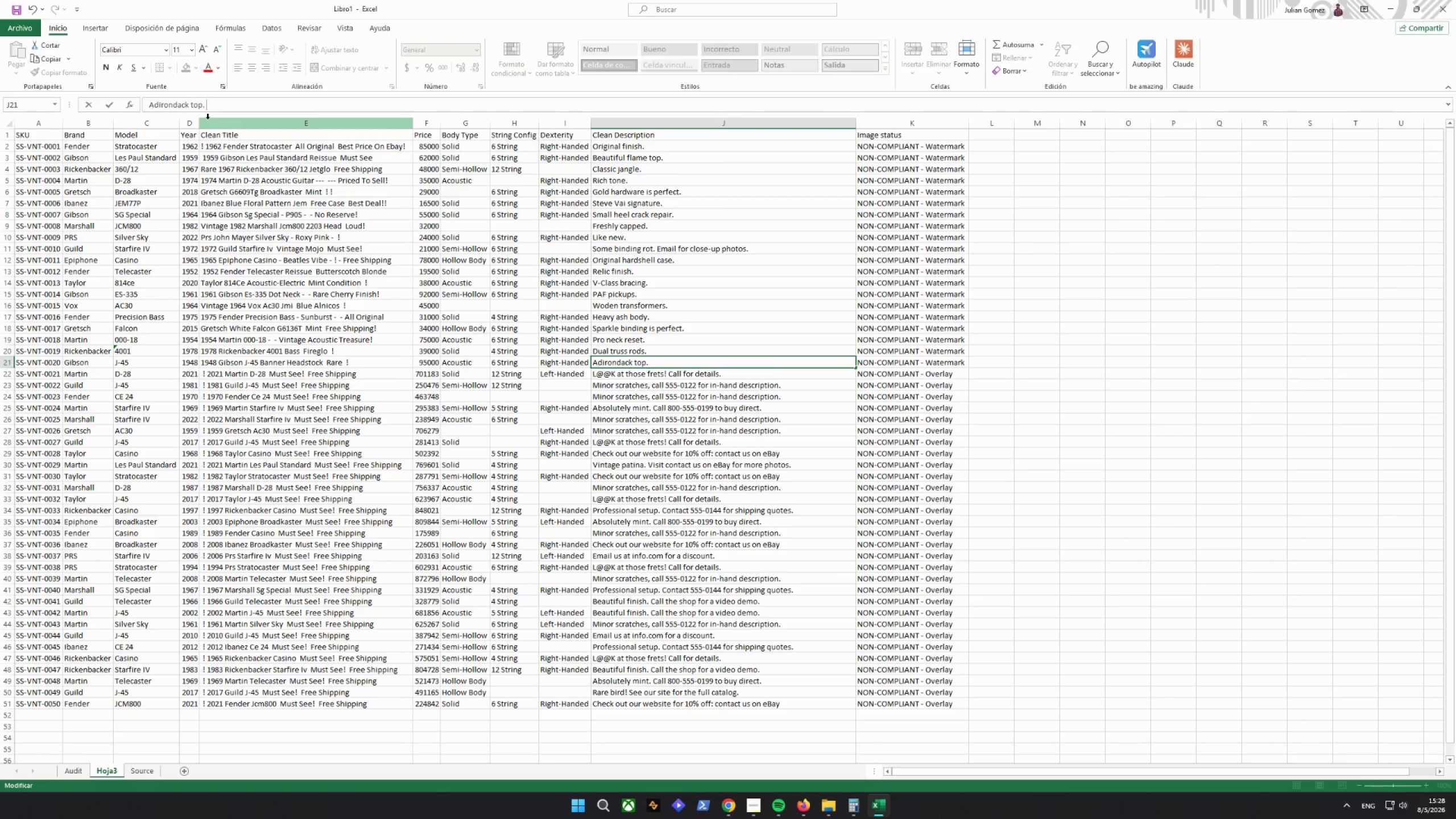 
key(Backspace)
 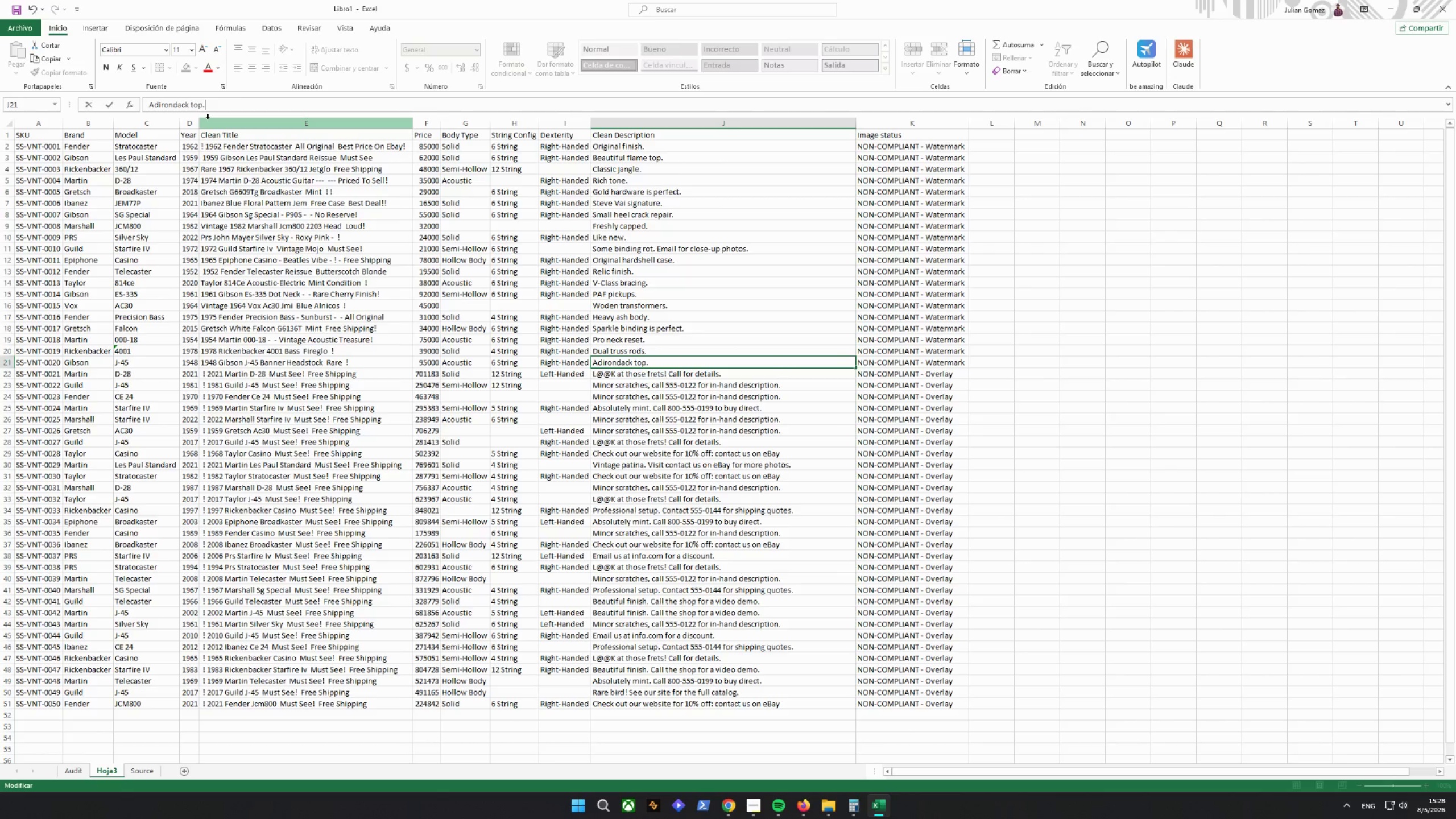 
key(Enter)
 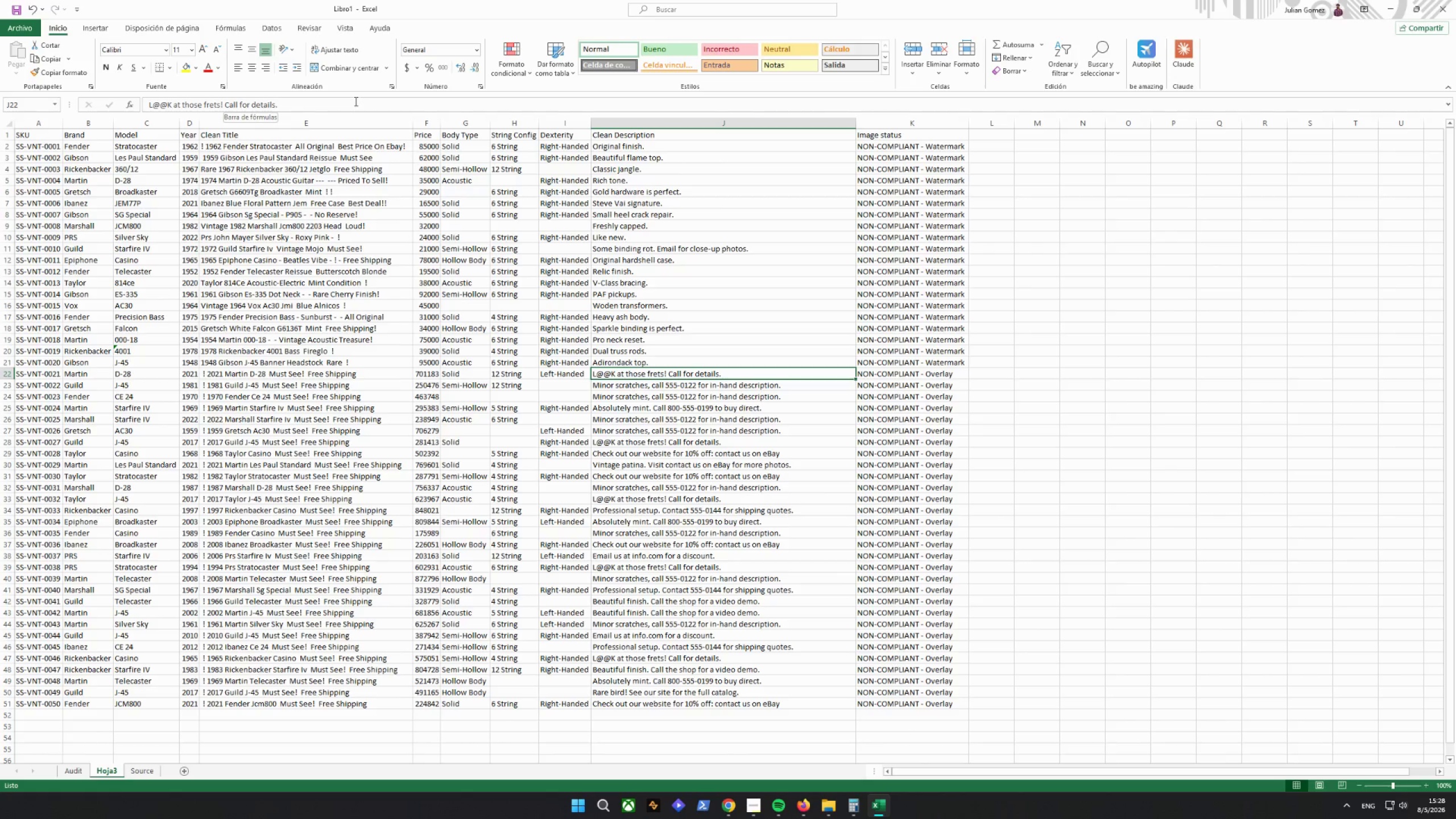 
wait(8.74)
 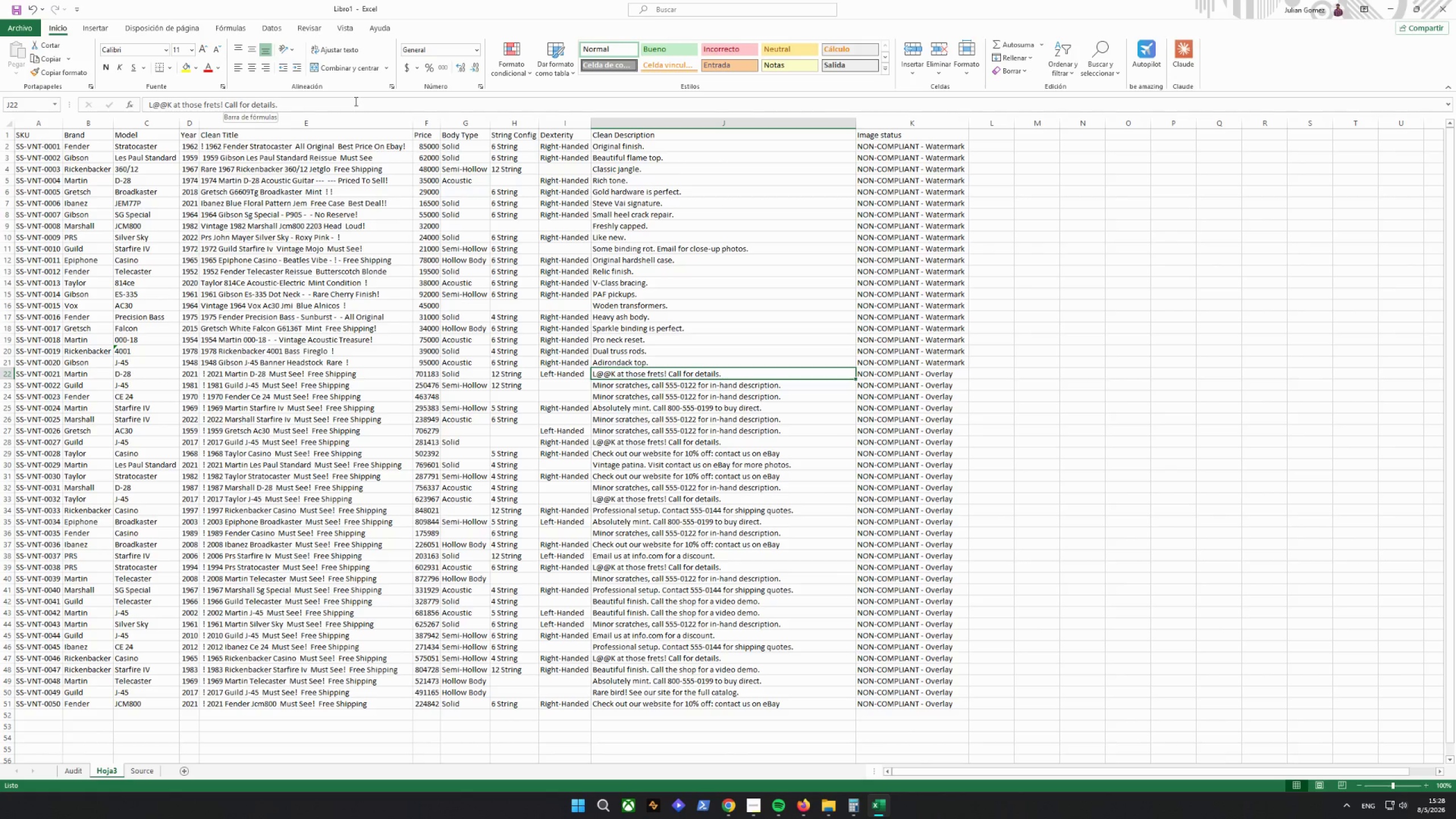 
left_click_drag(start_coordinate=[354, 101], to_coordinate=[13, 135])
 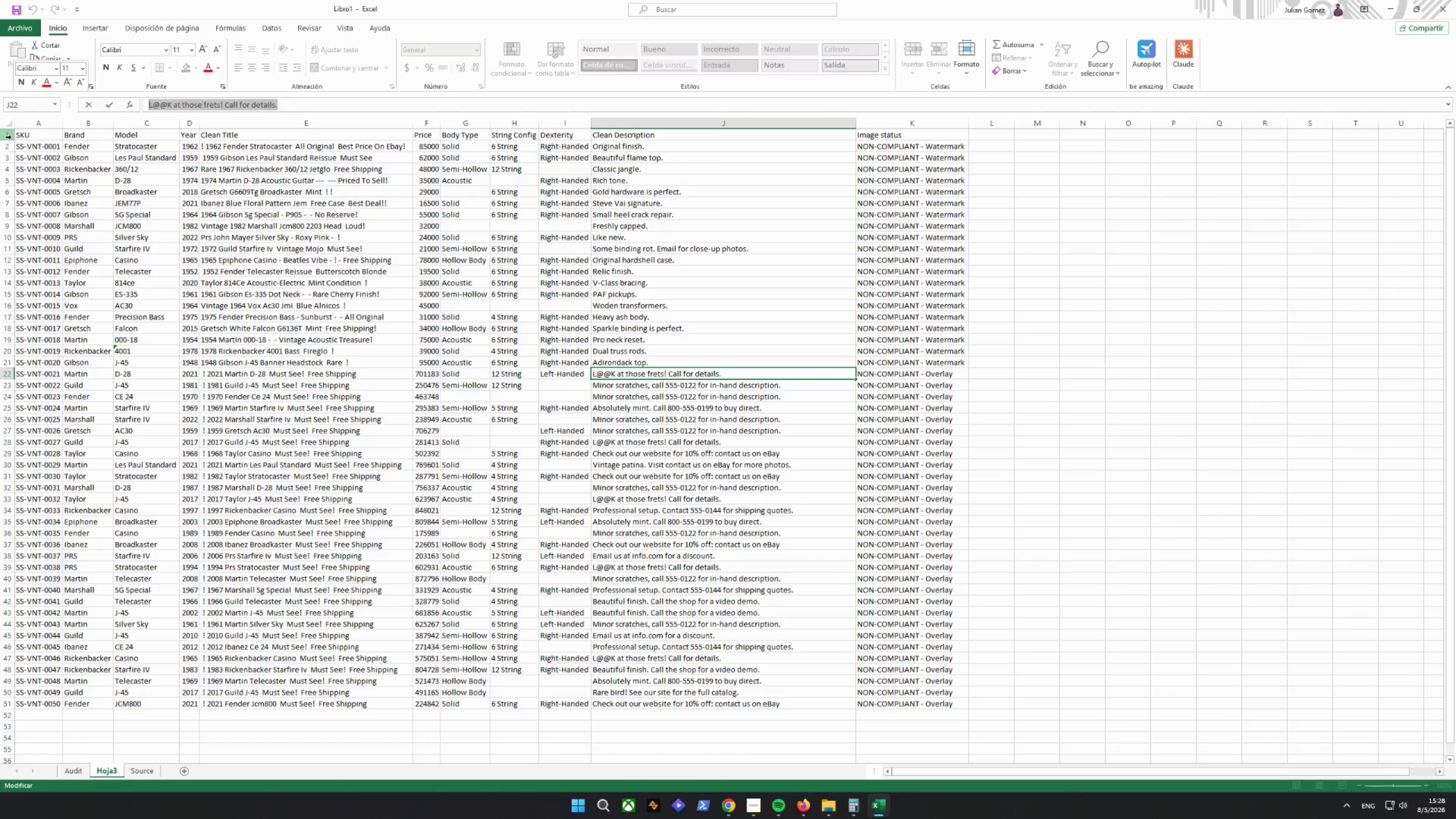 
key(Backspace)
 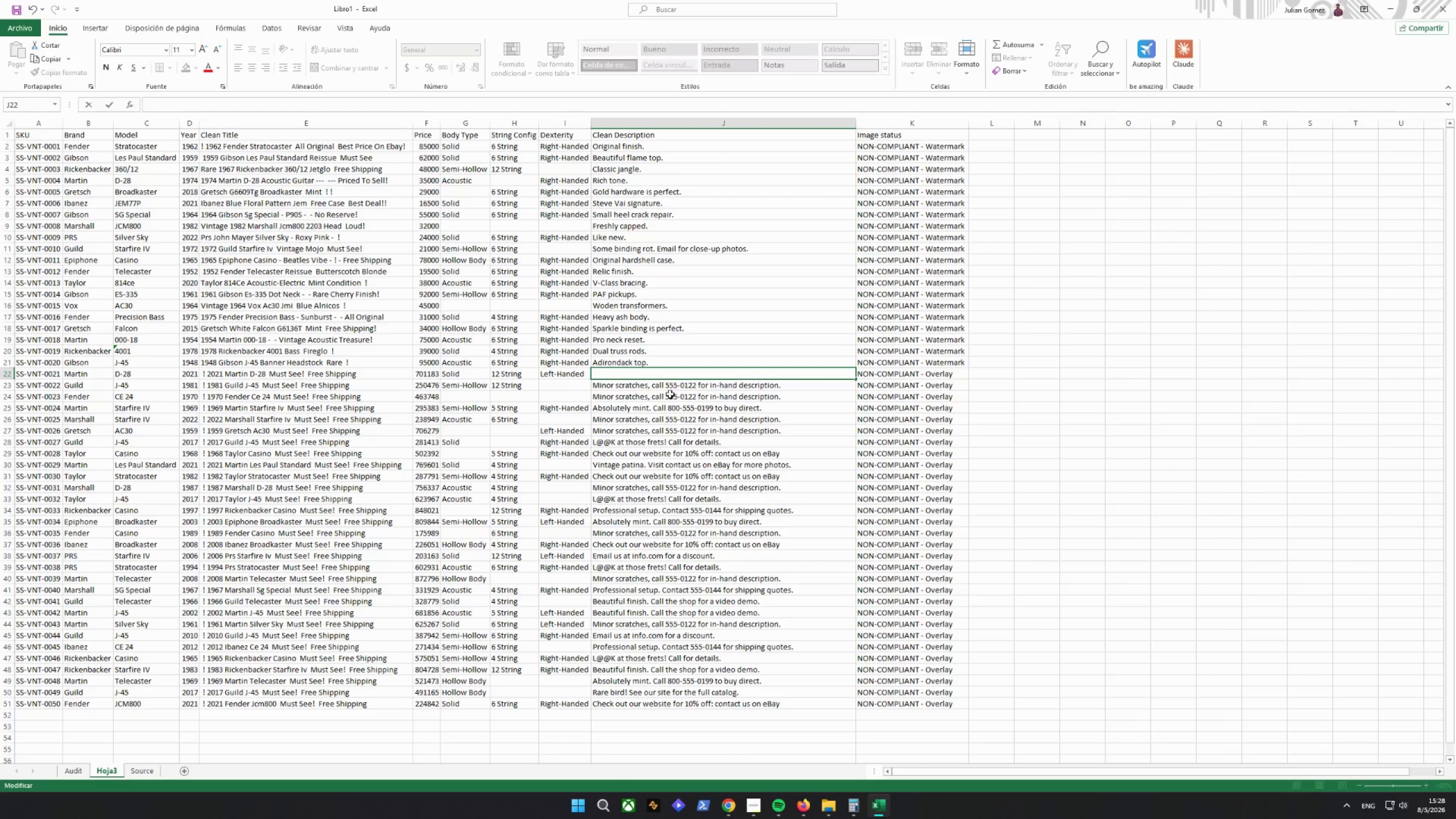 
left_click([686, 385])
 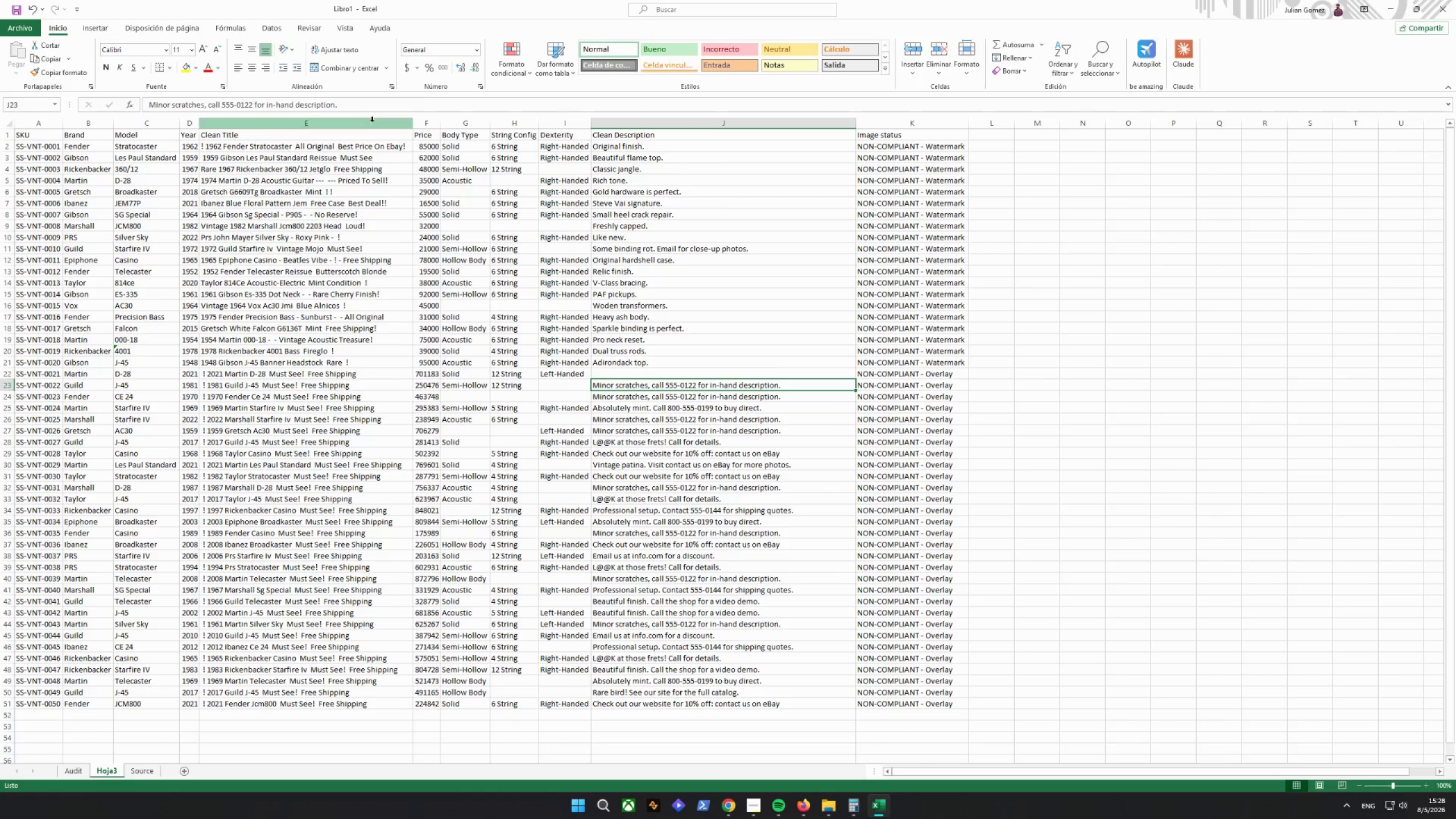 
left_click_drag(start_coordinate=[374, 106], to_coordinate=[204, 116])
 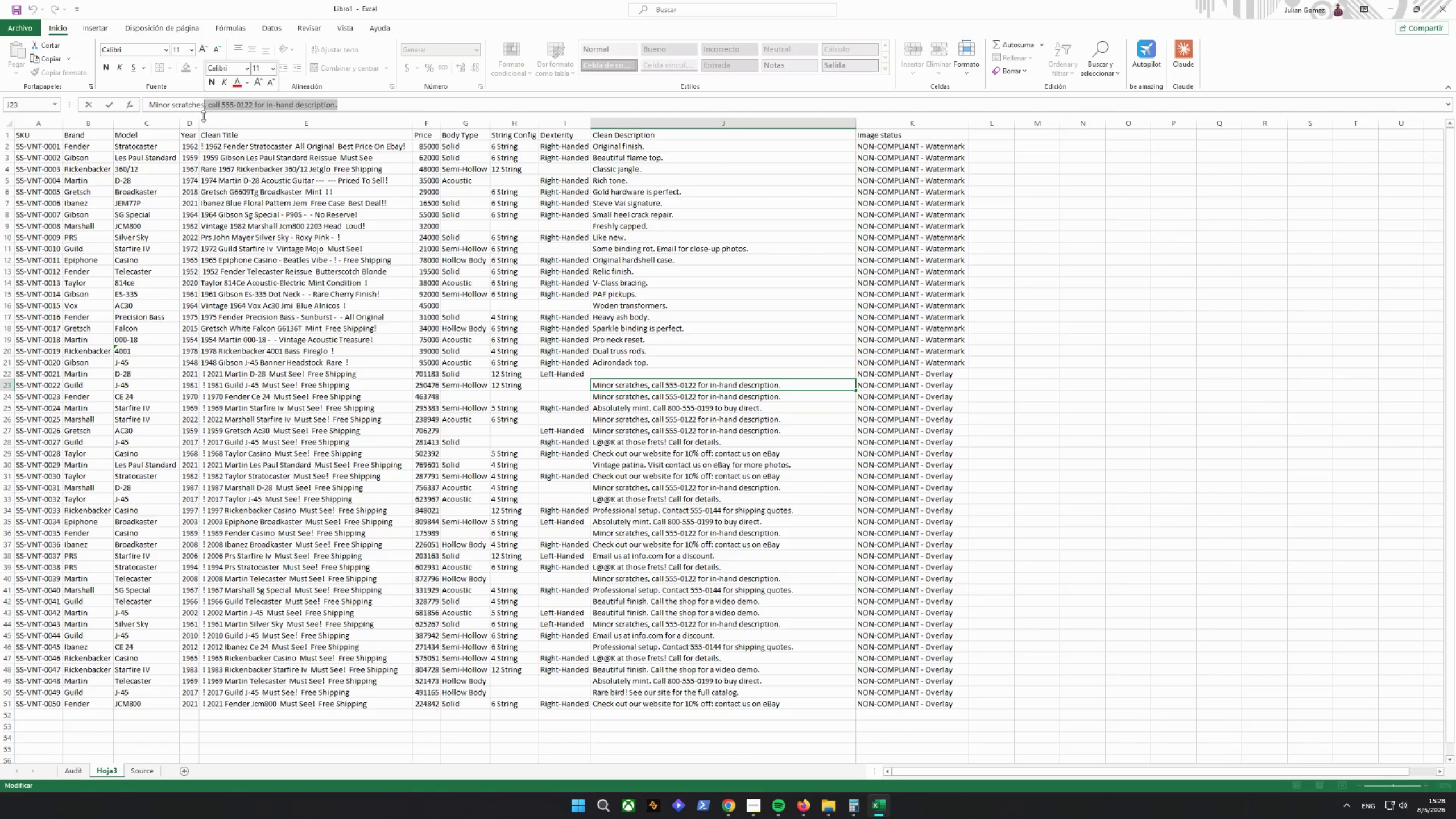 
key(Backspace)
 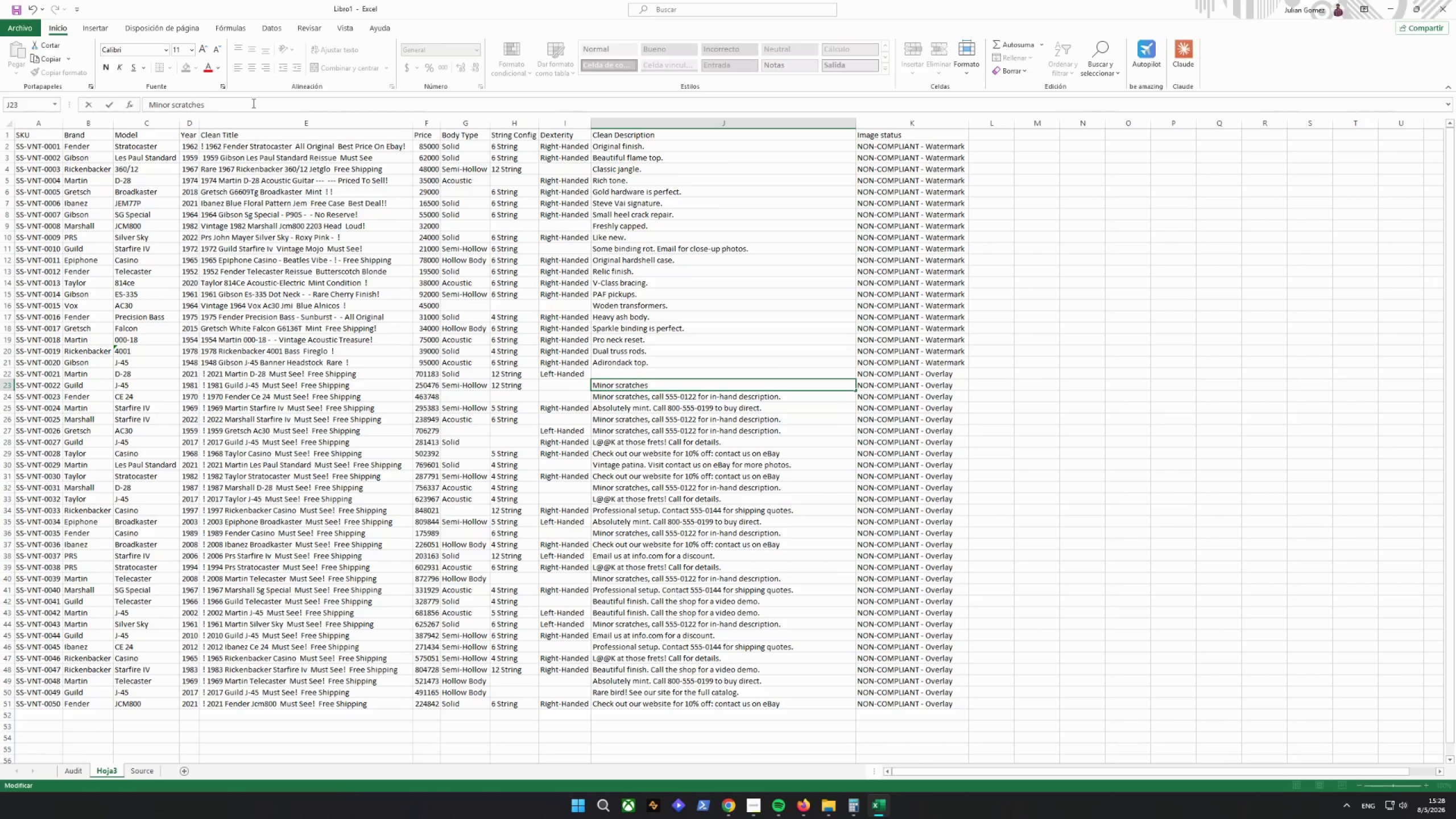 
key(Period)
 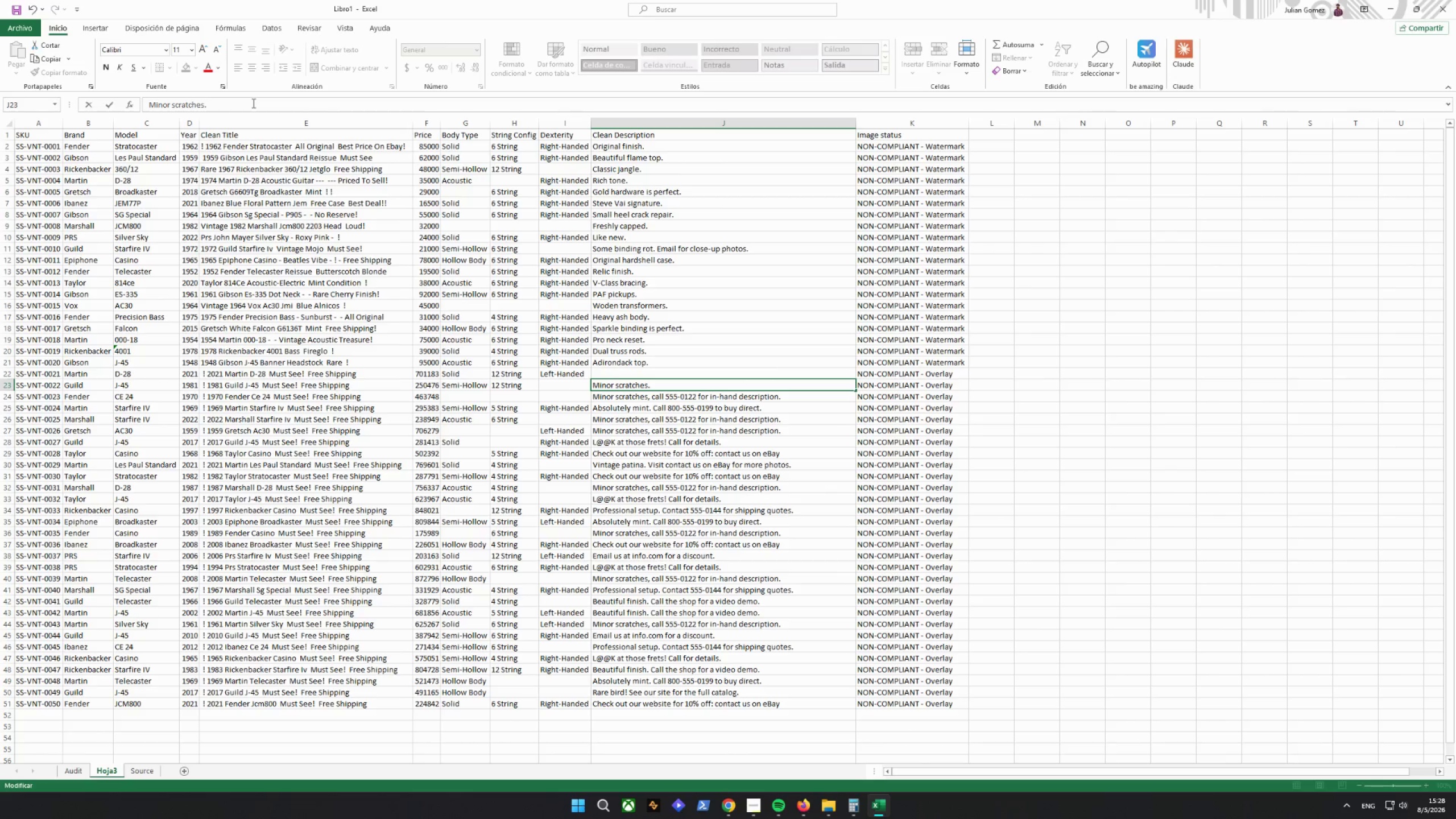 
key(Enter)
 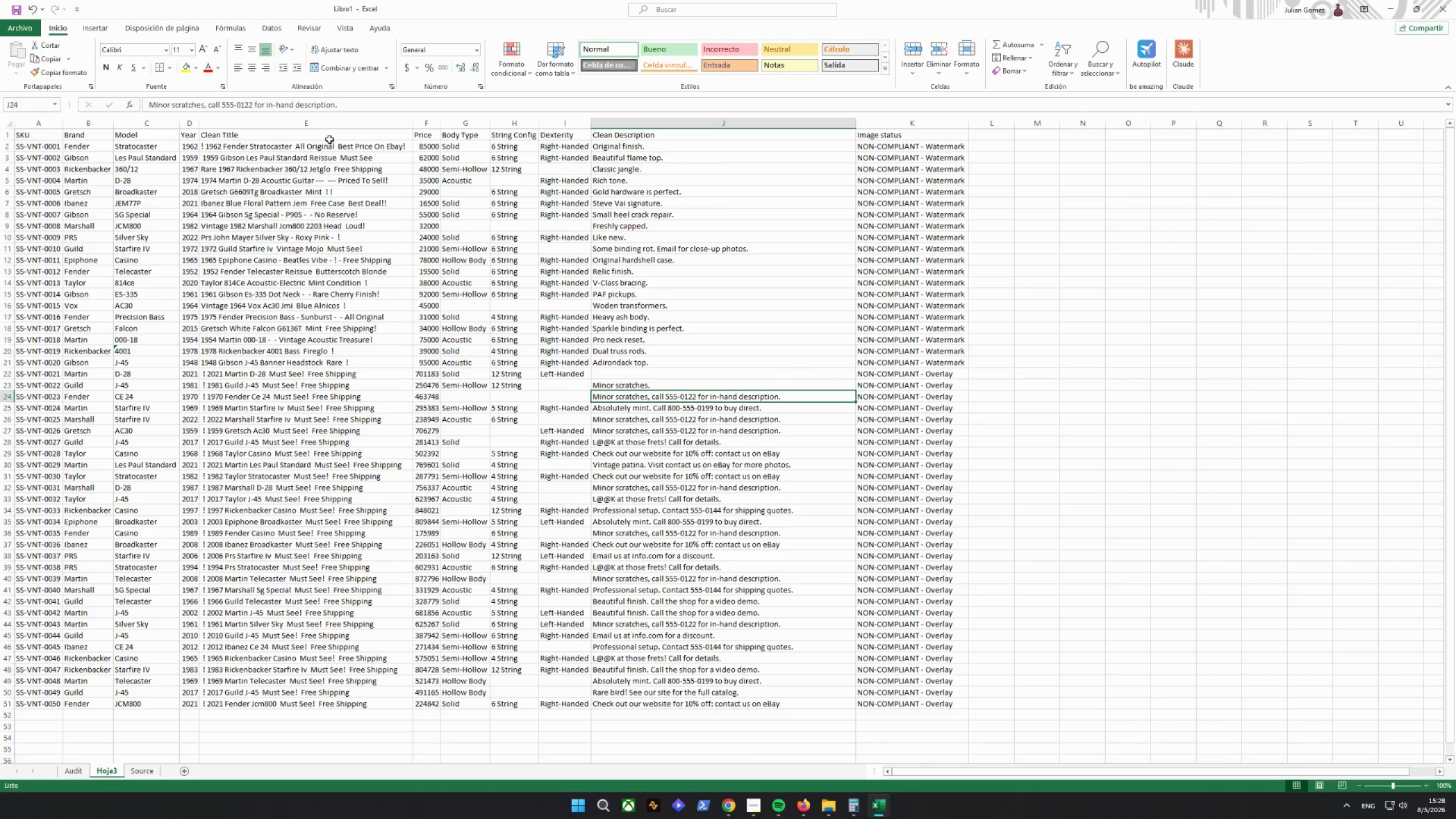 
left_click_drag(start_coordinate=[380, 105], to_coordinate=[203, 121])
 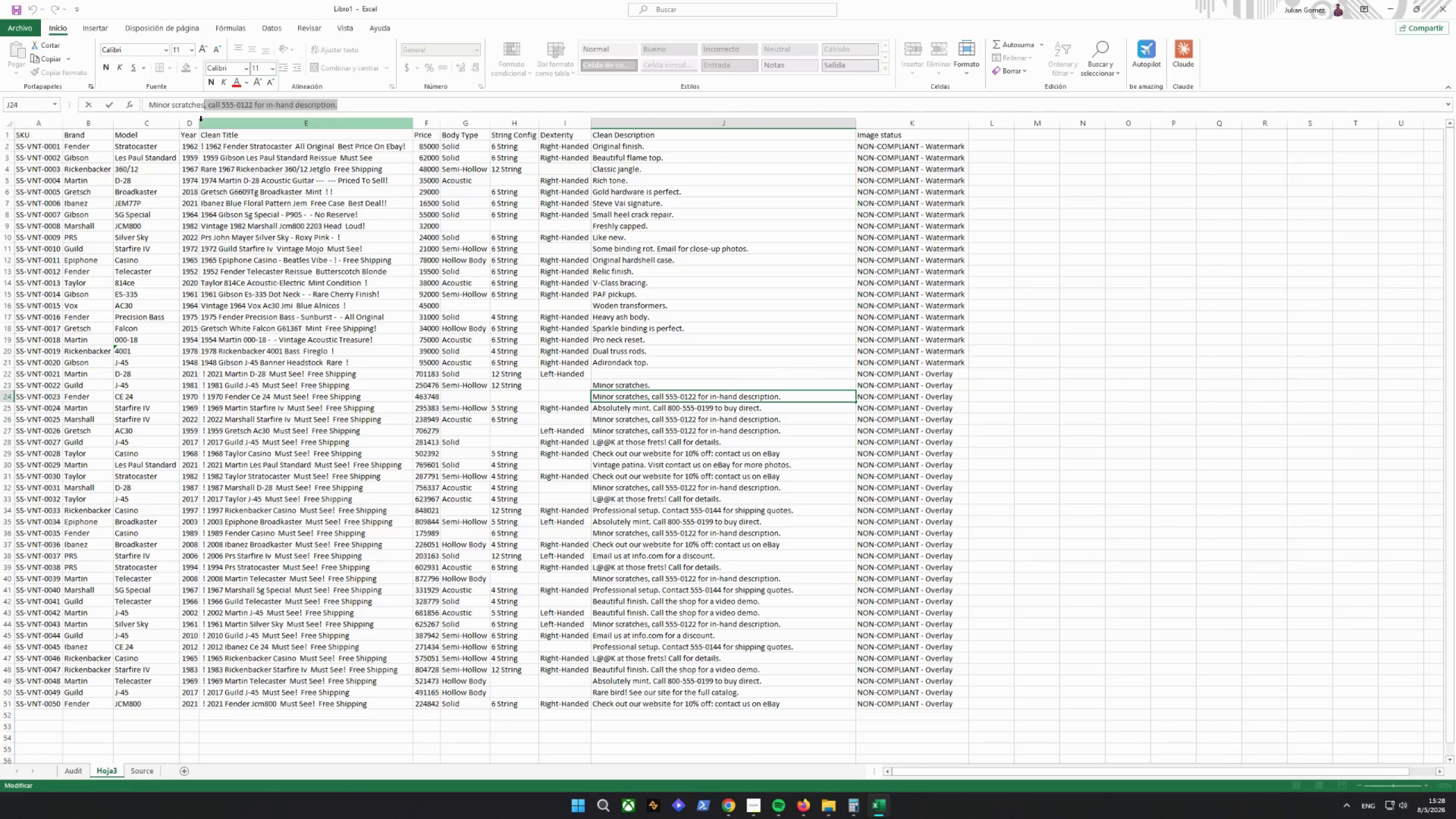 
key(Backspace)
 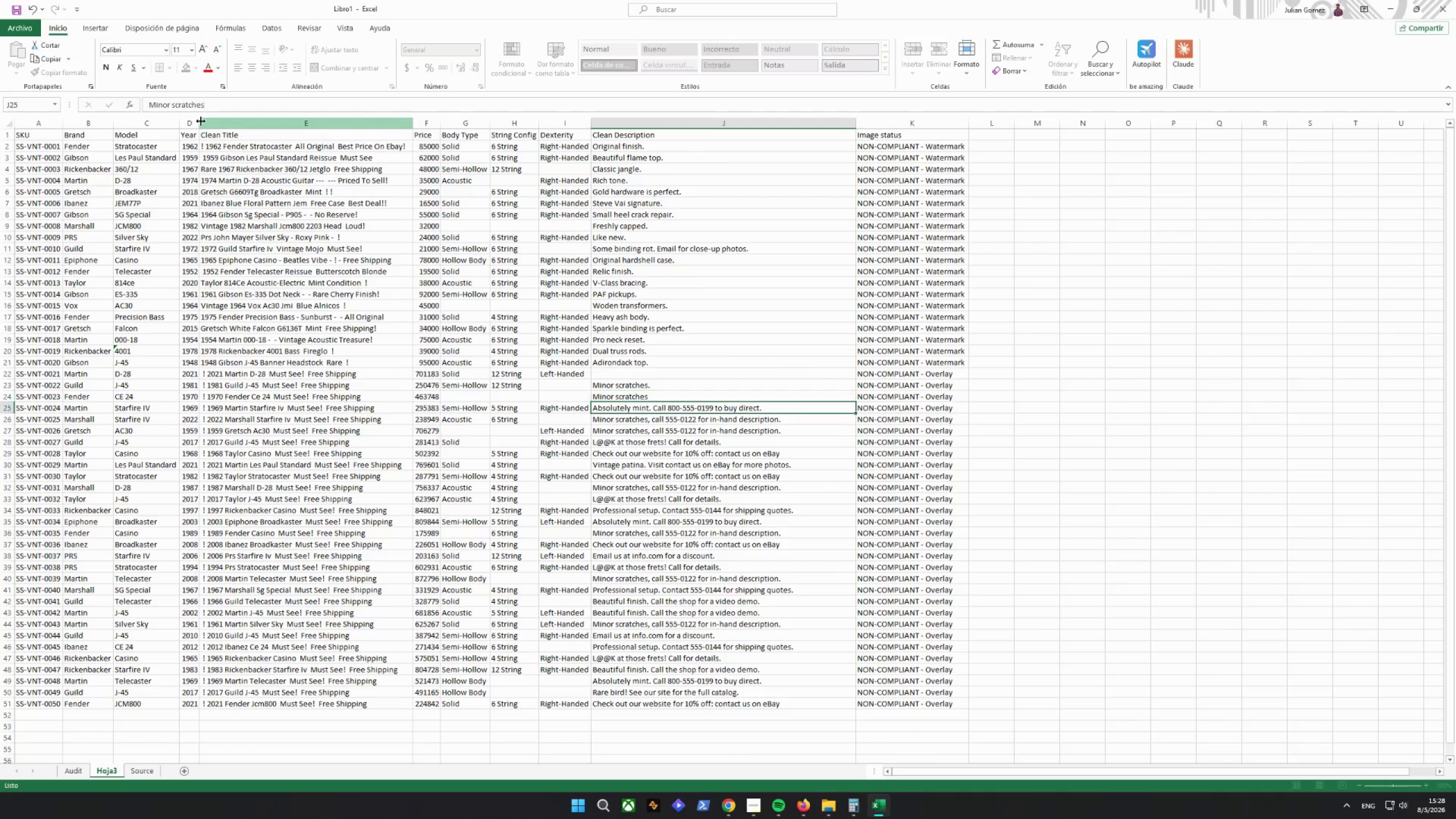 
key(Enter)
 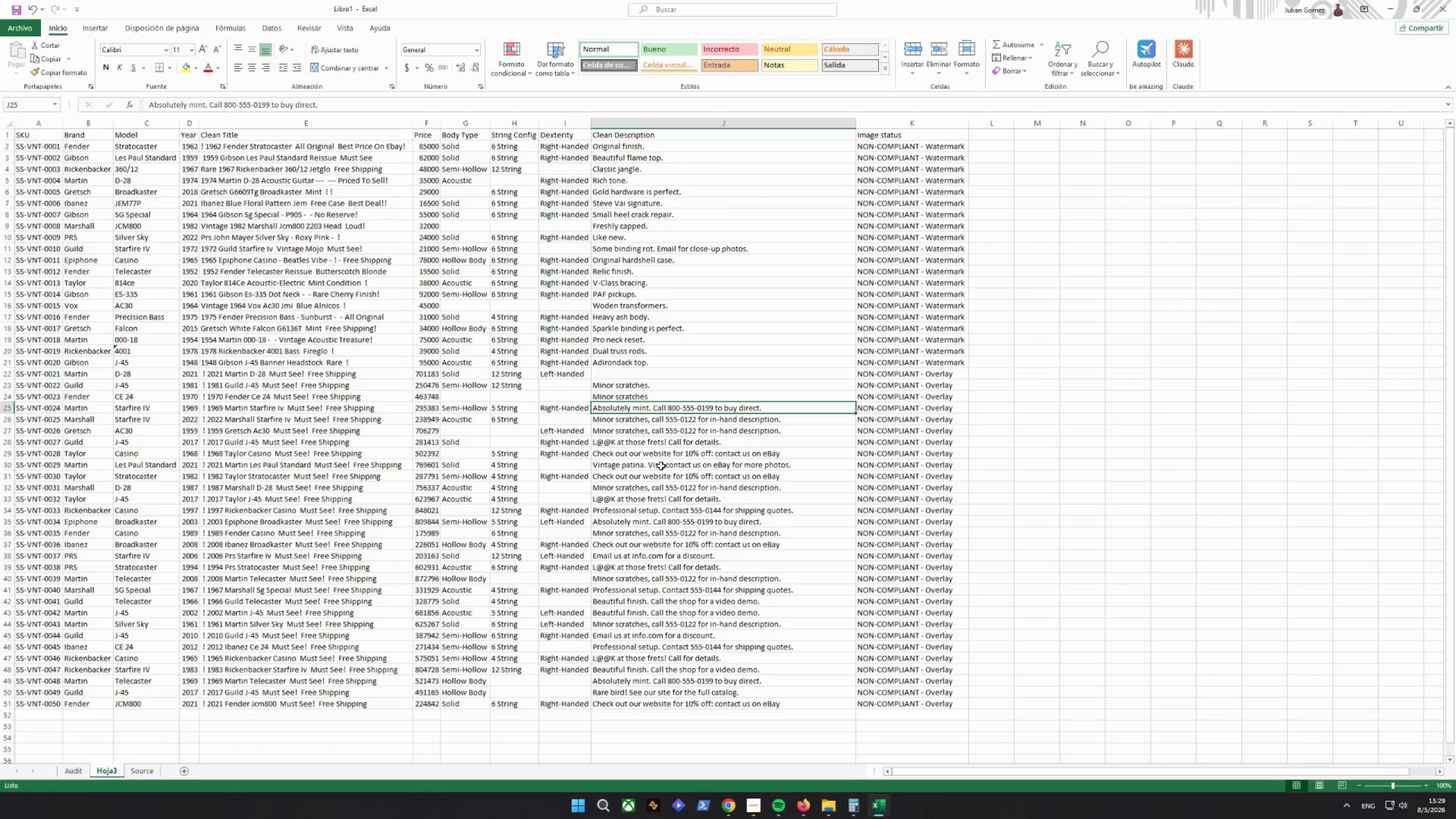 
wait(19.07)
 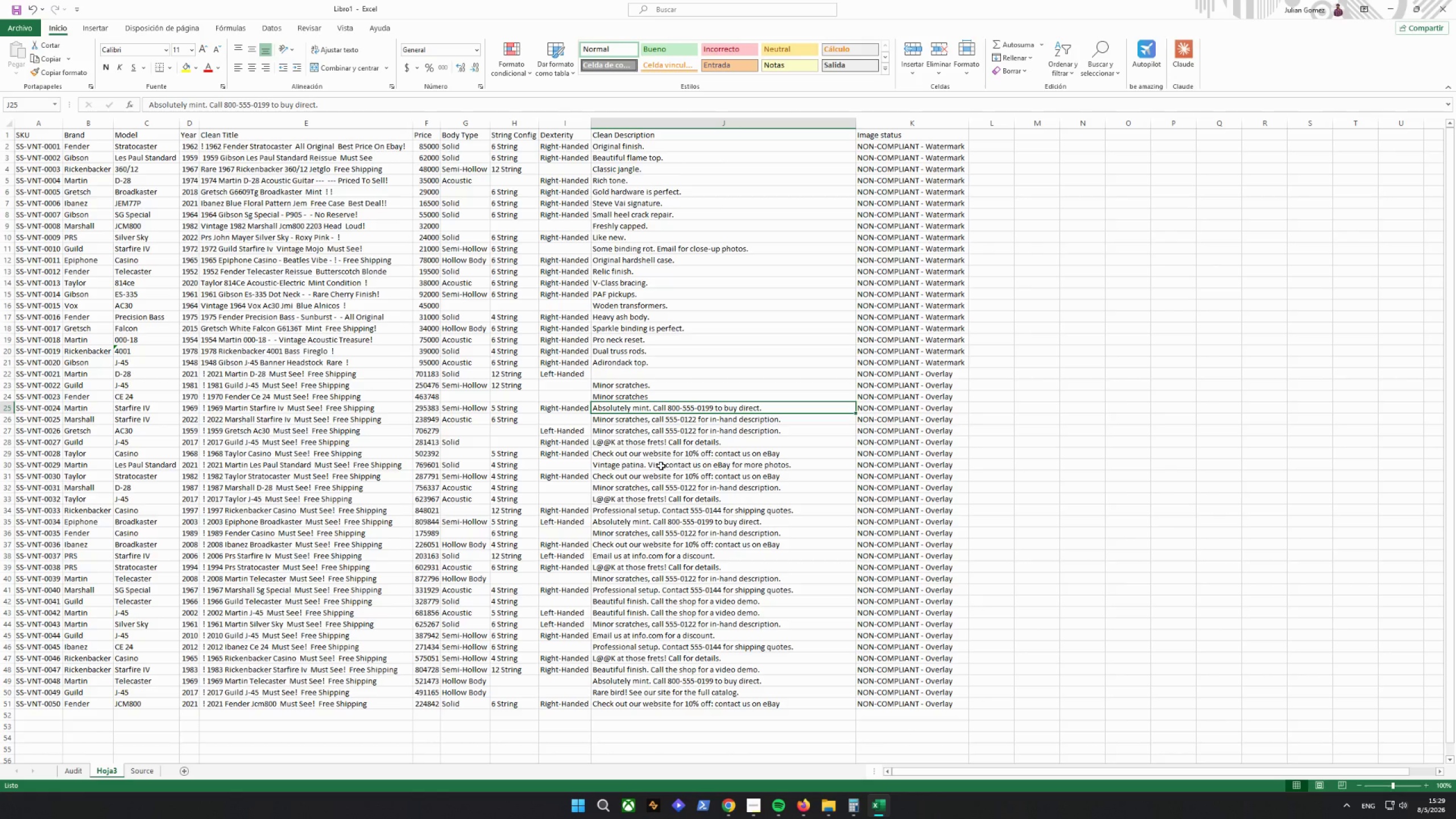 
left_click([35, 408])
 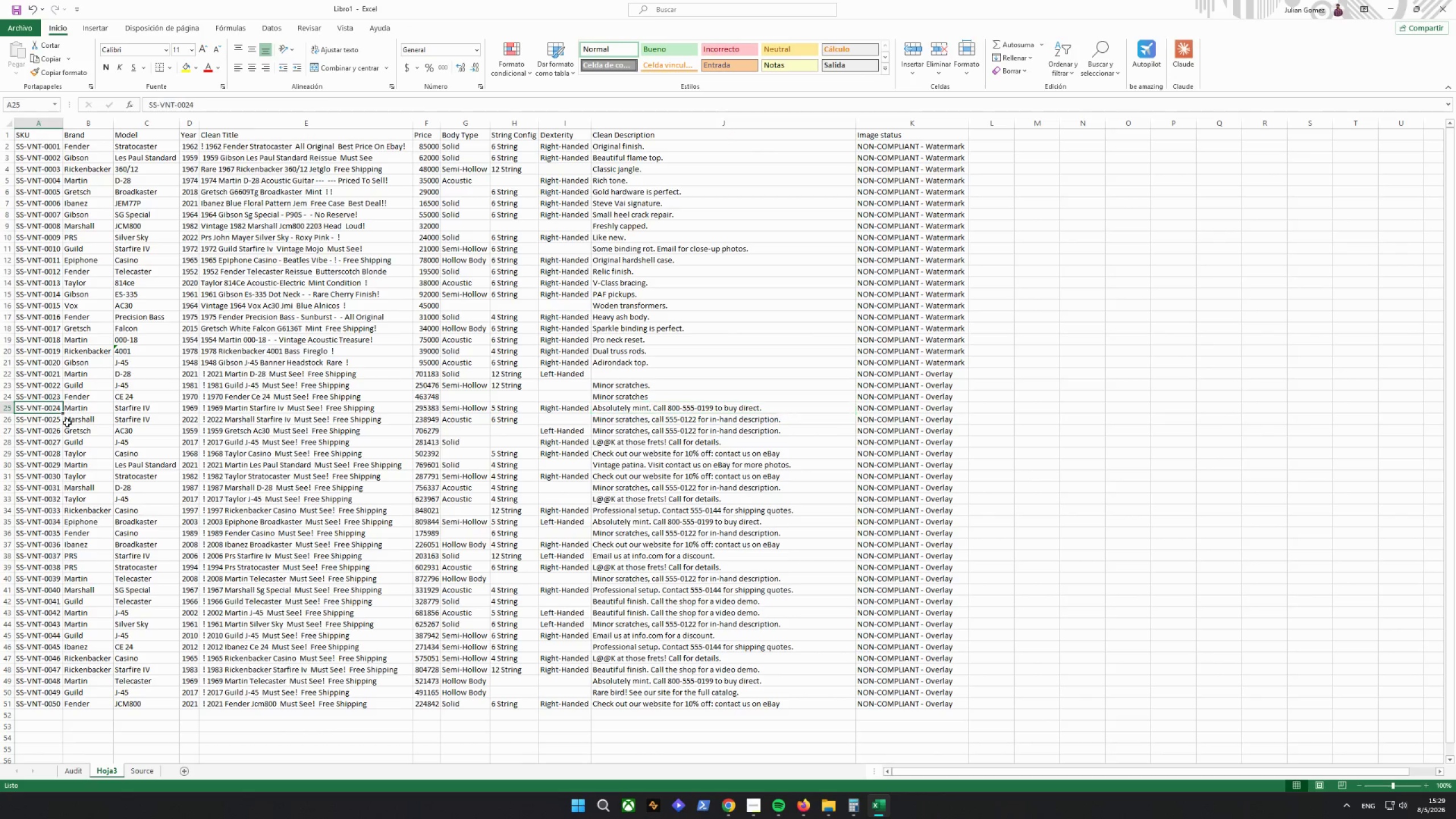 
key(Control+C)
 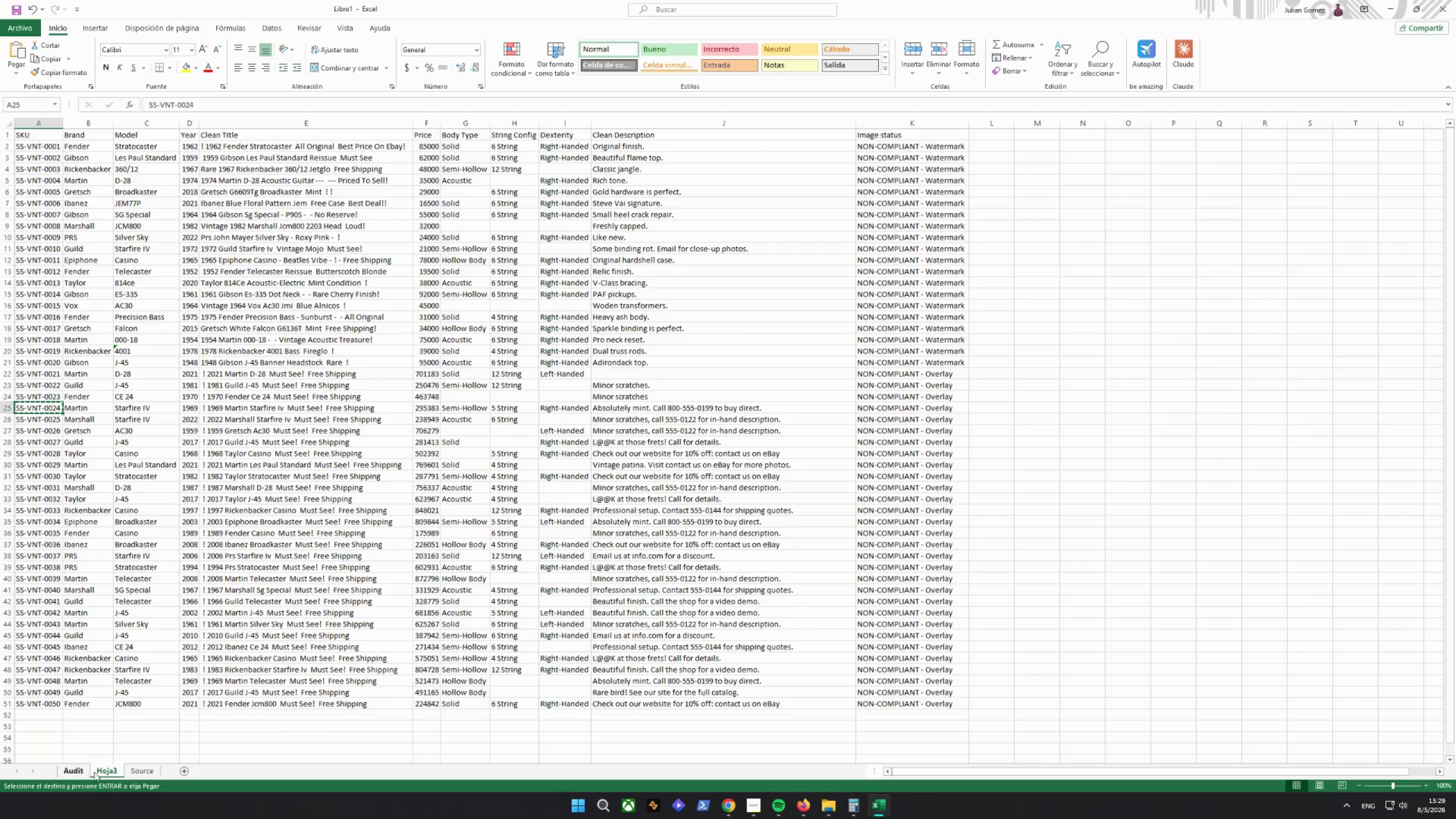 
left_click([134, 770])
 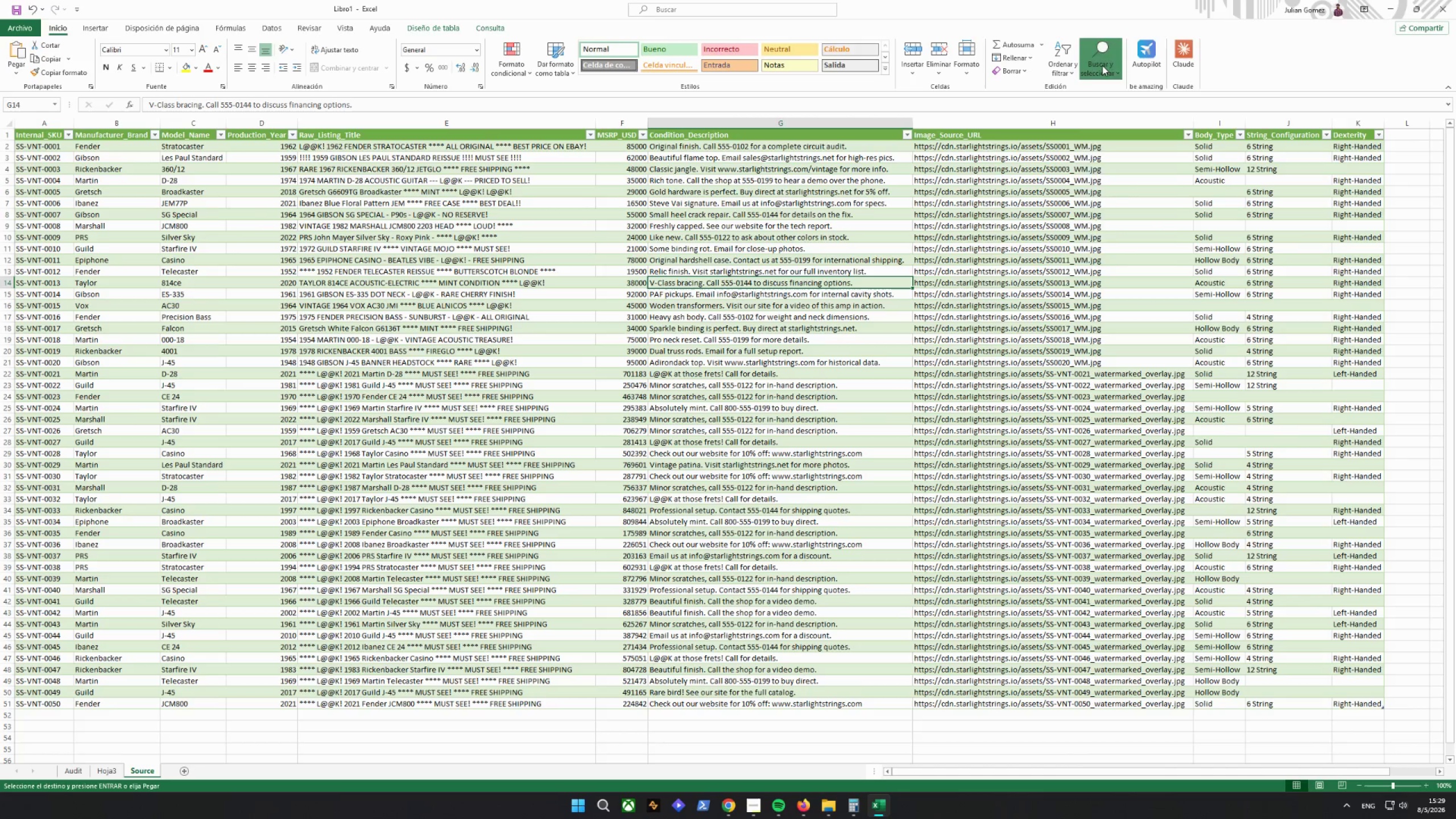 
double_click([1107, 90])
 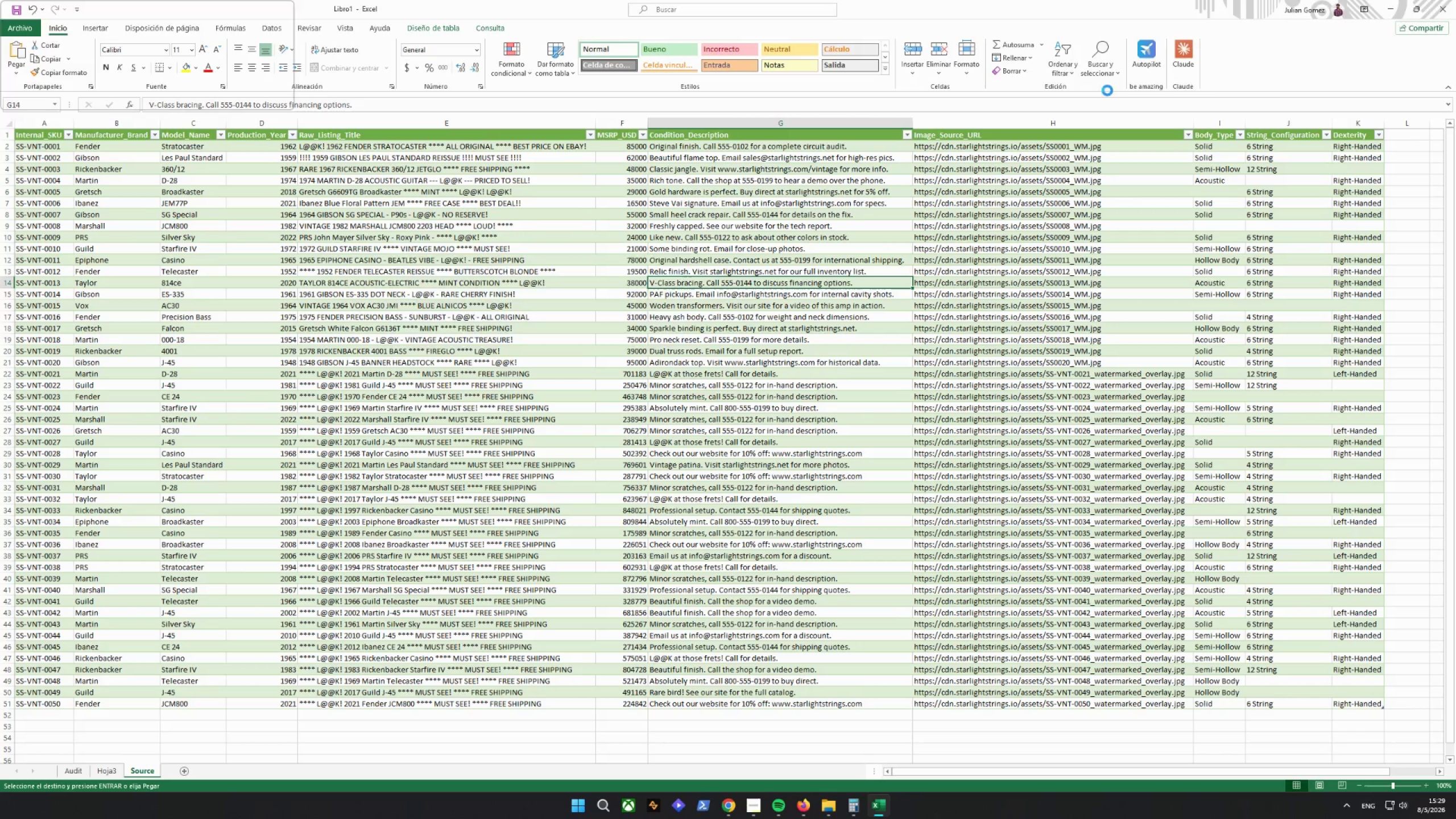 
key(Control+V)
 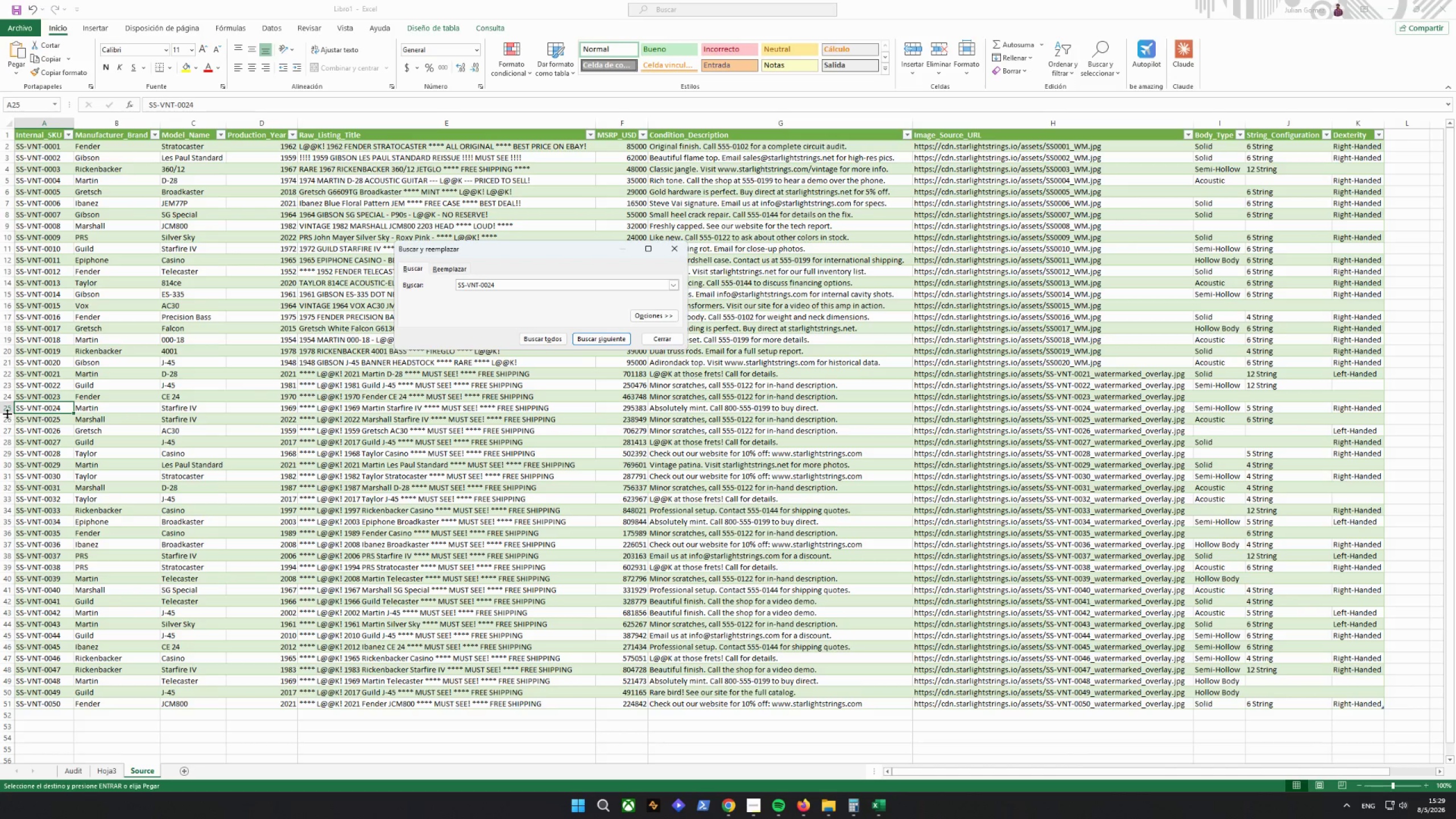 
double_click([5, 410])
 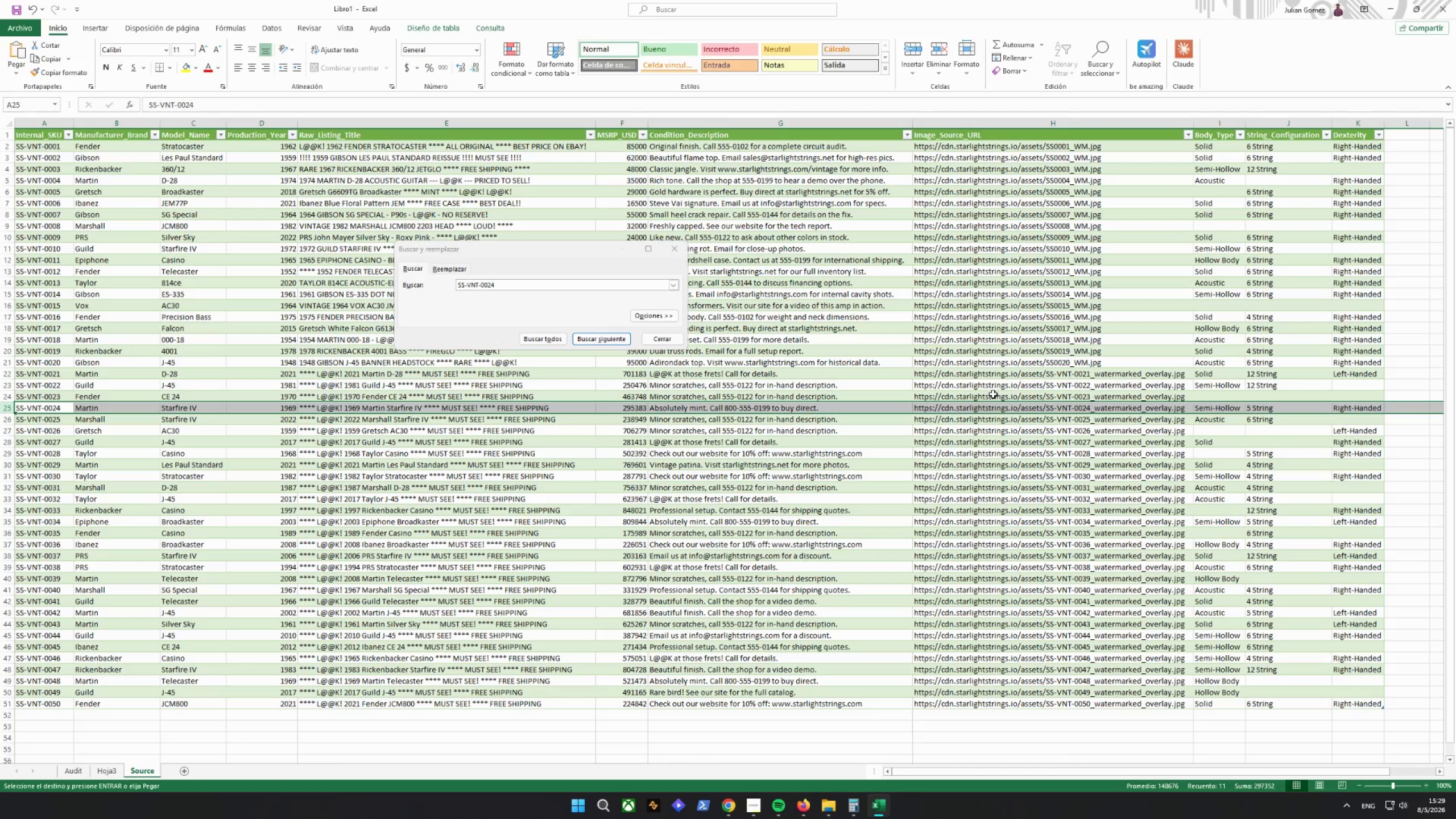 
wait(21.66)
 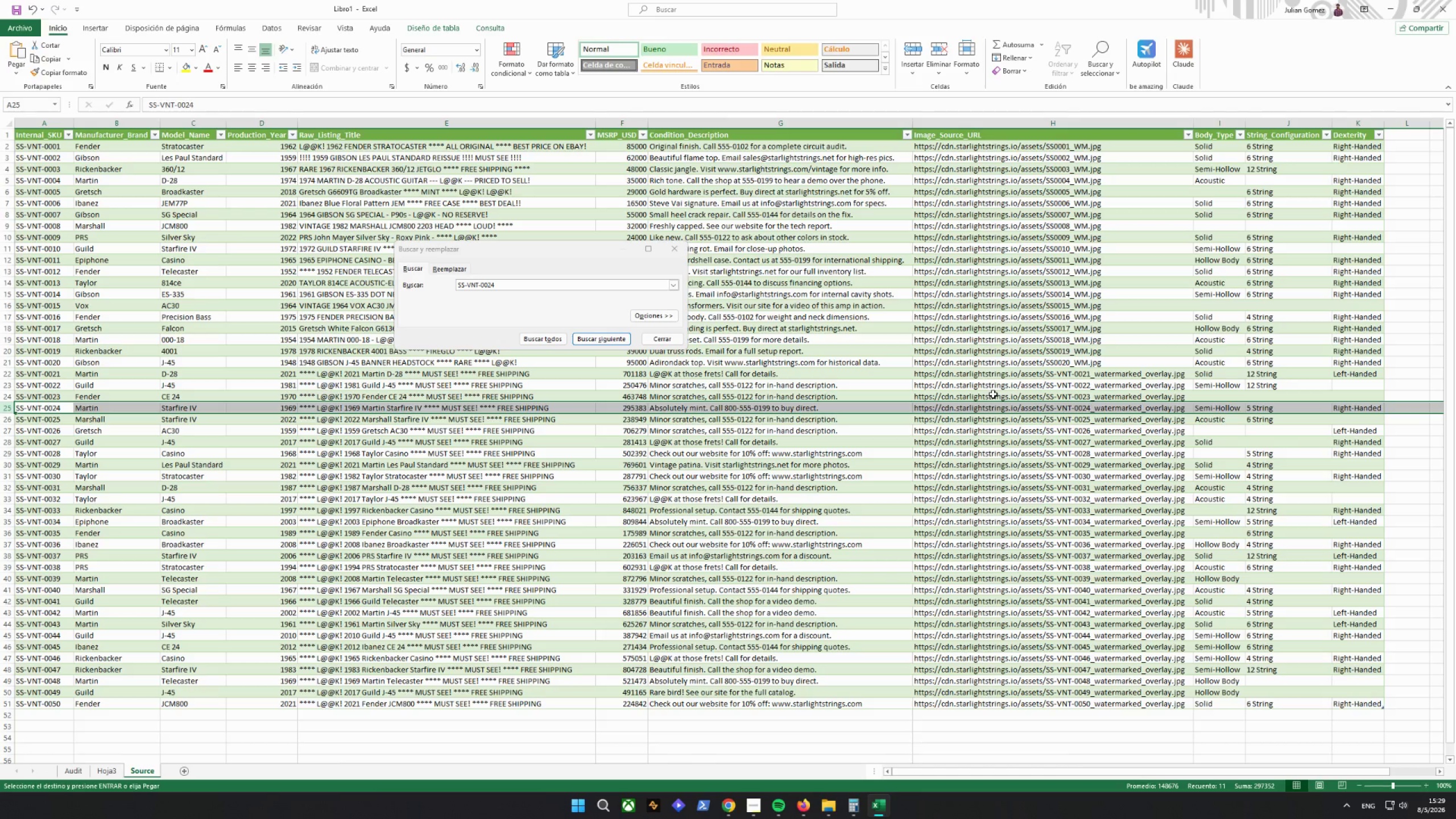 
left_click([111, 772])
 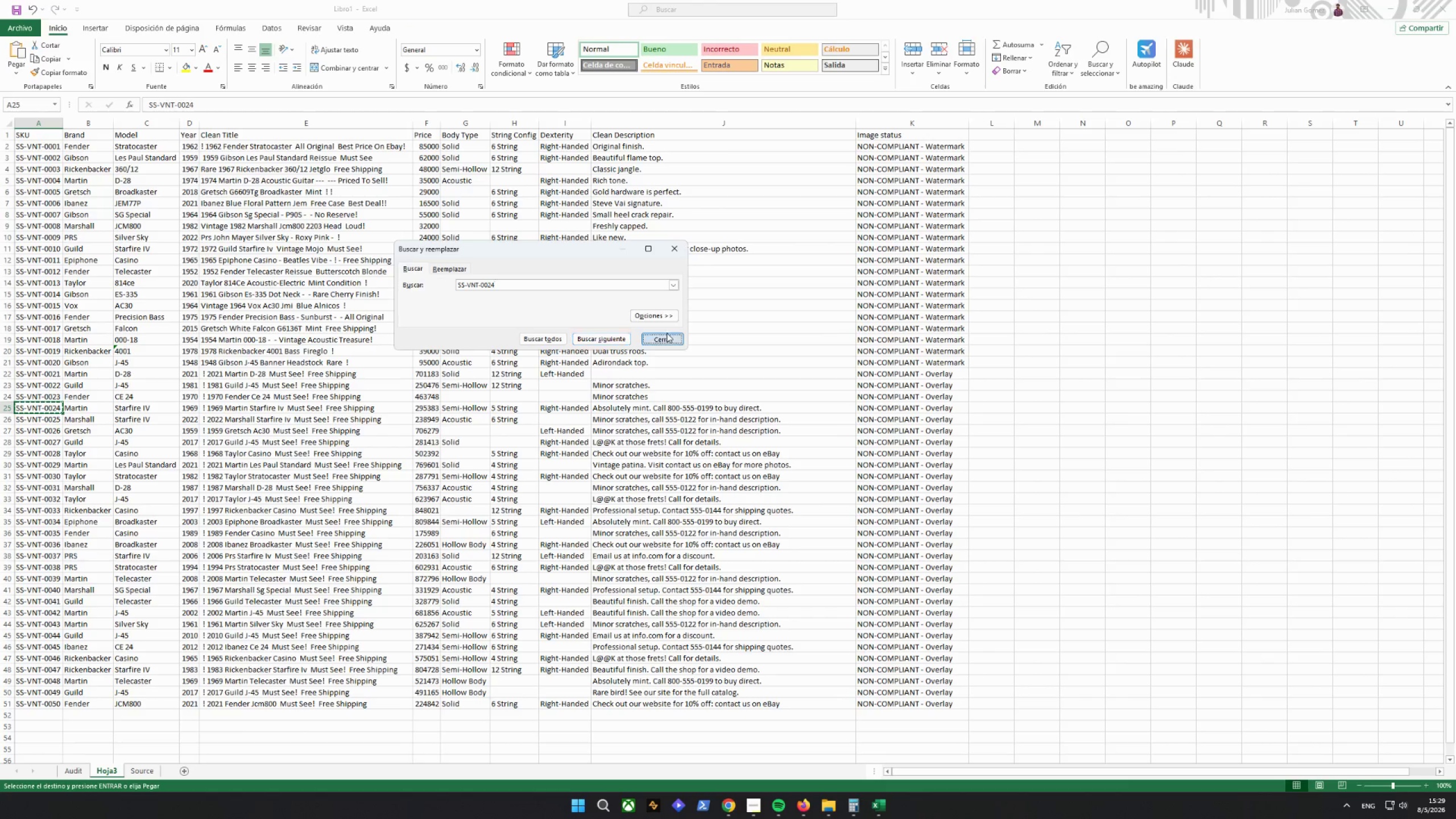 
left_click([731, 380])
 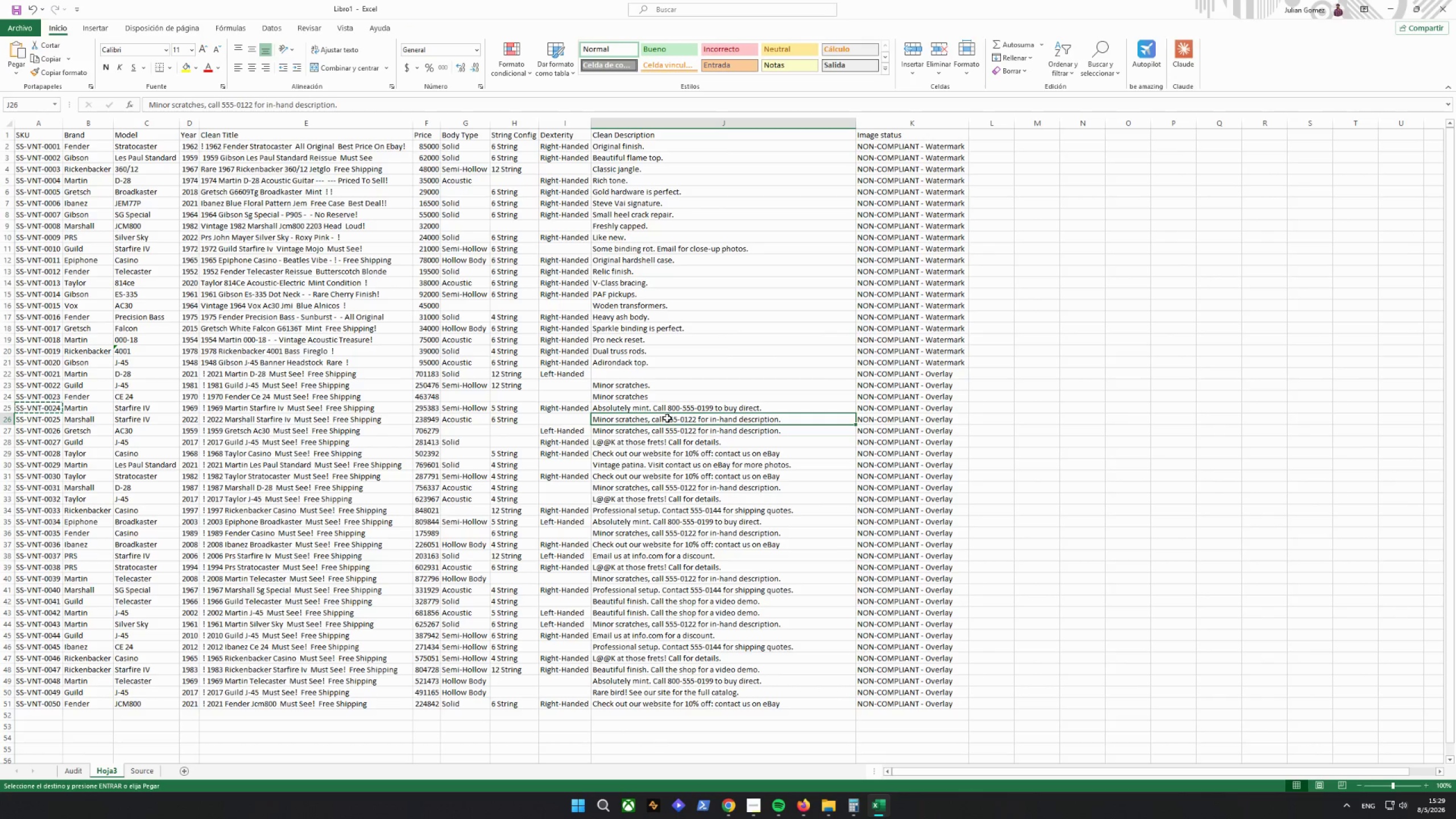 
double_click([657, 411])
 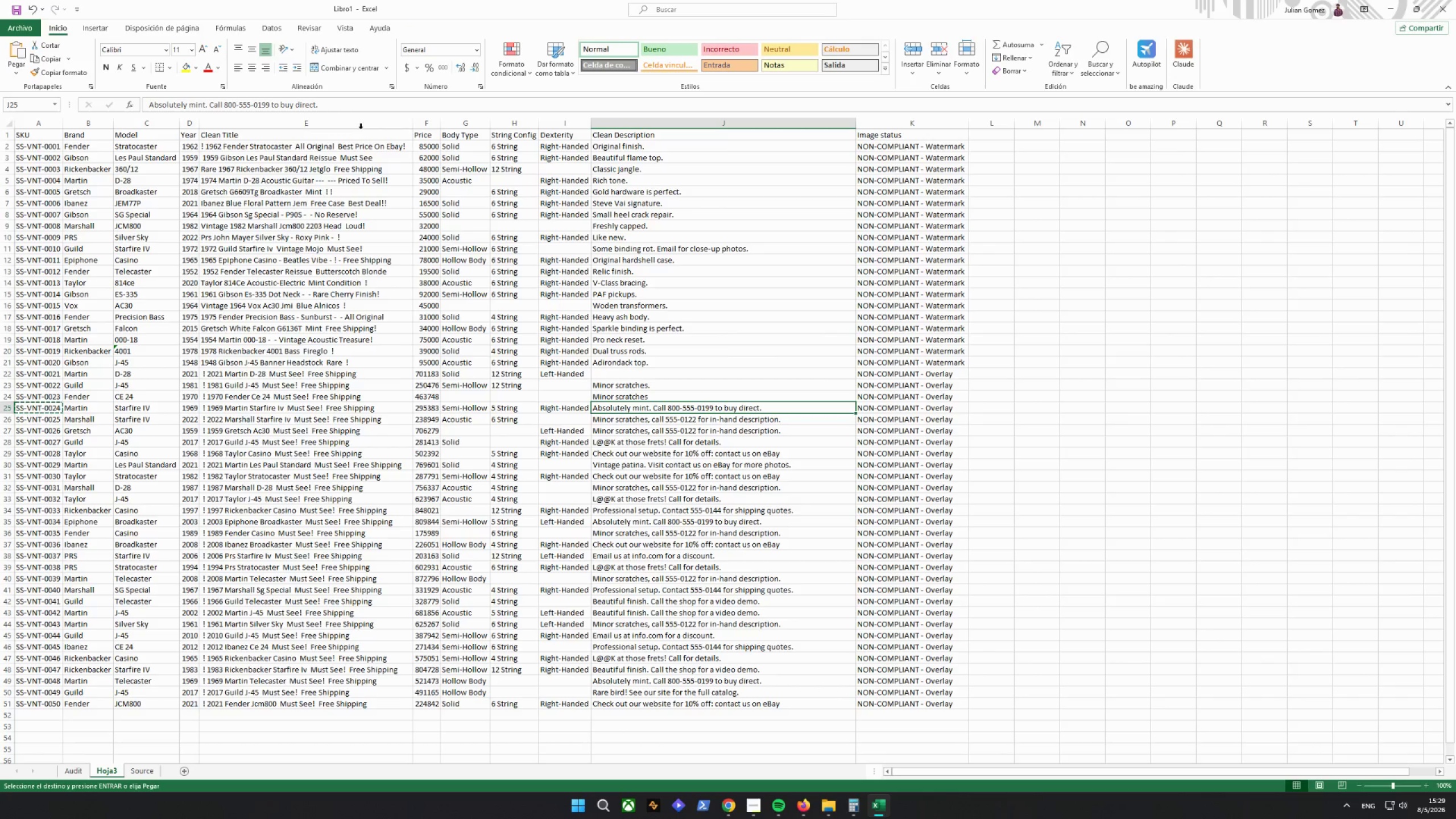 
left_click_drag(start_coordinate=[375, 104], to_coordinate=[205, 117])
 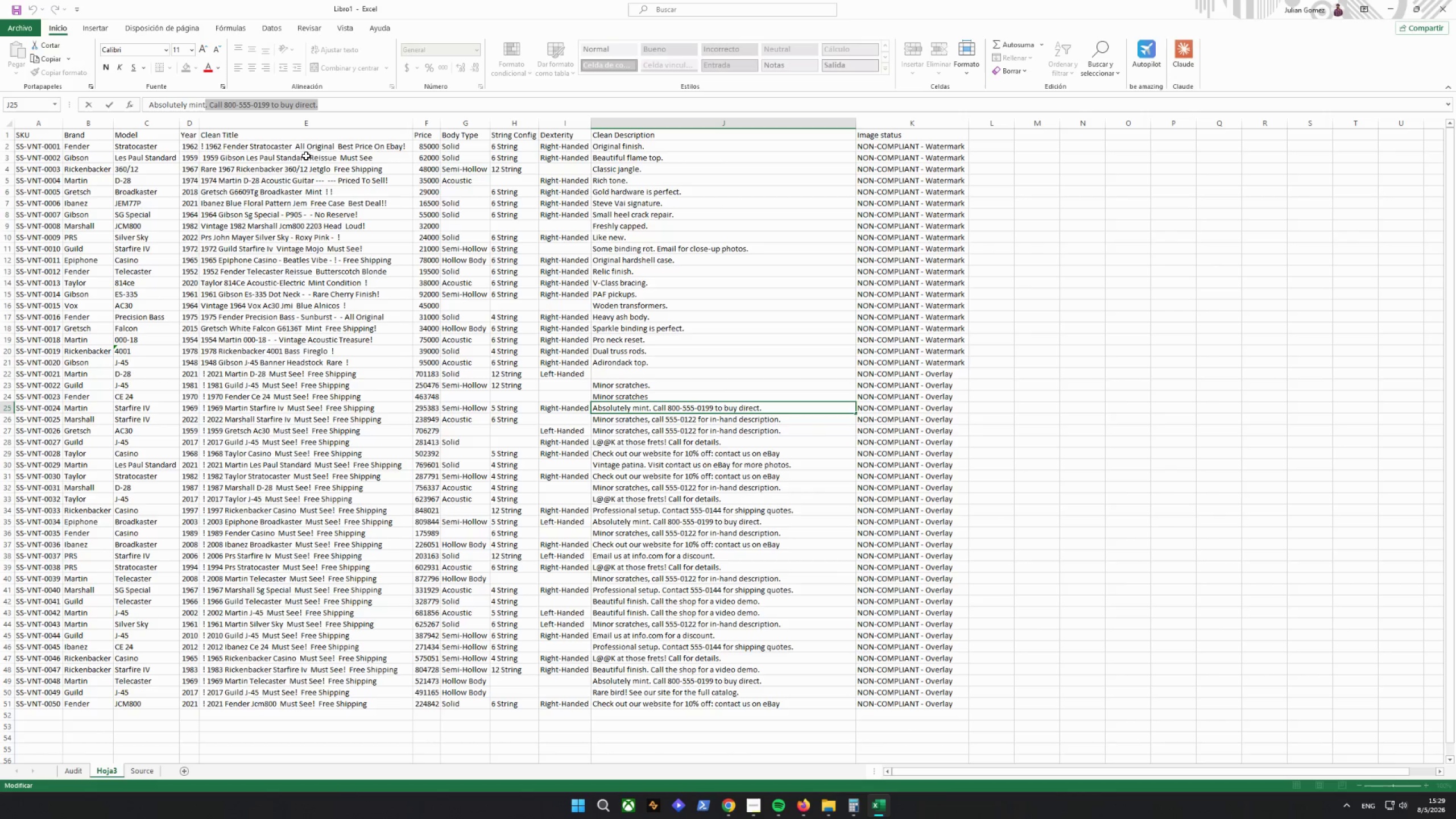 
key(Control+ControlLeft)
 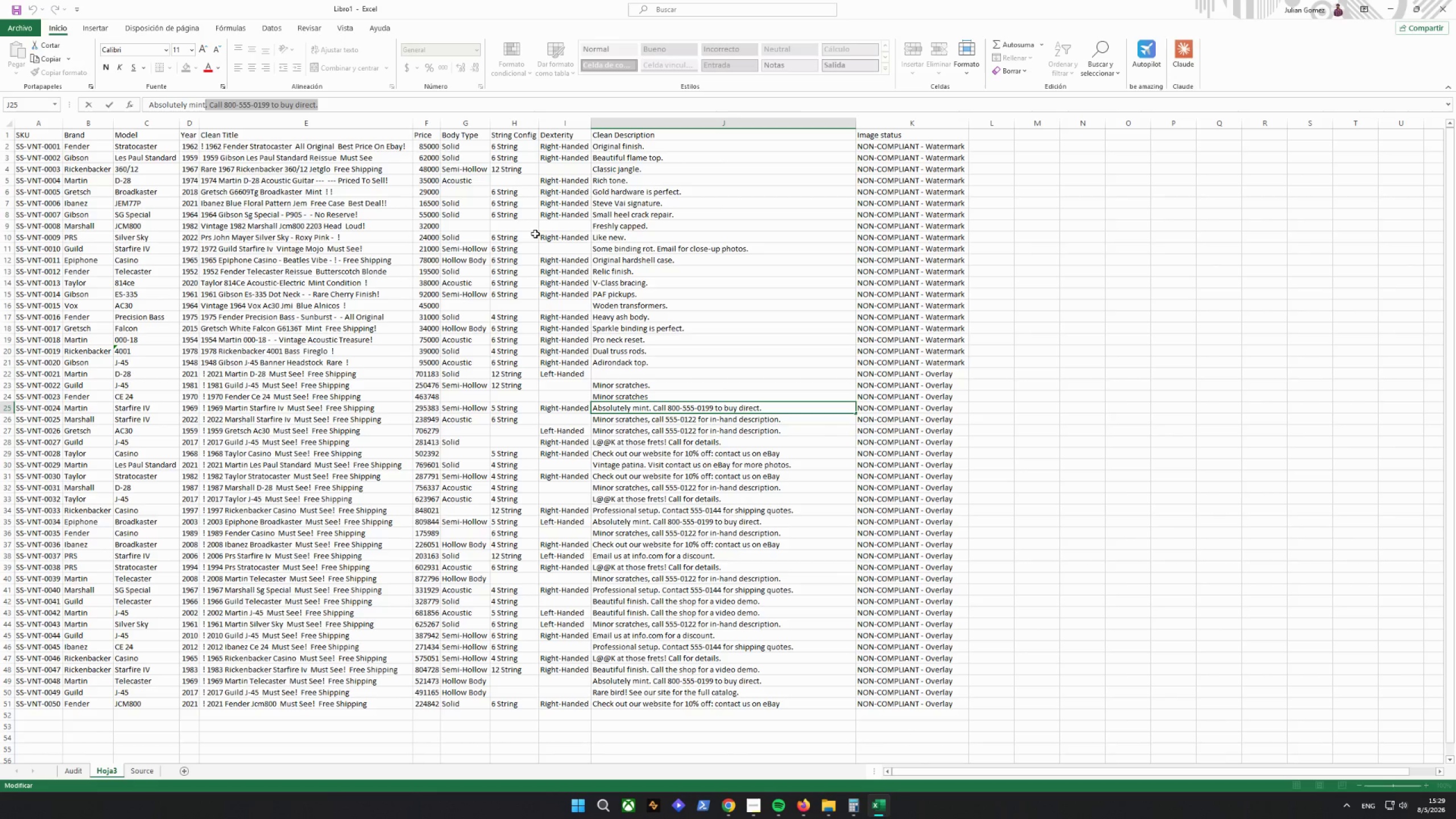 
key(Backspace)
 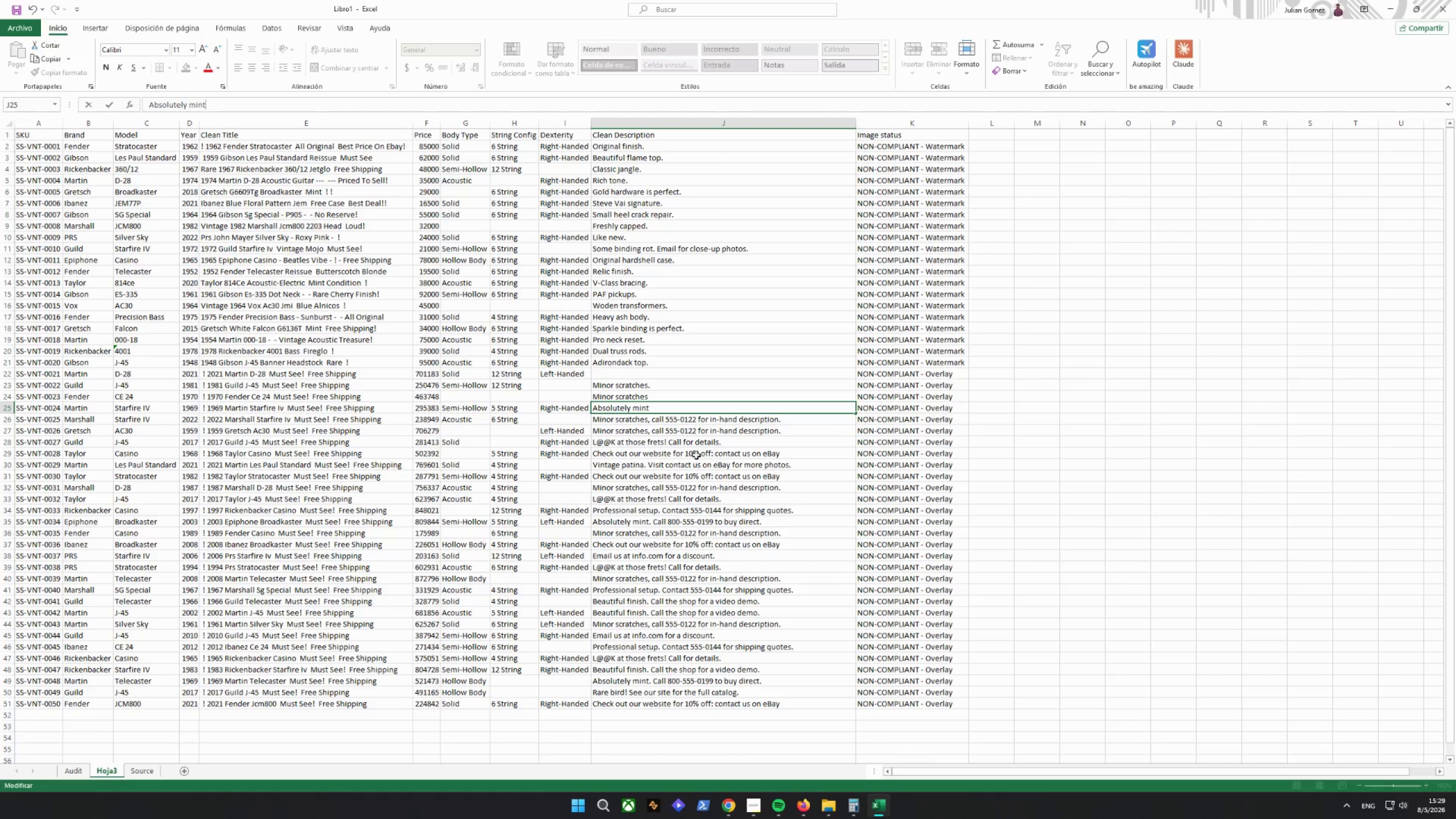 
left_click([669, 424])
 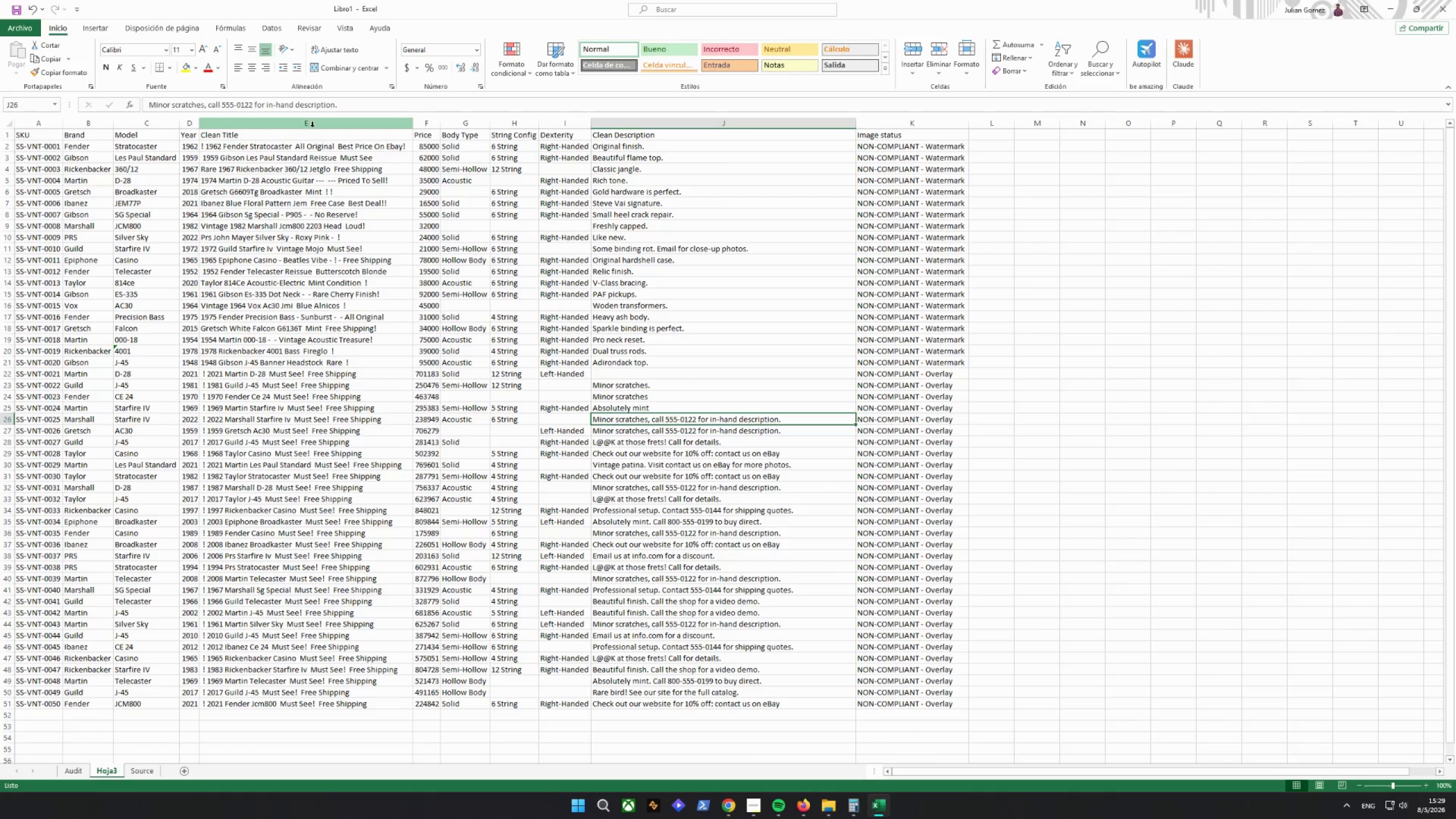 
left_click_drag(start_coordinate=[373, 105], to_coordinate=[204, 106])
 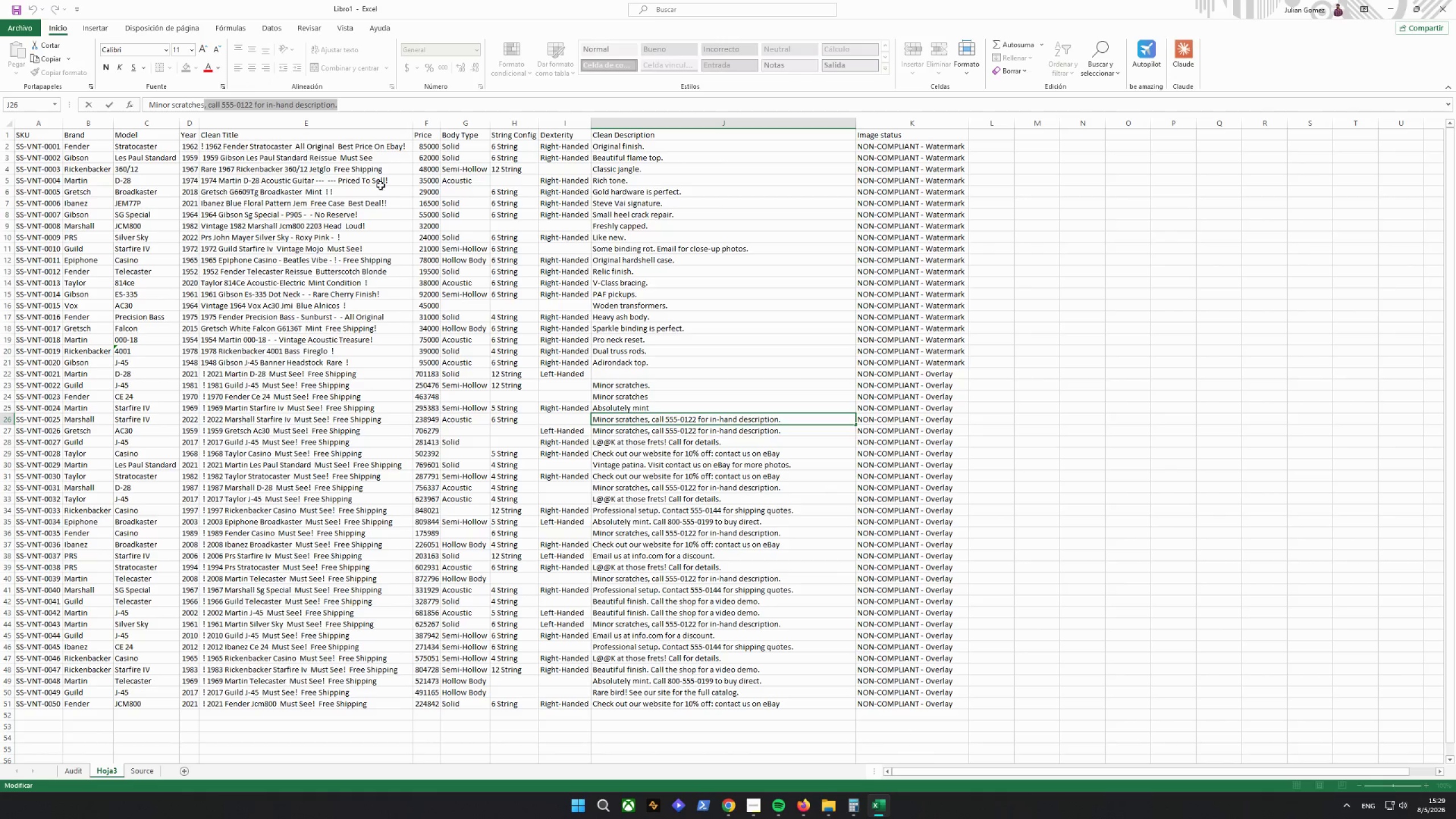 
key(Backspace)
 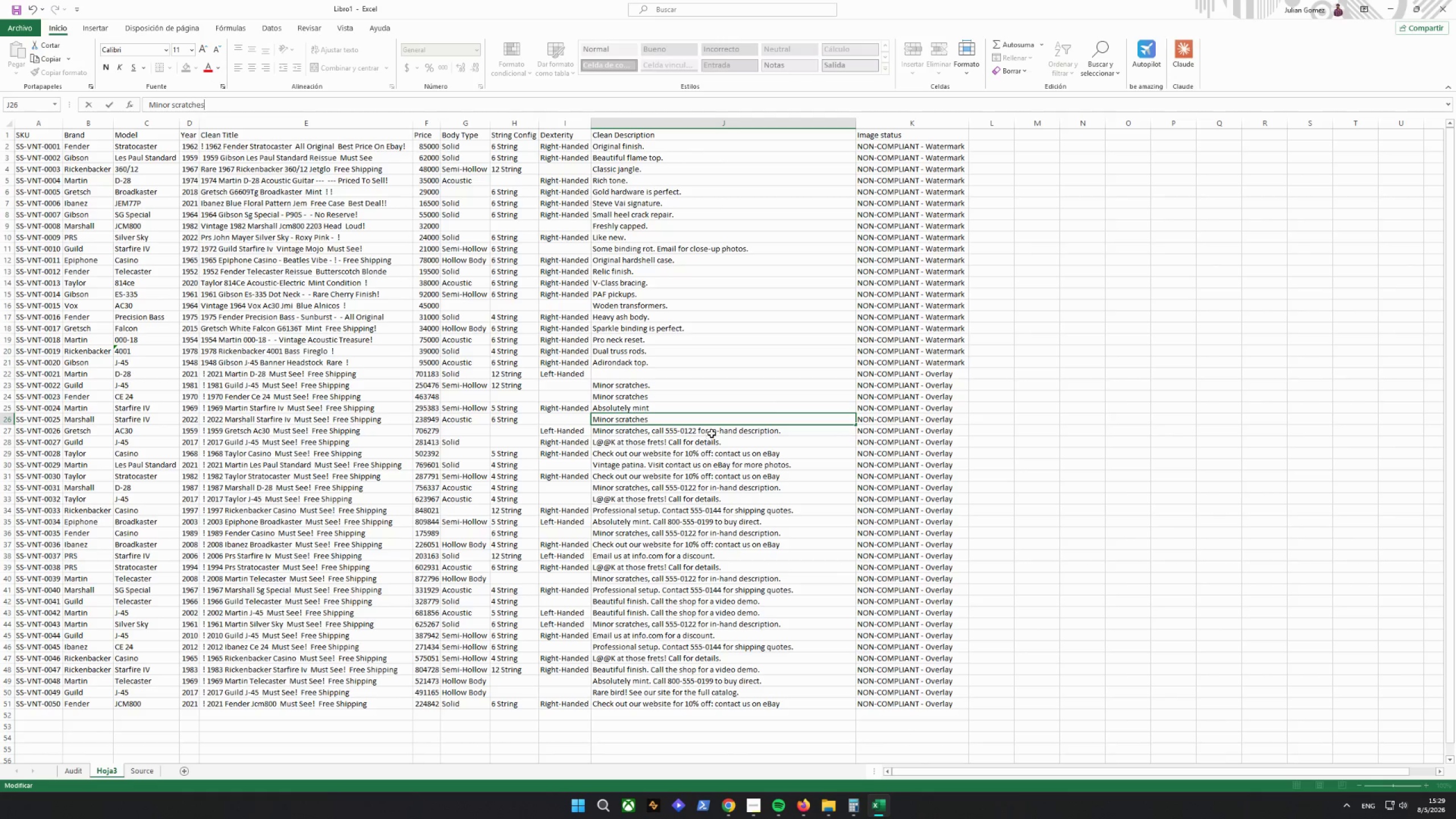 
left_click([716, 432])
 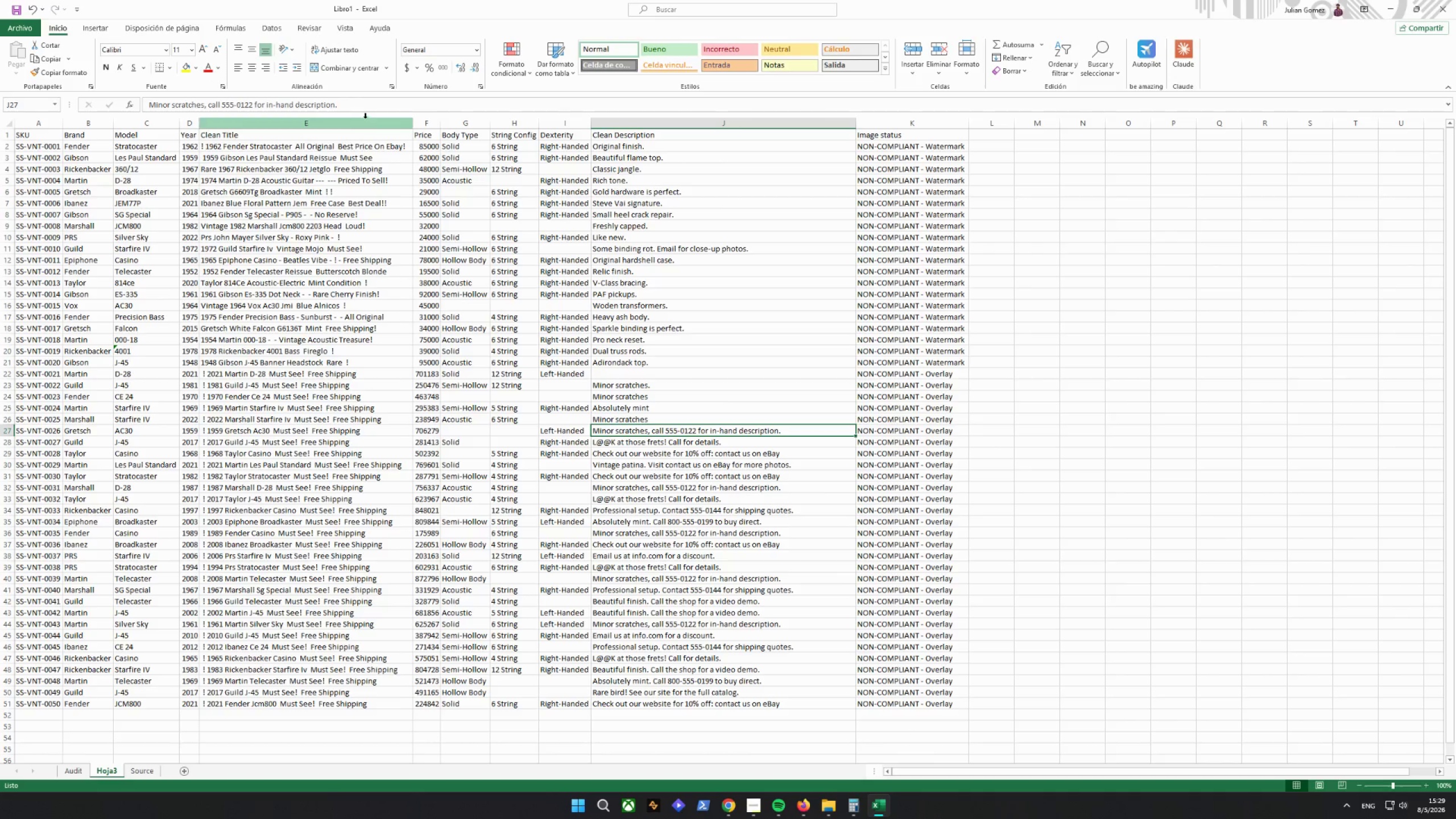 
left_click_drag(start_coordinate=[363, 103], to_coordinate=[205, 110])
 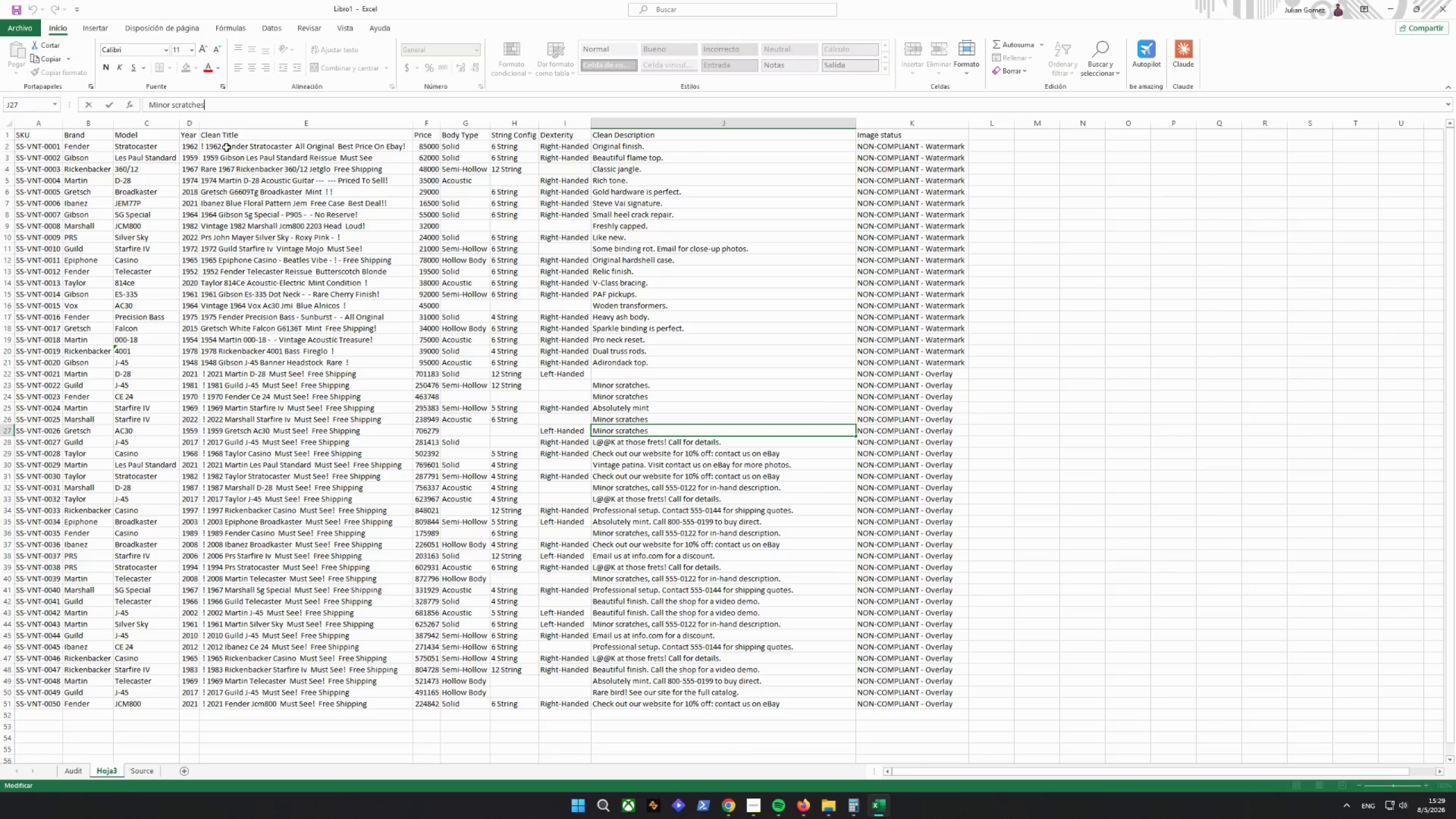 
key(Backspace)
 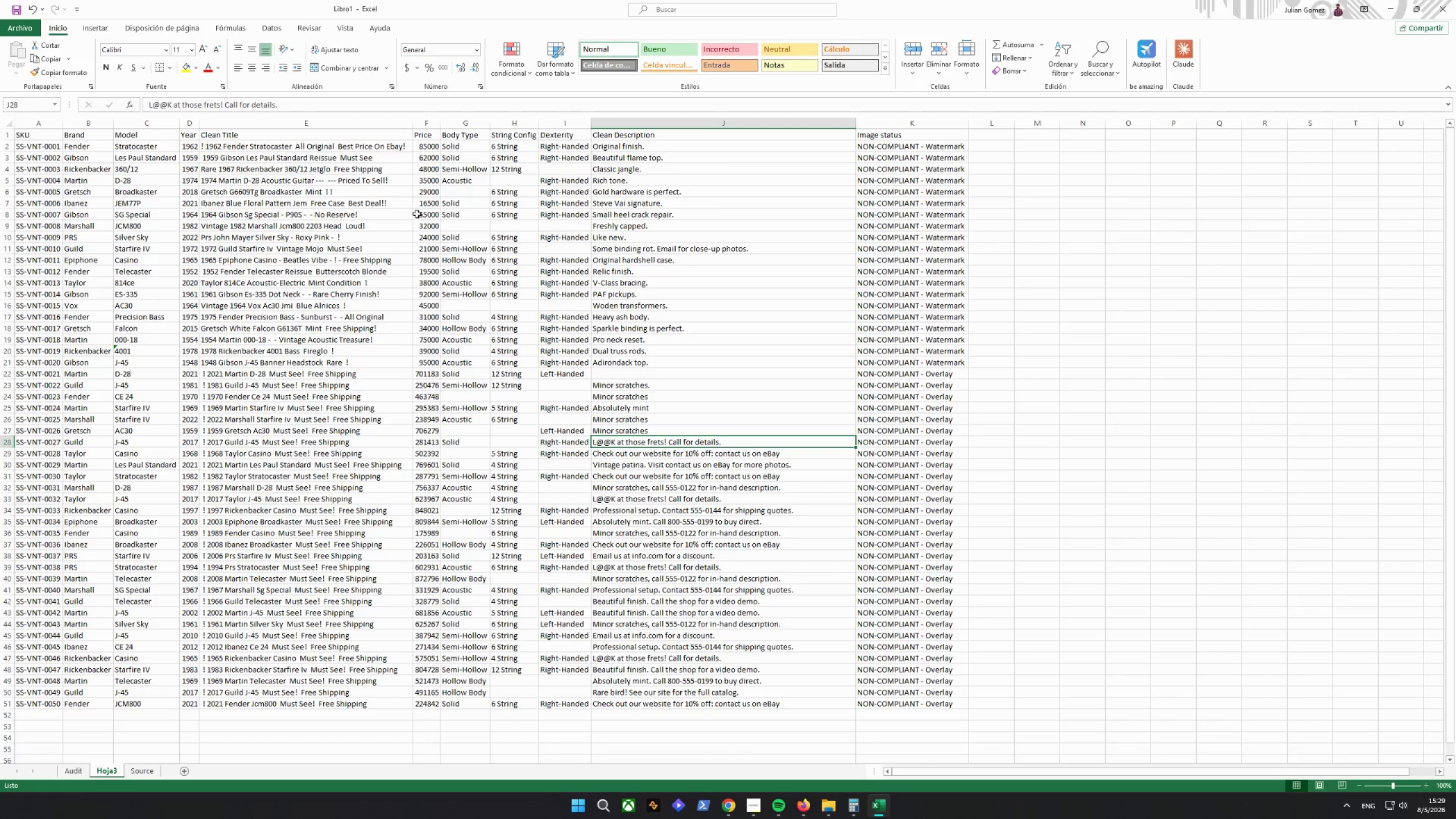 
left_click_drag(start_coordinate=[294, 106], to_coordinate=[98, 105])
 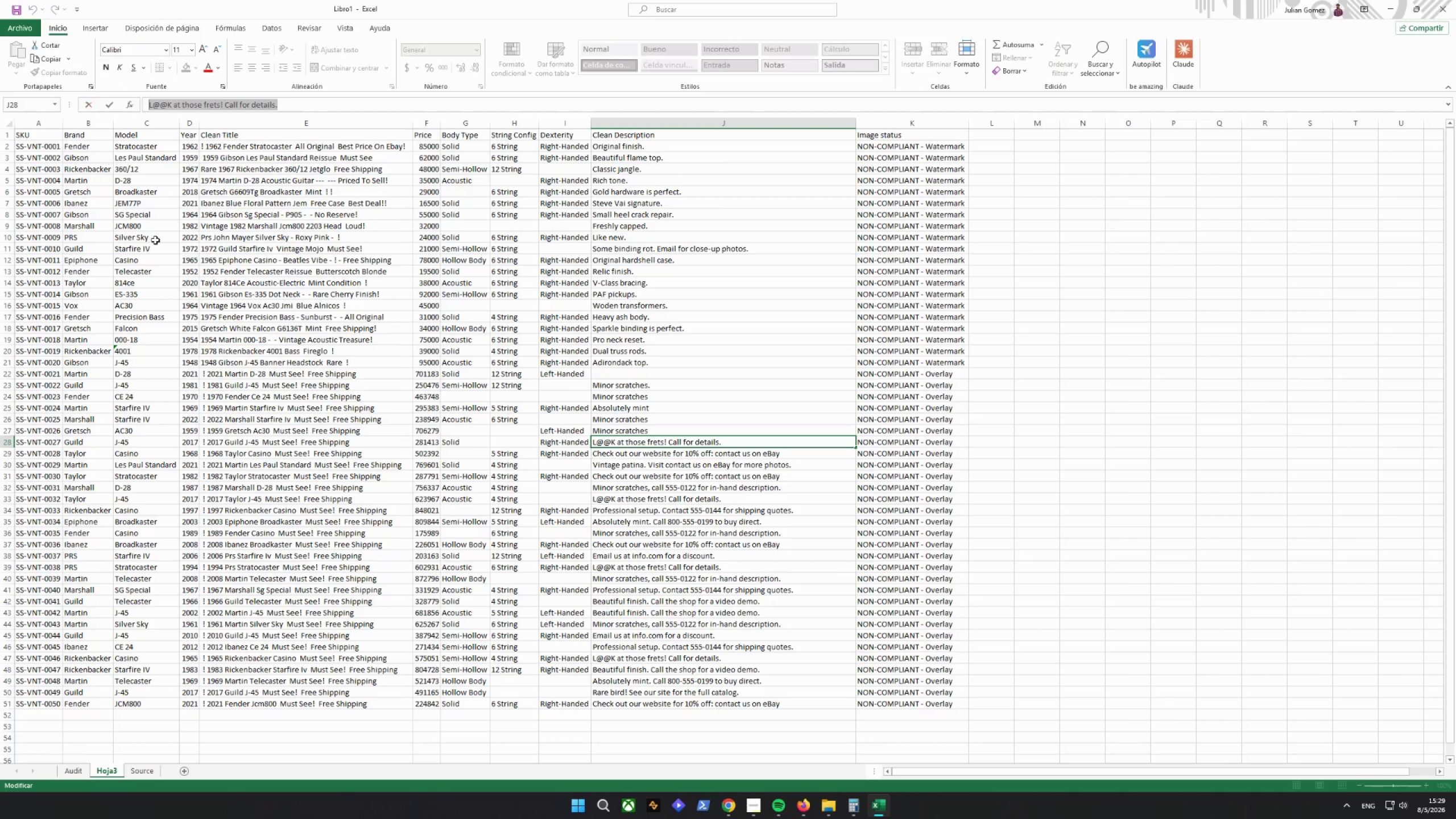 
key(Backspace)
 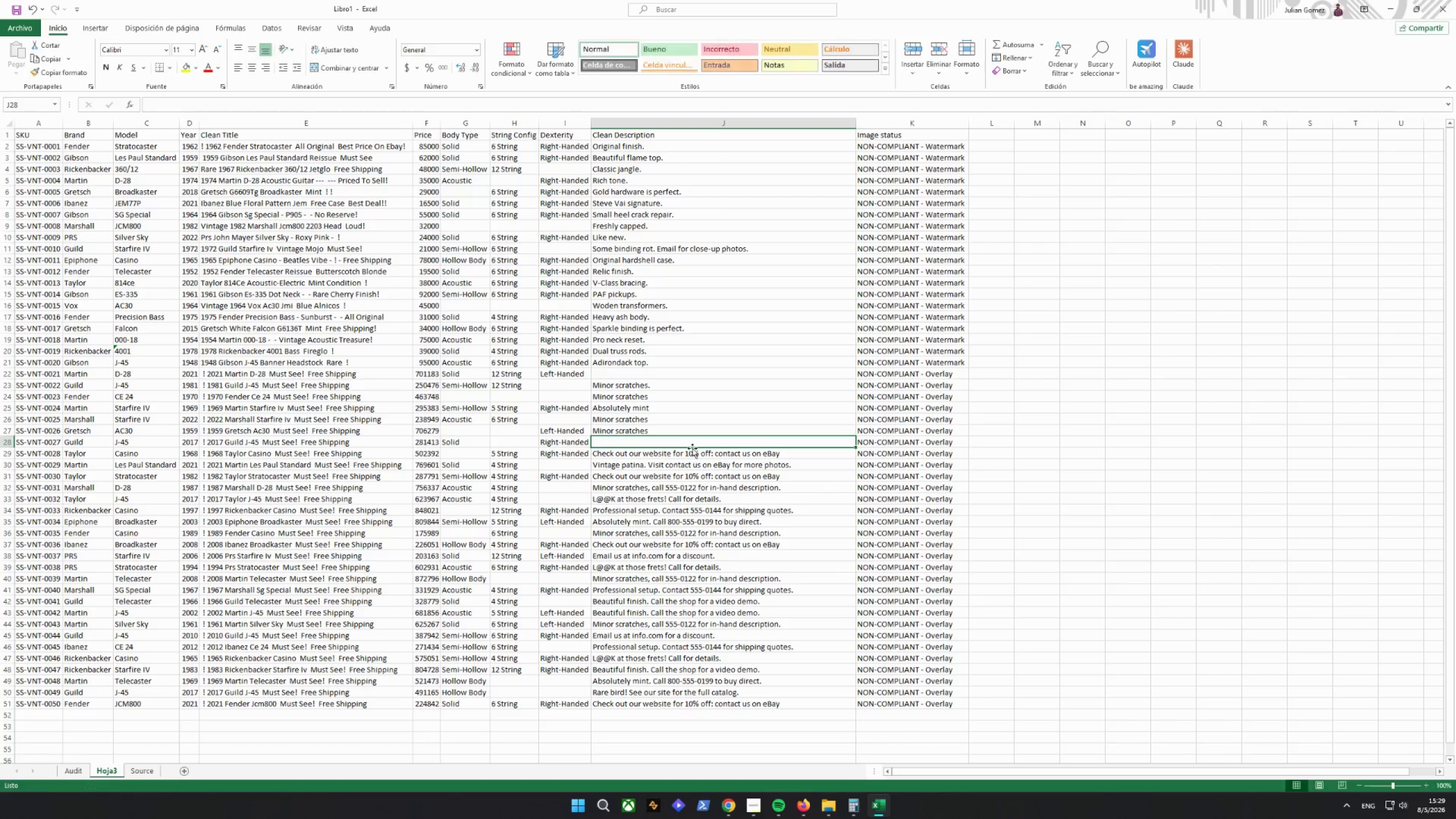 
double_click([696, 454])
 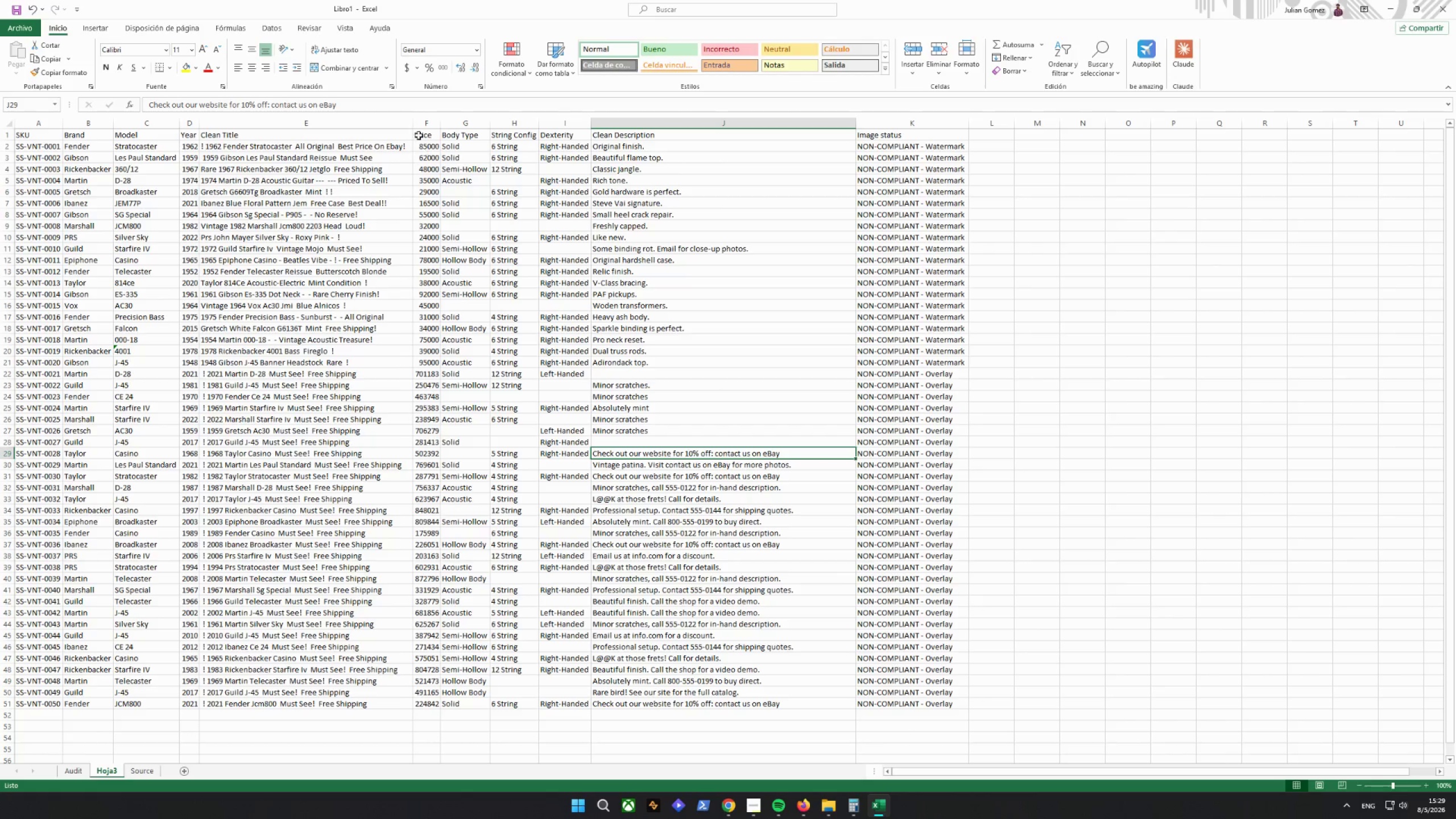 
left_click_drag(start_coordinate=[388, 107], to_coordinate=[48, 106])
 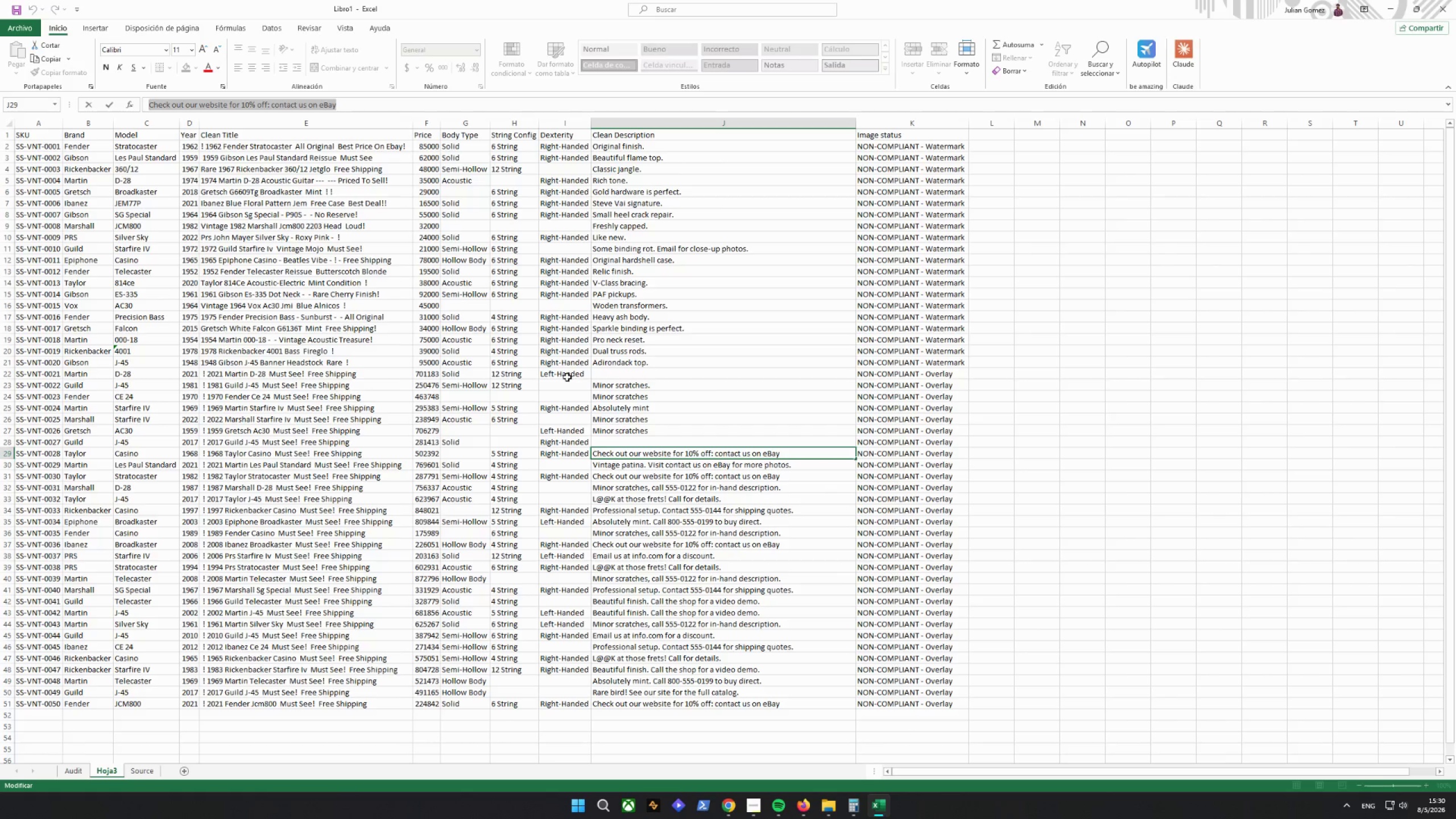 
key(Backspace)
 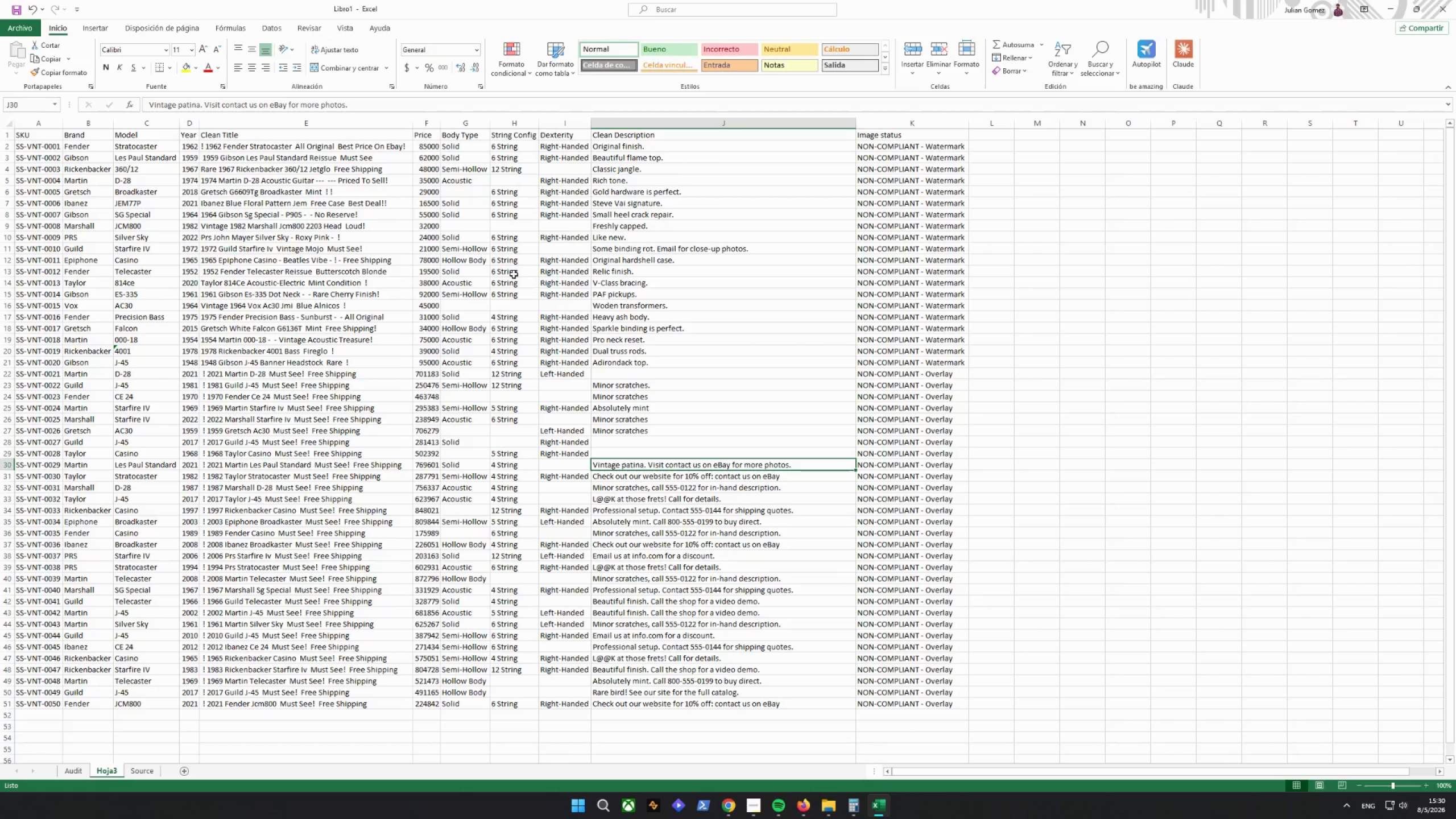 
left_click_drag(start_coordinate=[420, 114], to_coordinate=[216, 112])
 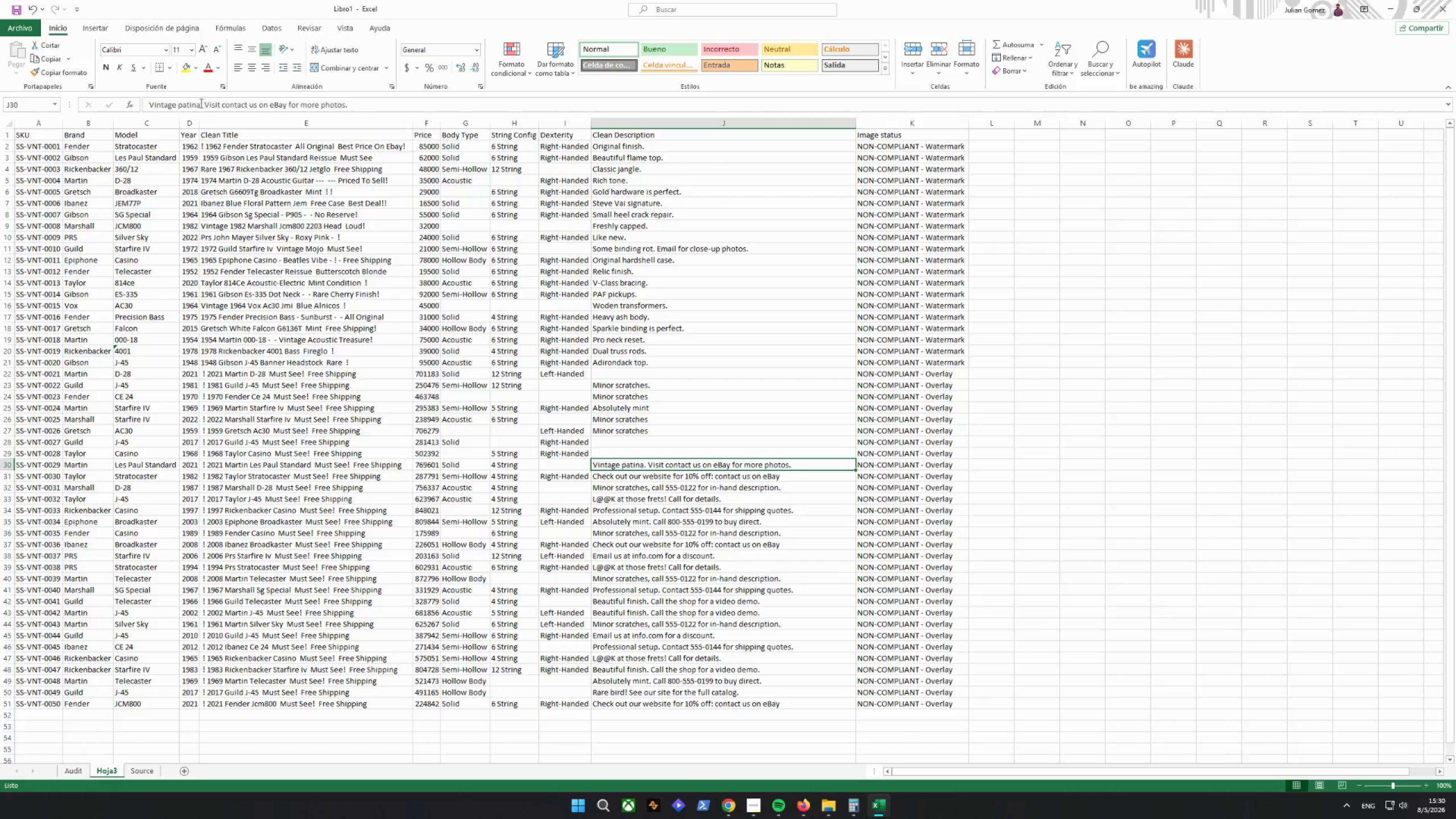 
left_click_drag(start_coordinate=[200, 103], to_coordinate=[546, 110])
 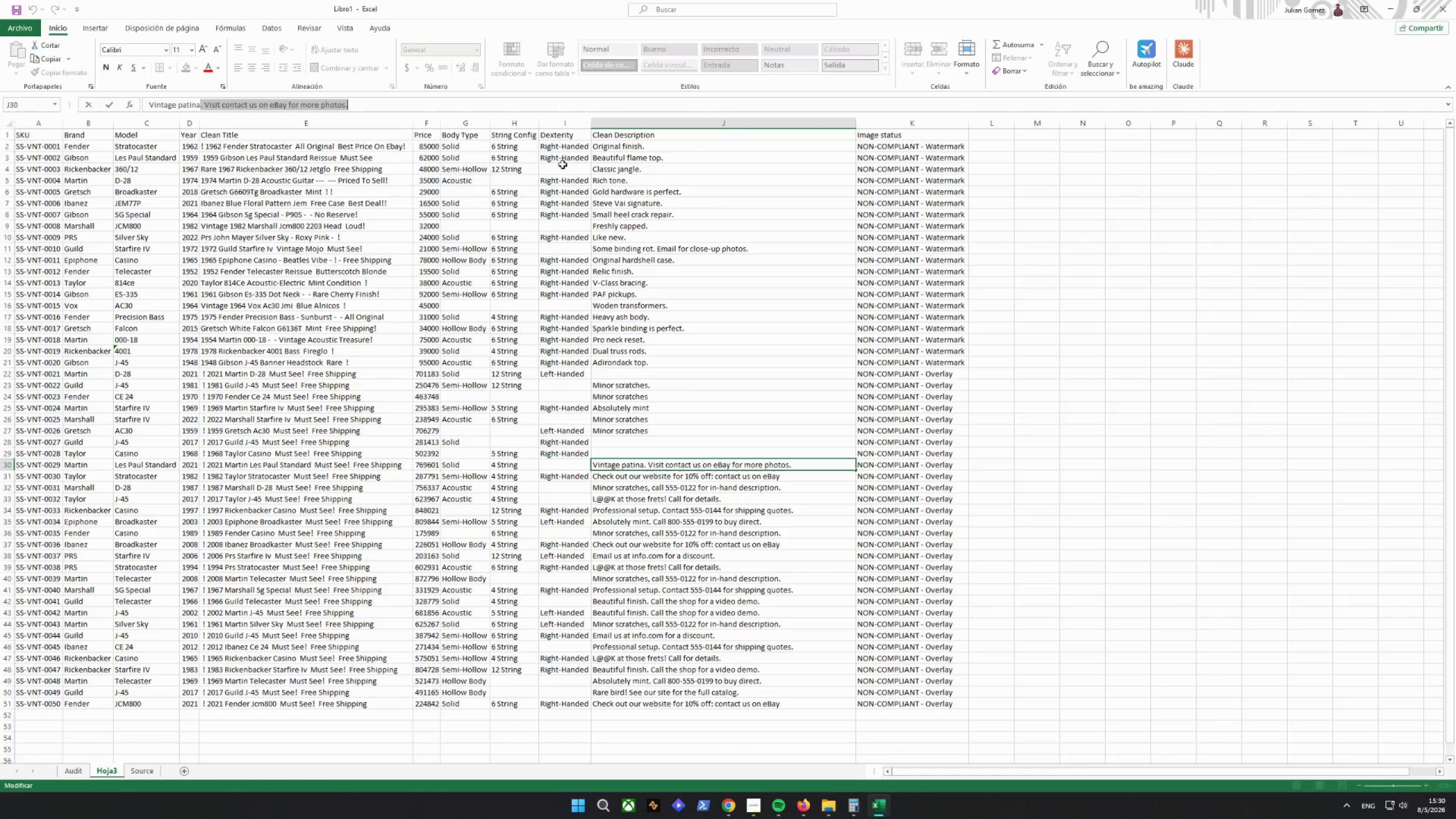 
key(Backspace)
 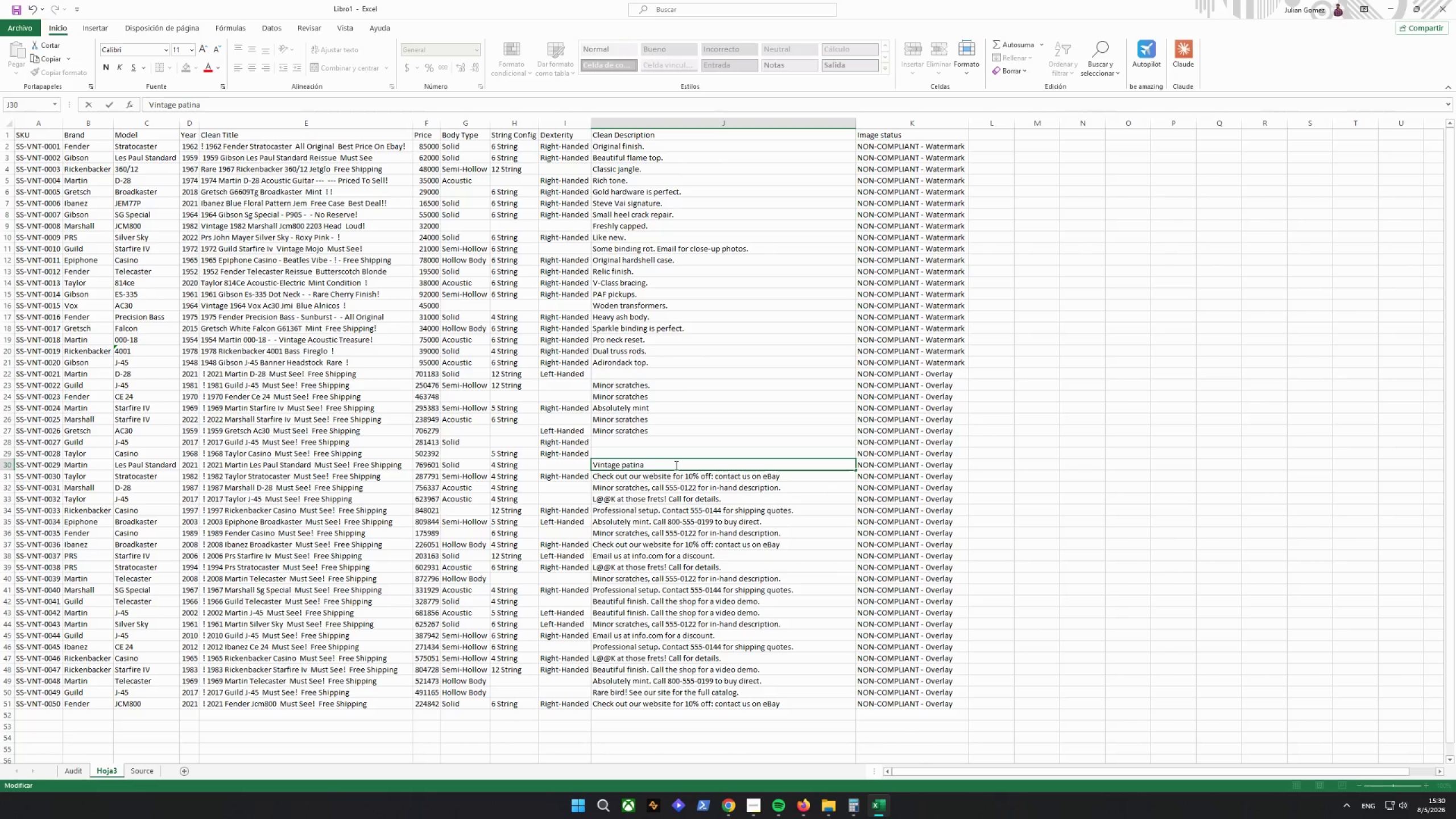 
double_click([684, 483])
 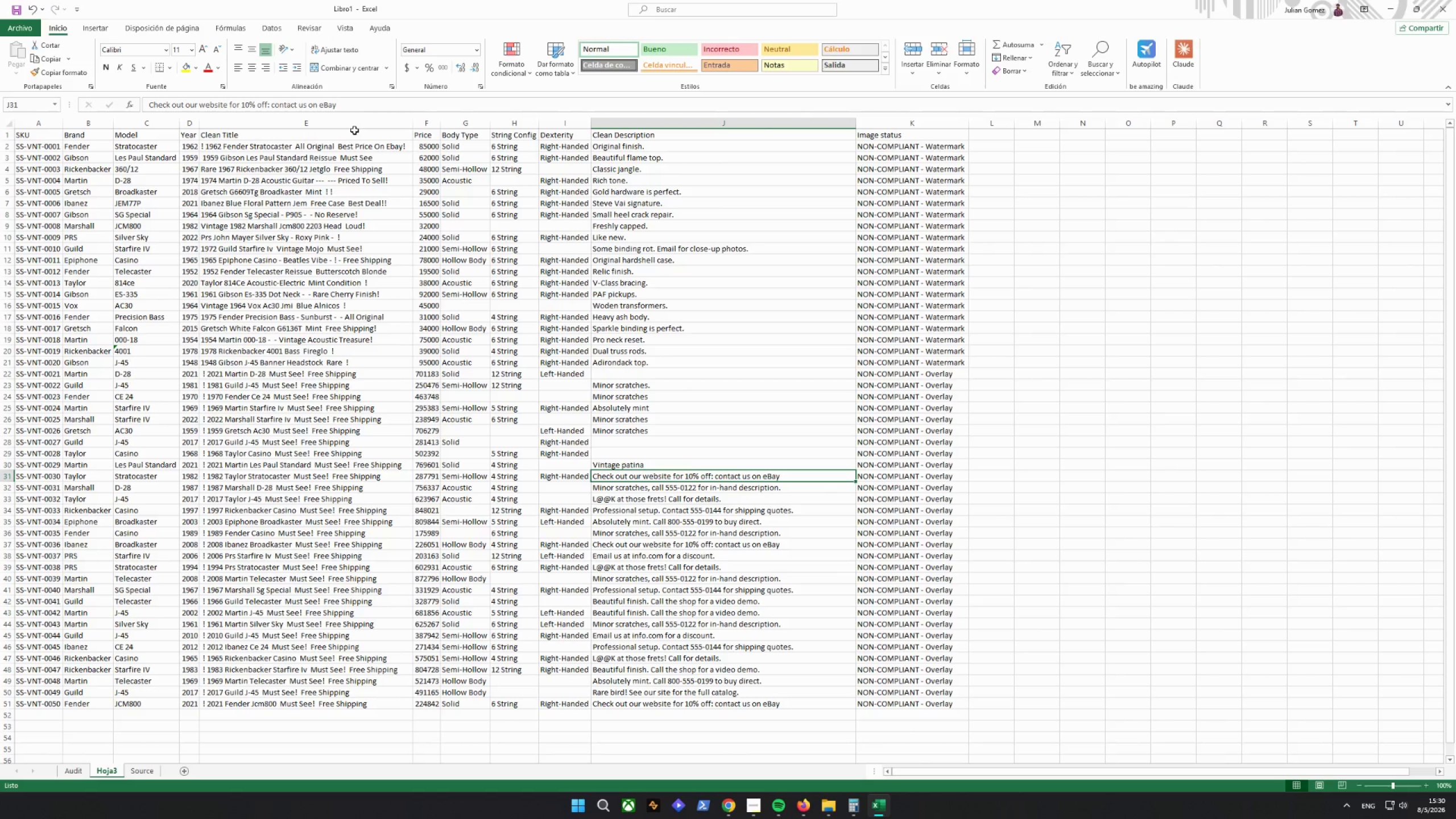 
left_click_drag(start_coordinate=[387, 106], to_coordinate=[63, 107])
 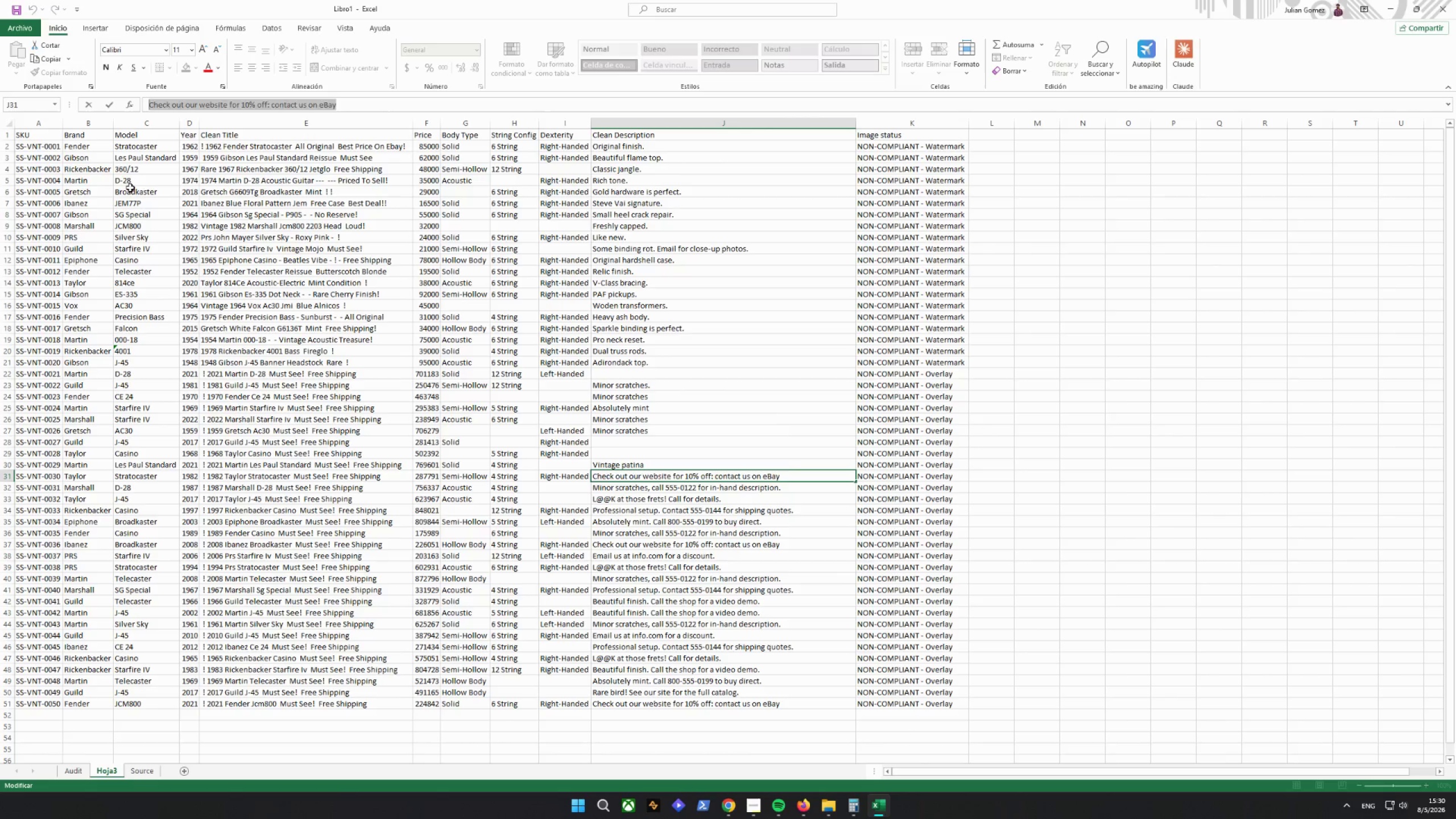 
key(Backspace)
 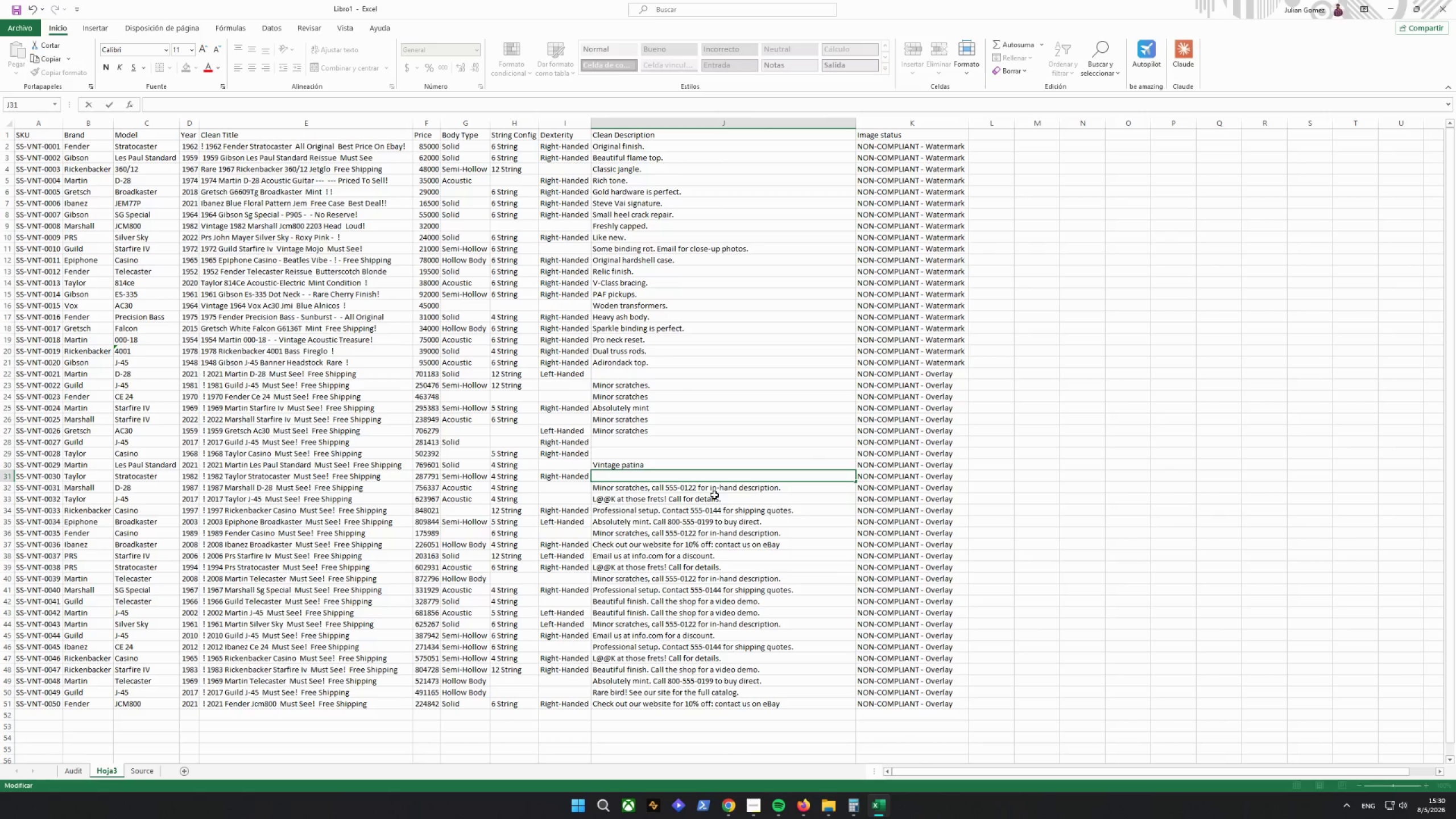 
left_click([712, 492])
 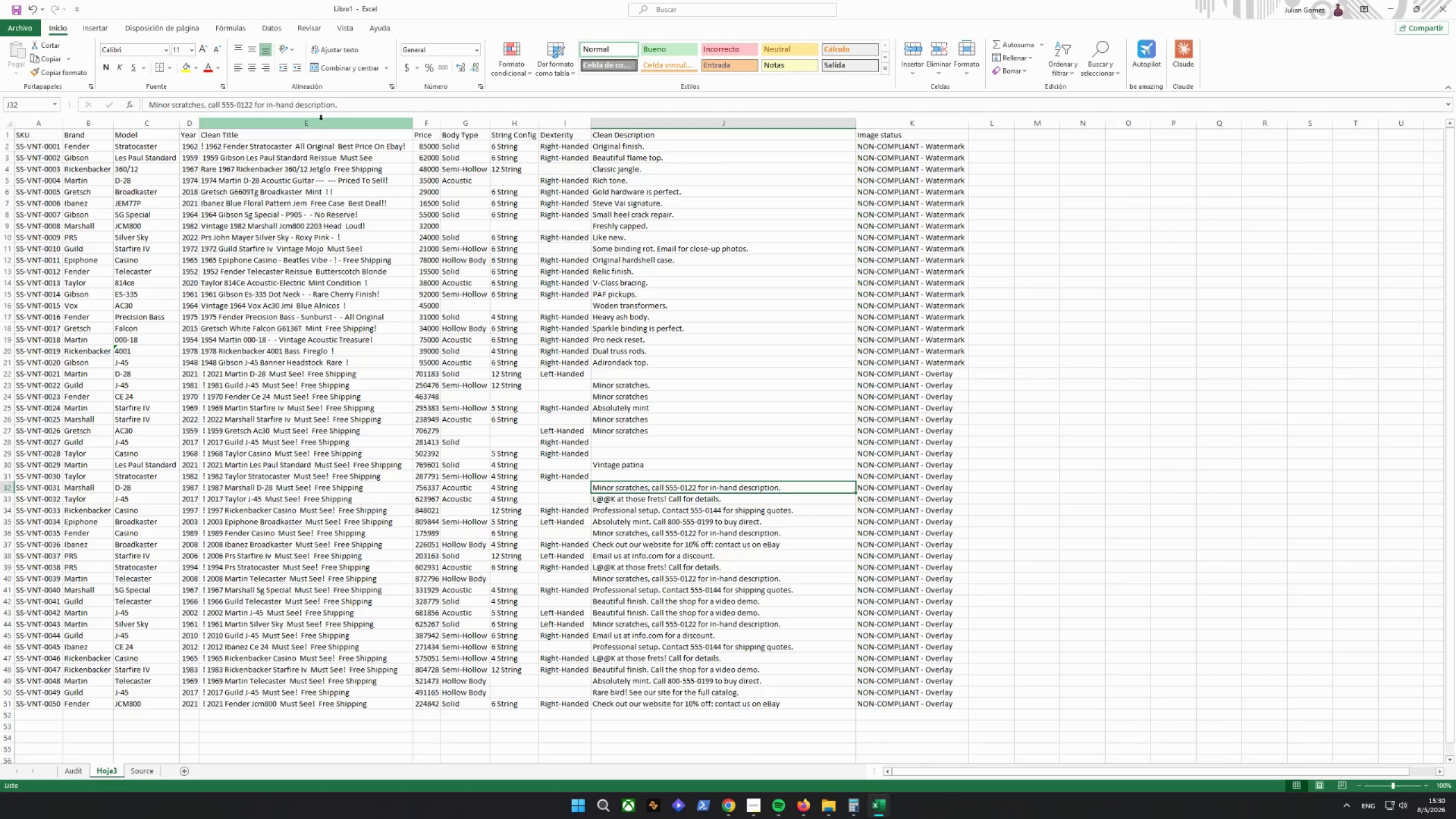 
left_click_drag(start_coordinate=[358, 105], to_coordinate=[204, 115])
 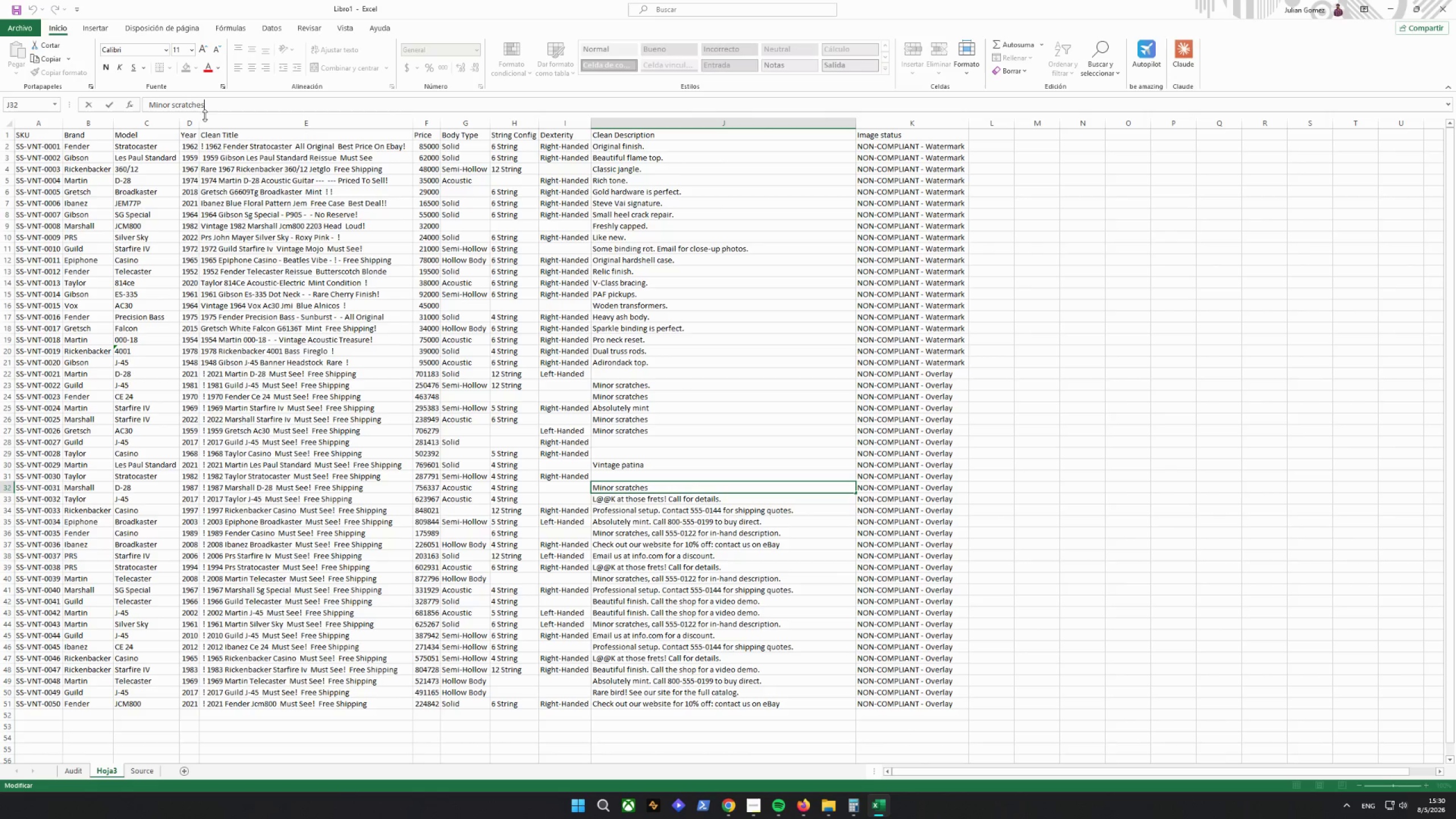 
key(Backspace)
 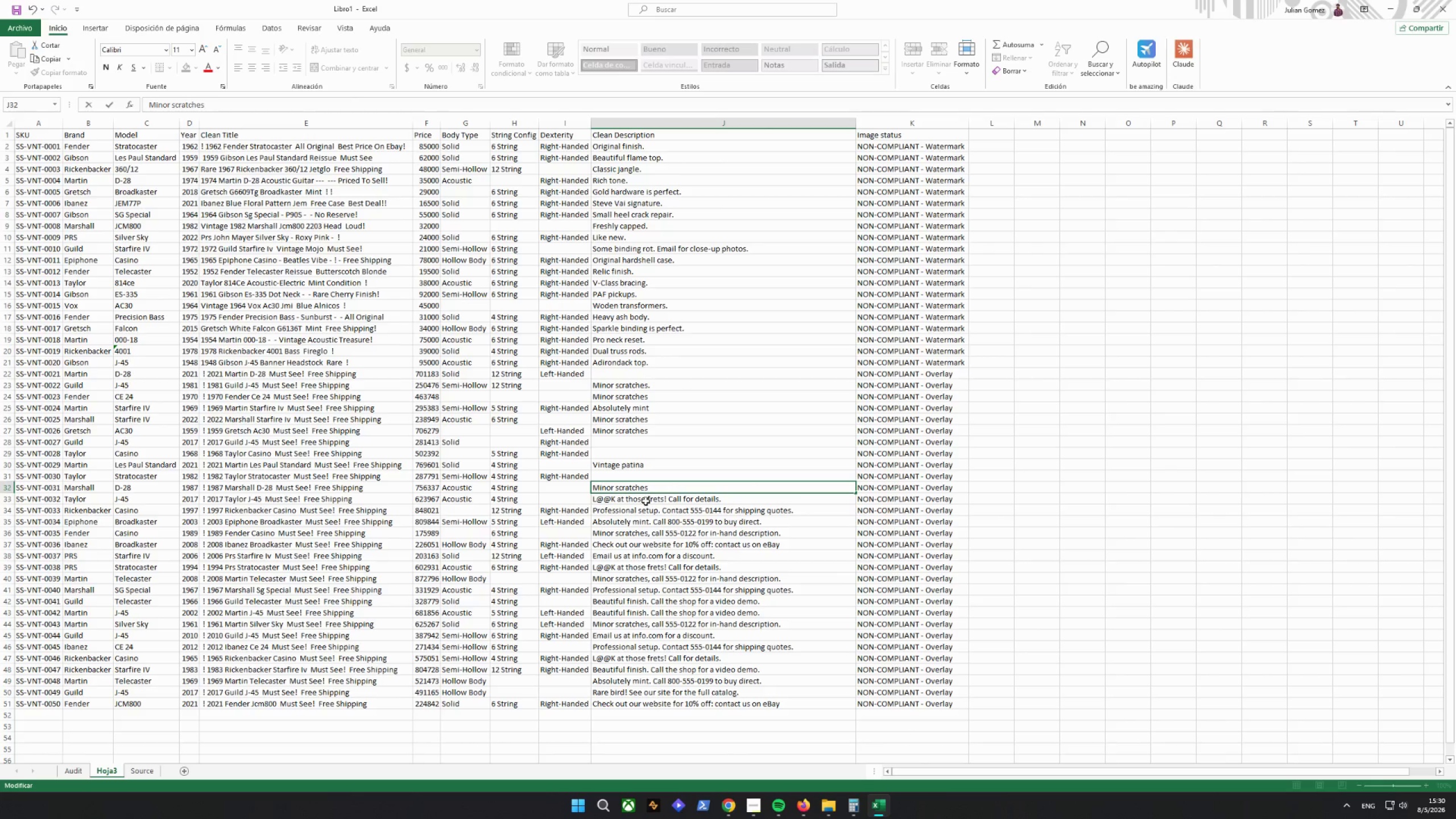 
left_click([643, 500])
 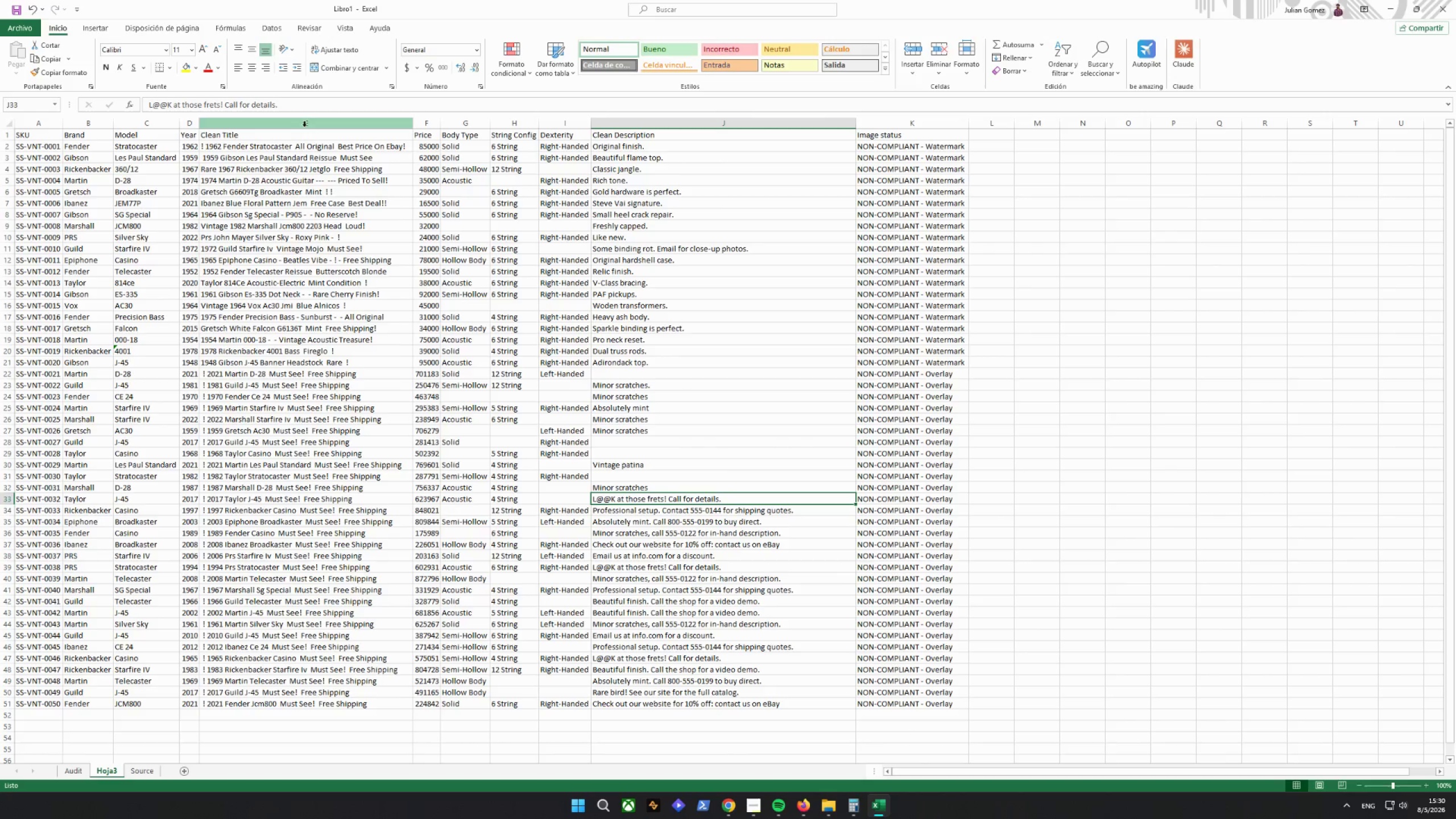 
left_click_drag(start_coordinate=[335, 117], to_coordinate=[335, 112])
 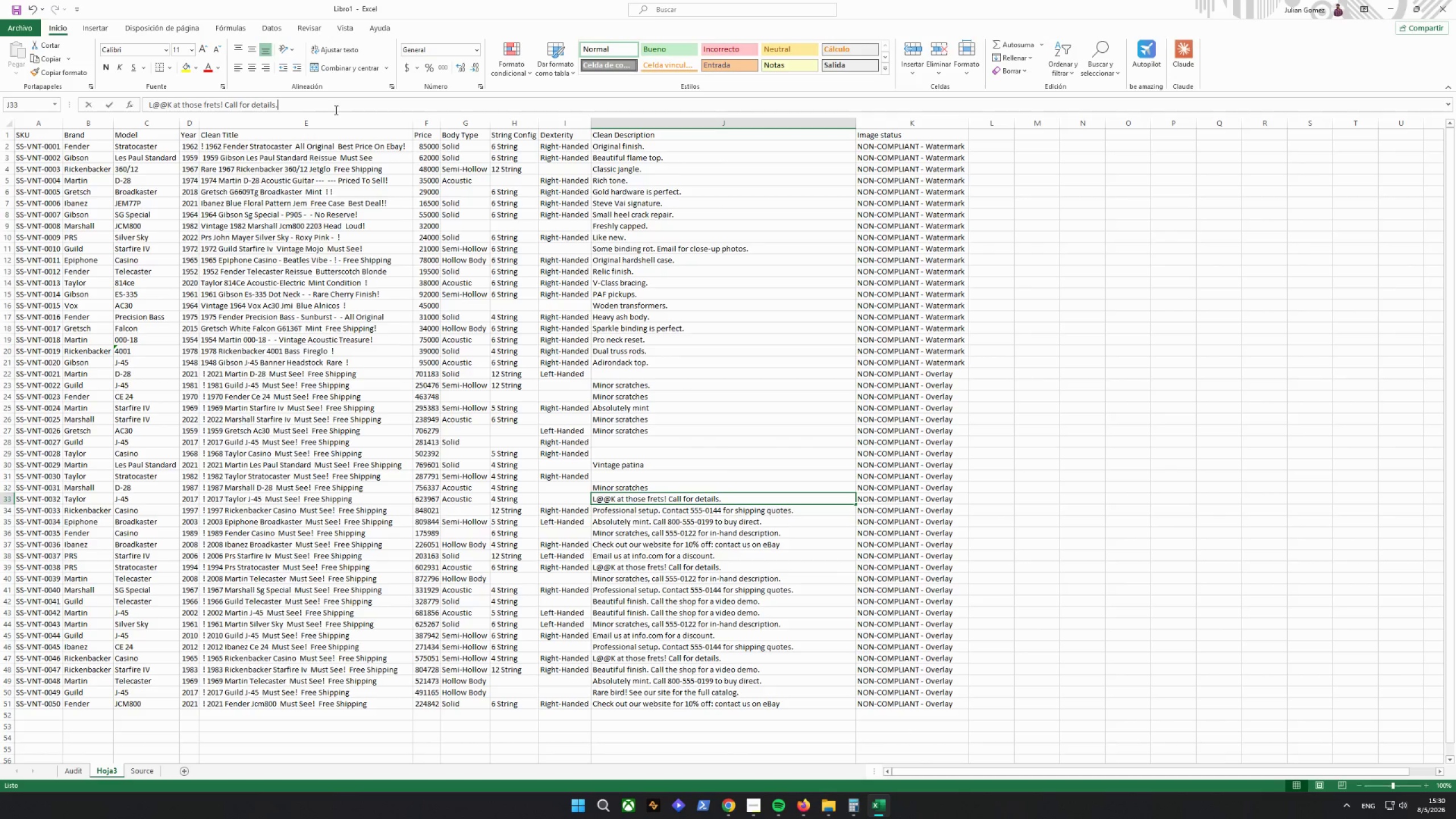 
left_click_drag(start_coordinate=[335, 110], to_coordinate=[22, 125])
 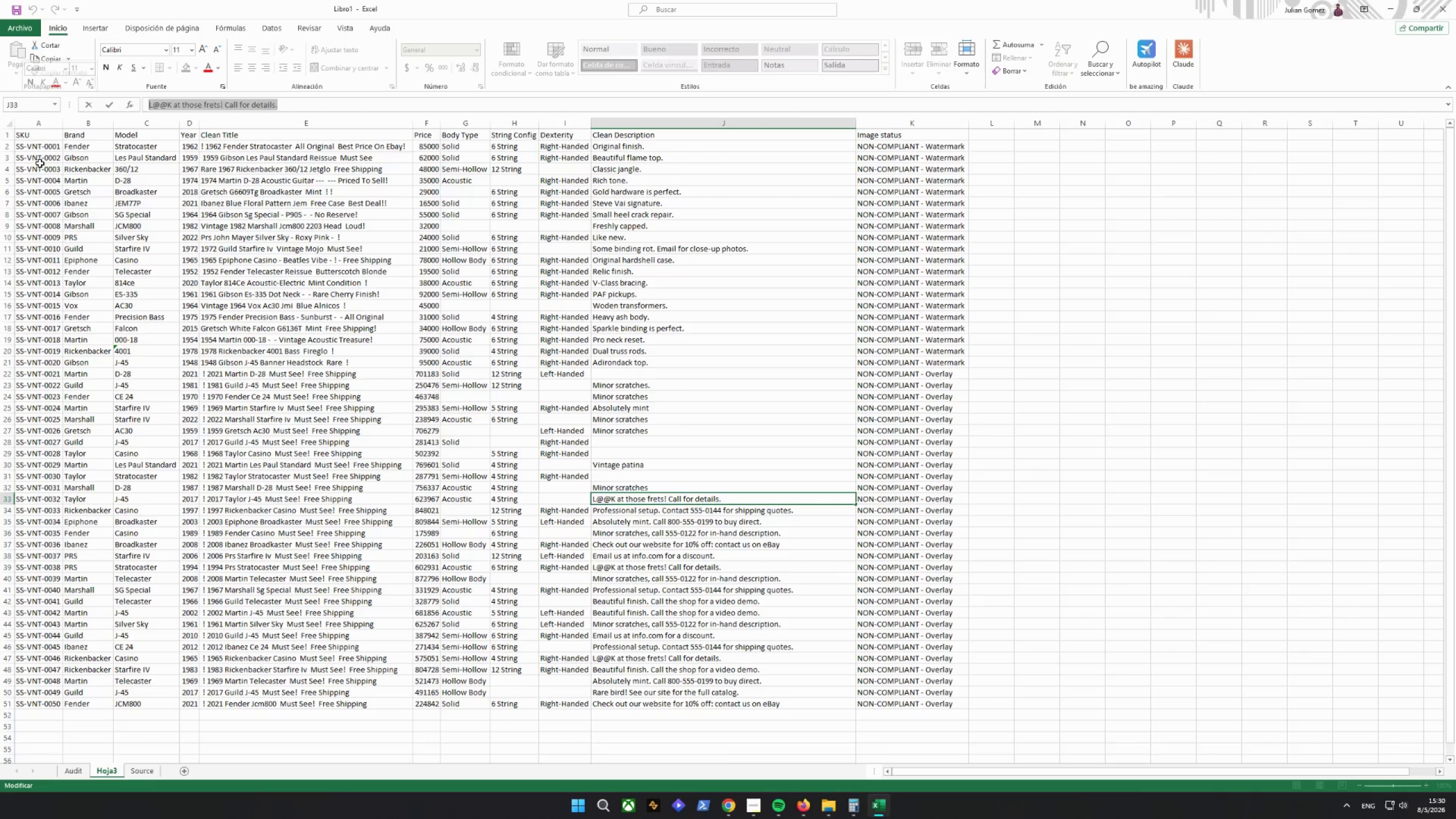 
key(Backspace)
 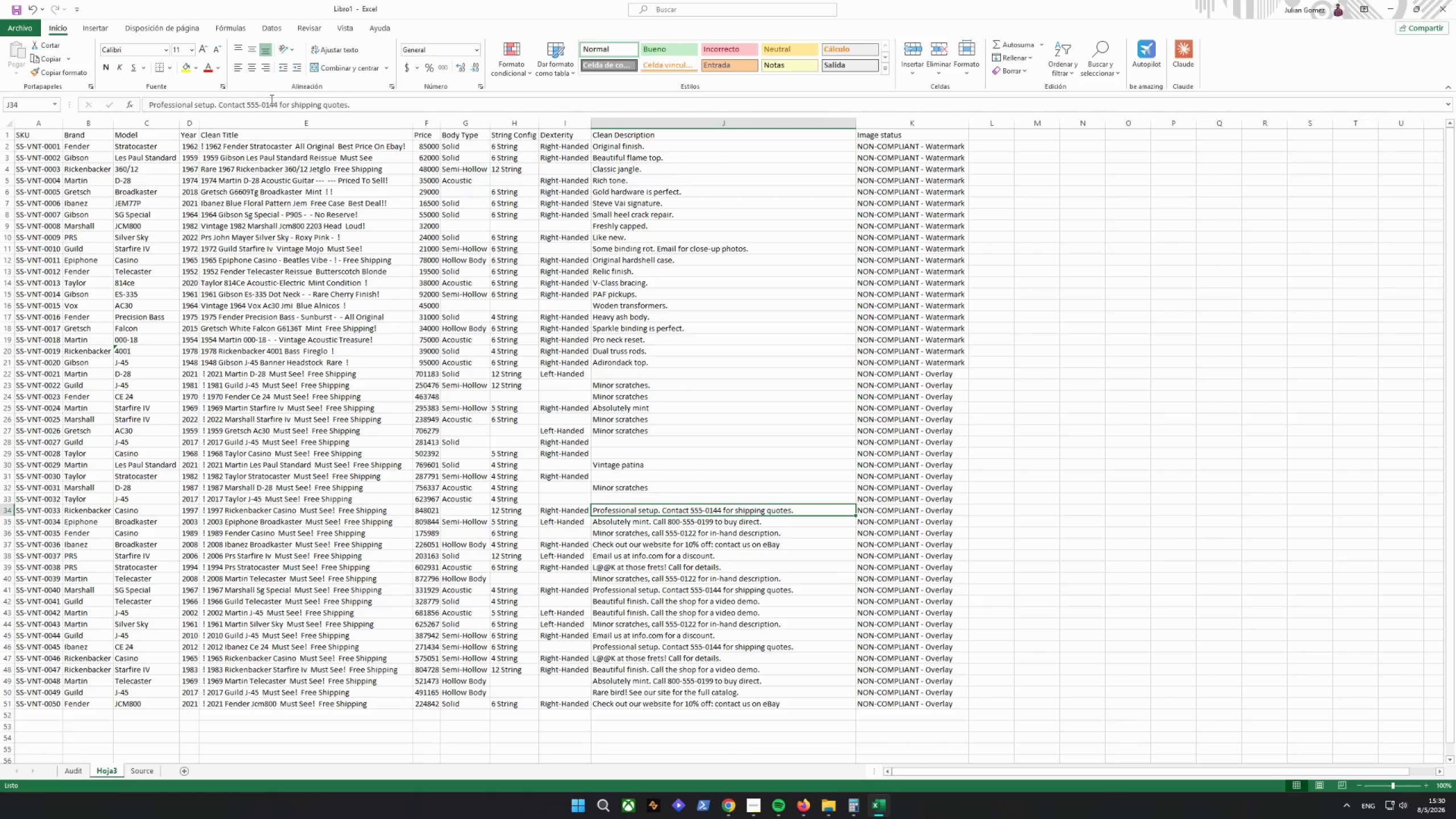 
left_click_drag(start_coordinate=[394, 103], to_coordinate=[217, 115])
 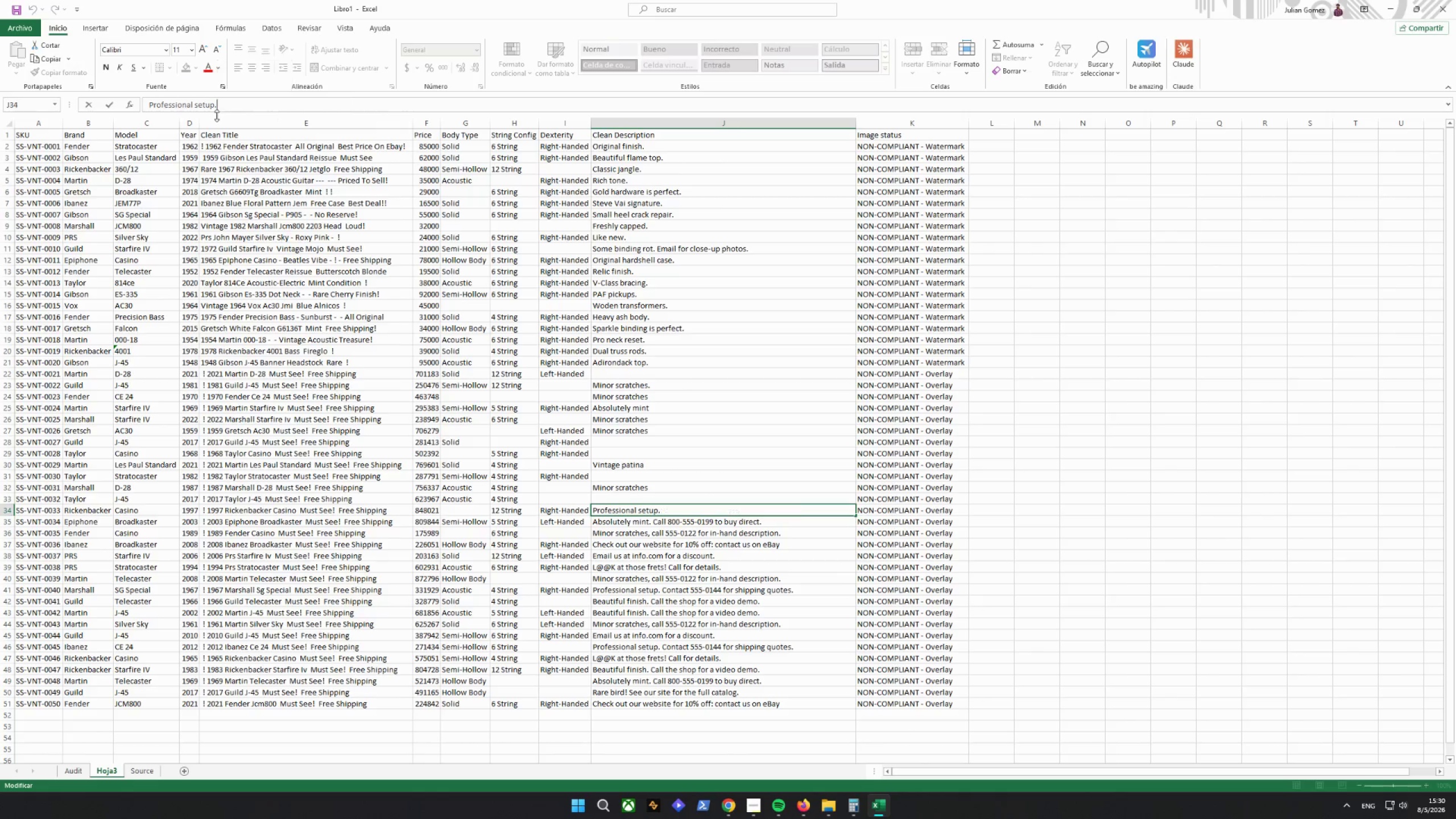 
key(Backspace)
 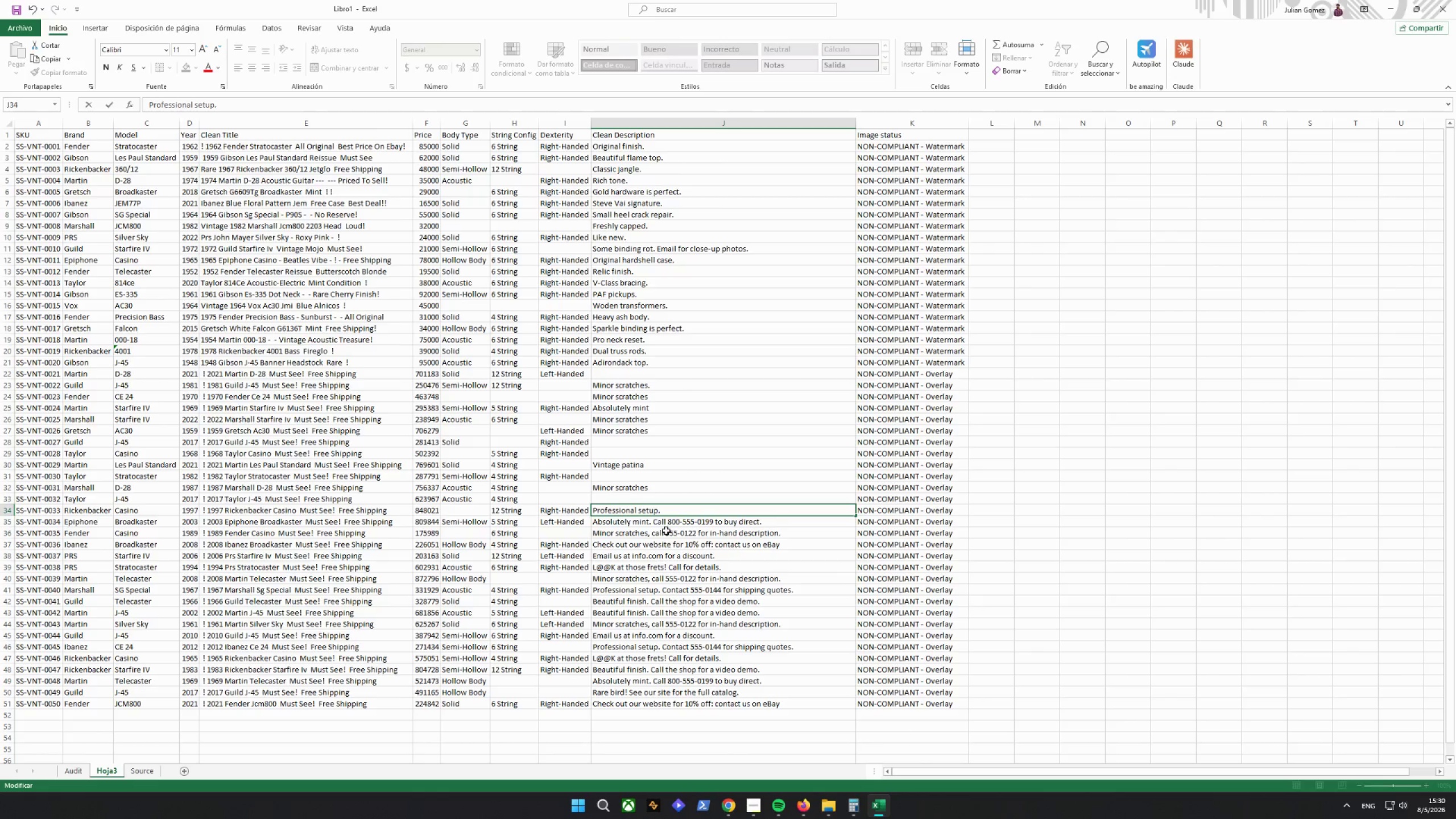 
left_click([664, 527])
 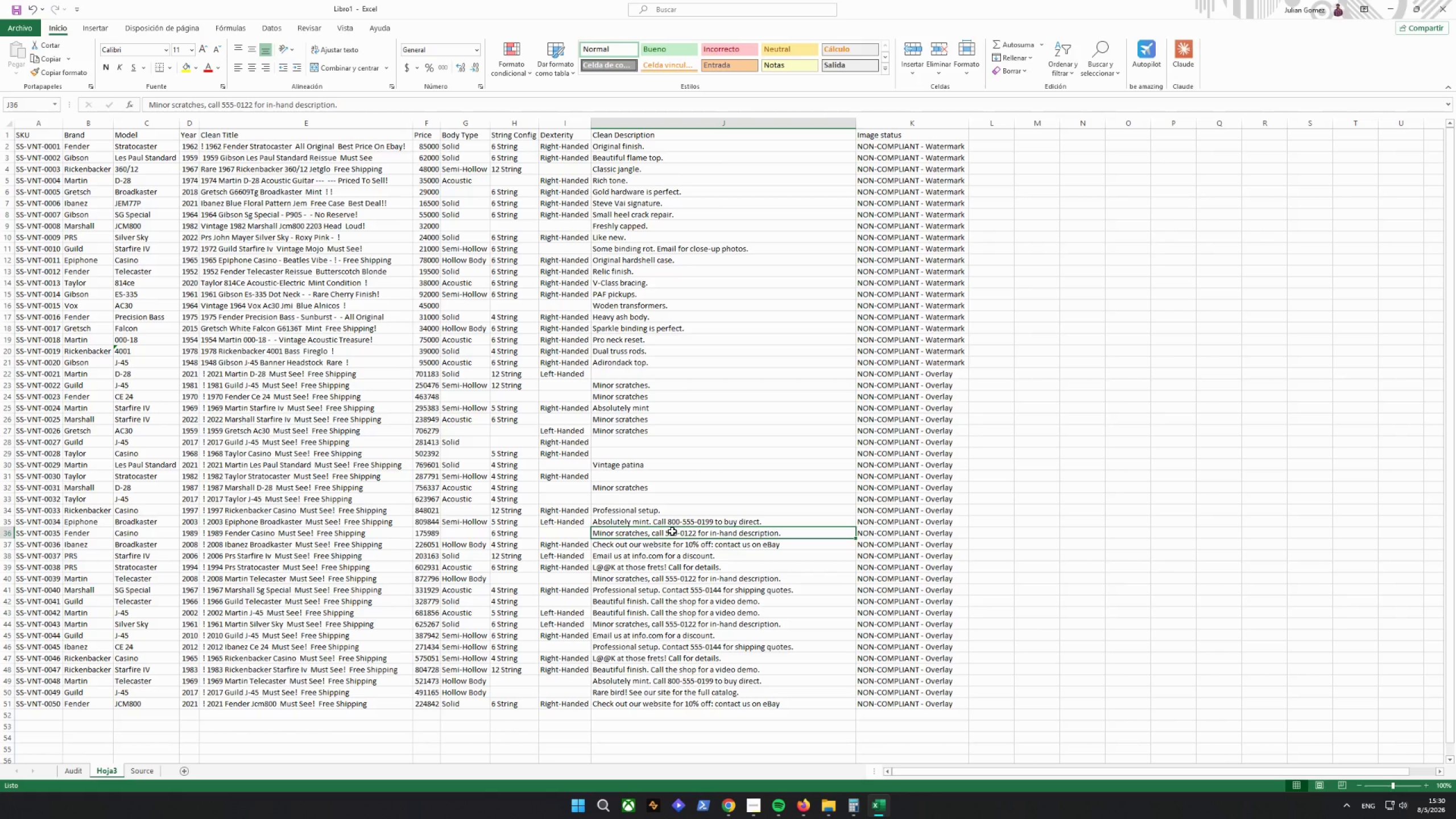 
left_click([693, 528])
 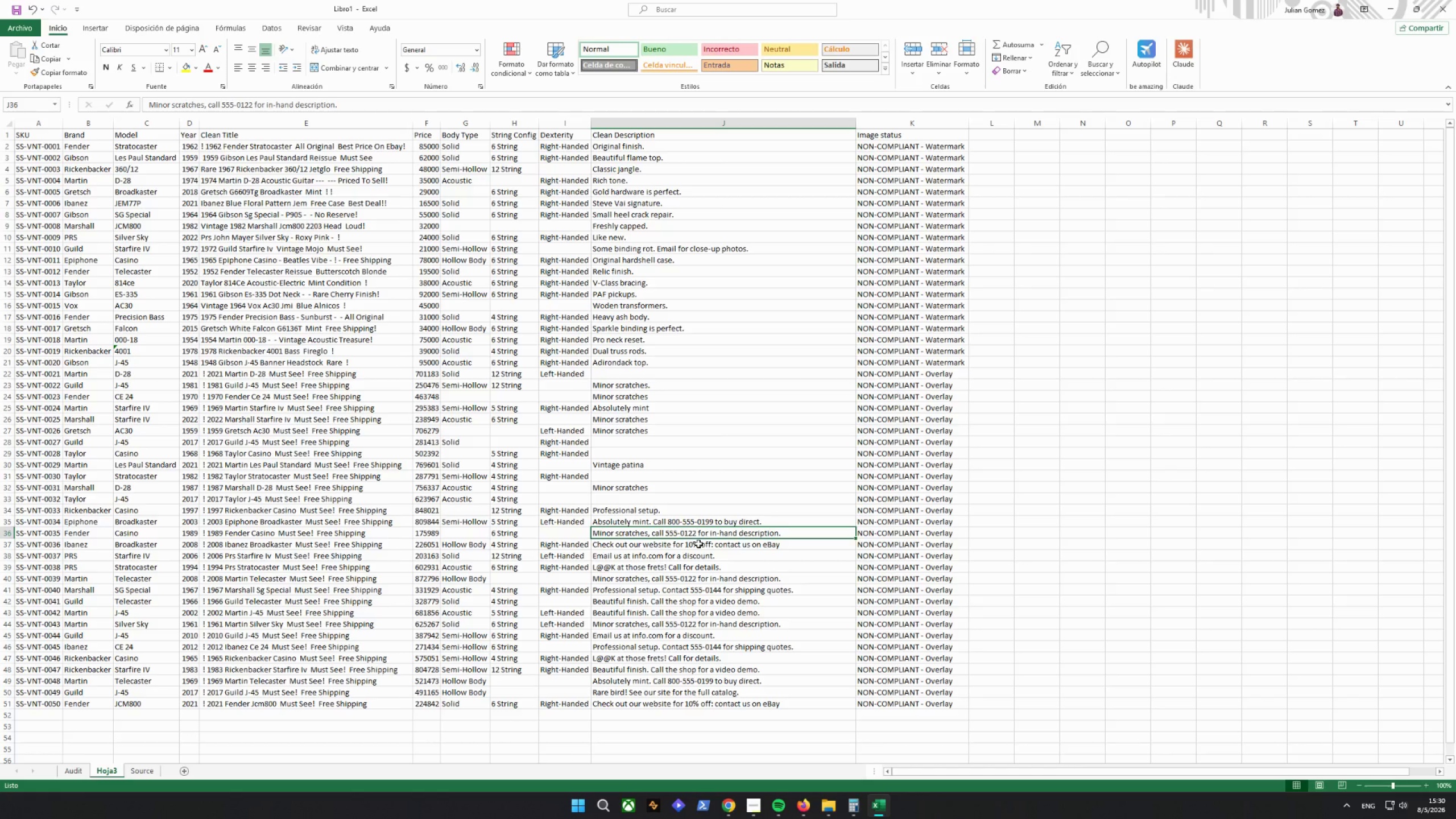 
wait(27.36)
 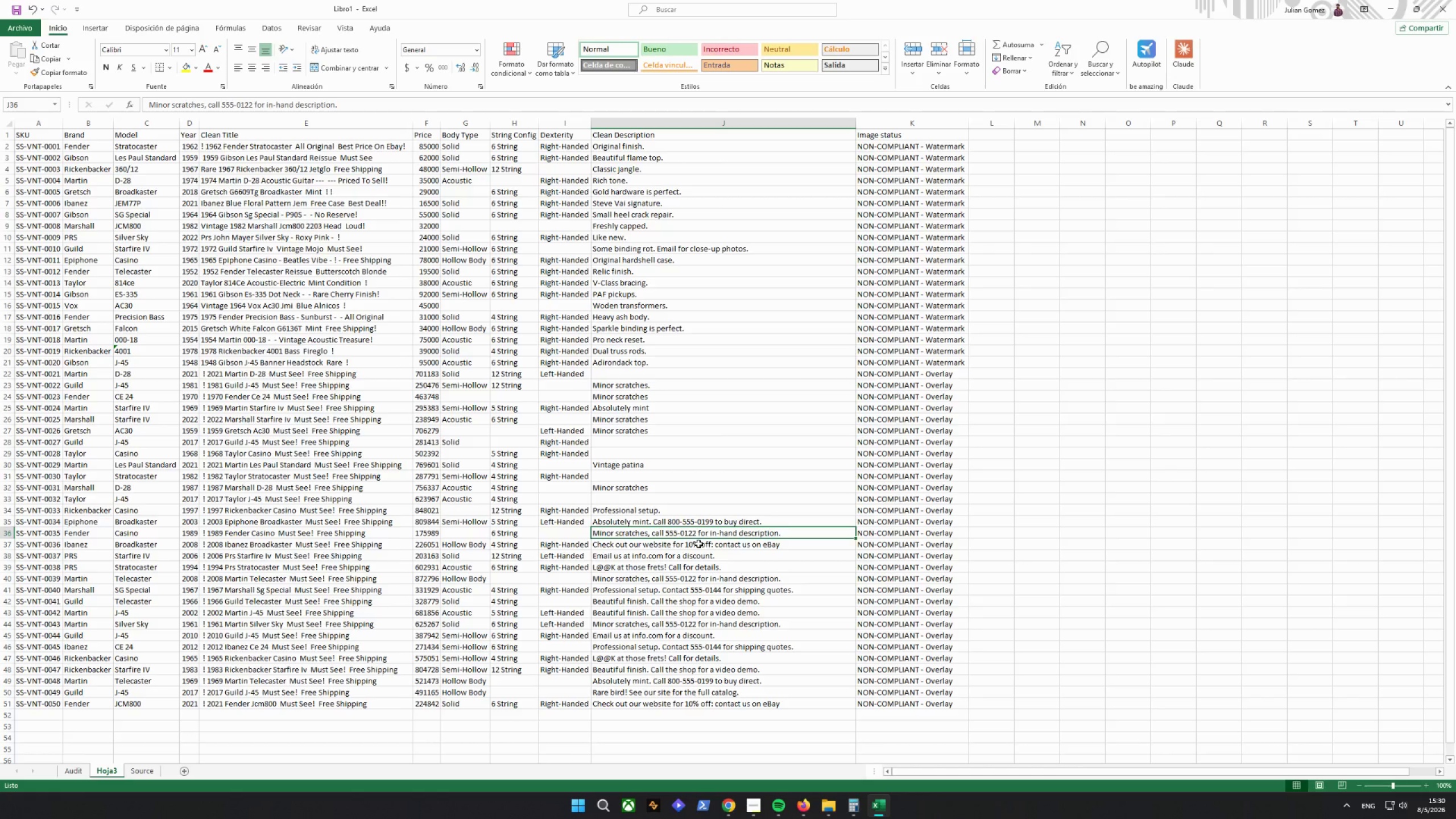 
double_click([701, 526])
 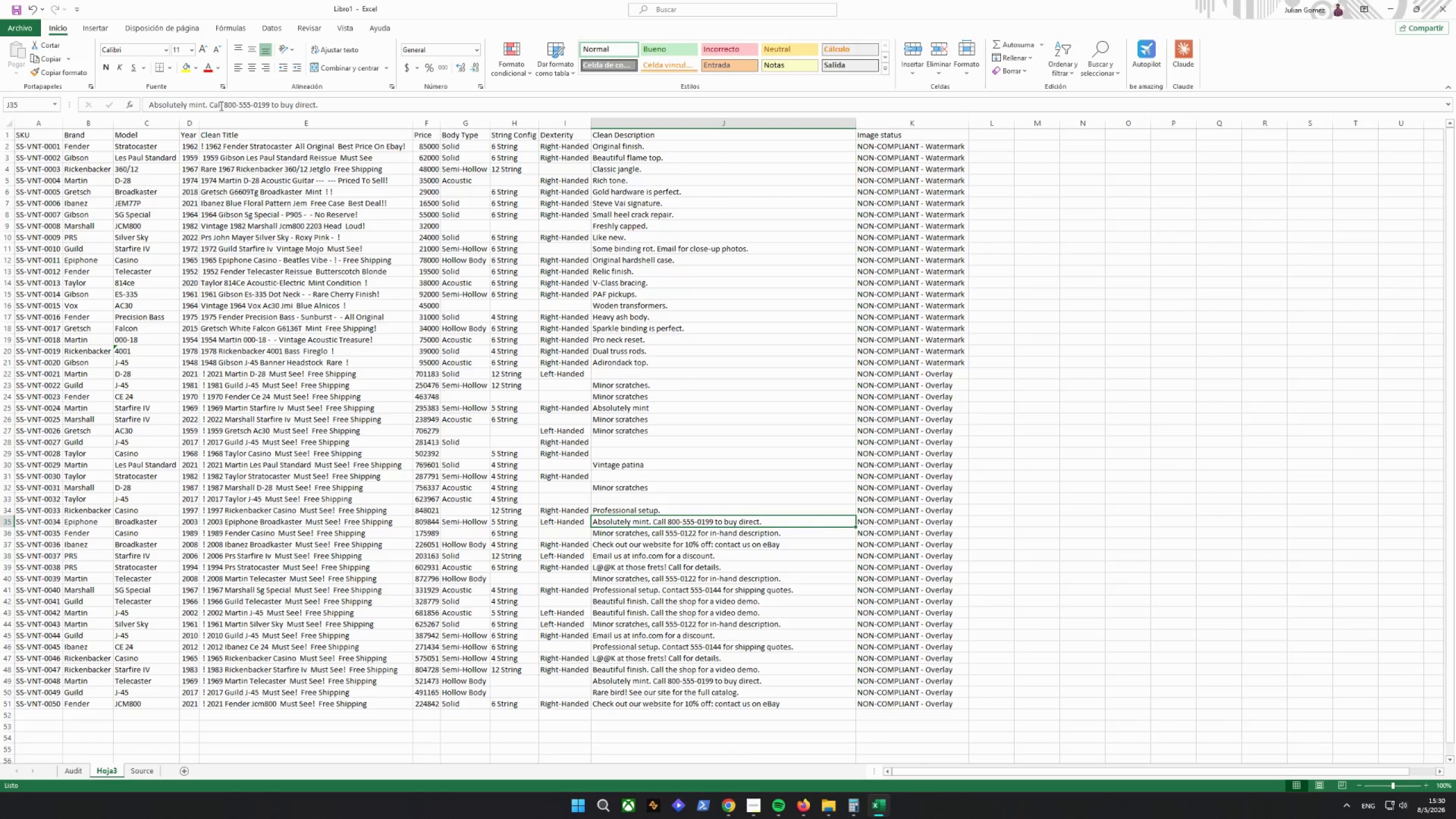 
left_click_drag(start_coordinate=[209, 104], to_coordinate=[862, 143])
 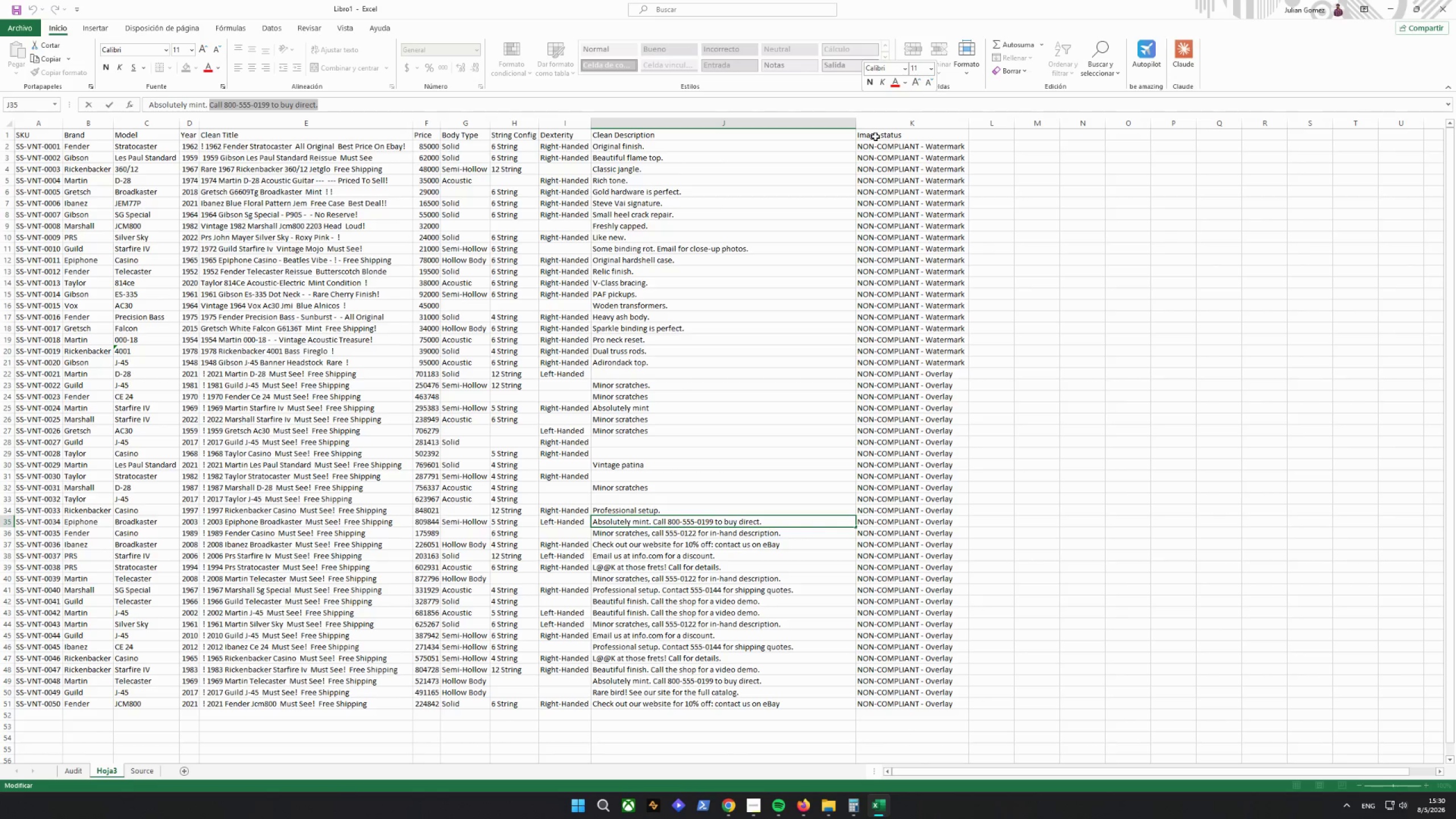 
key(Backspace)
 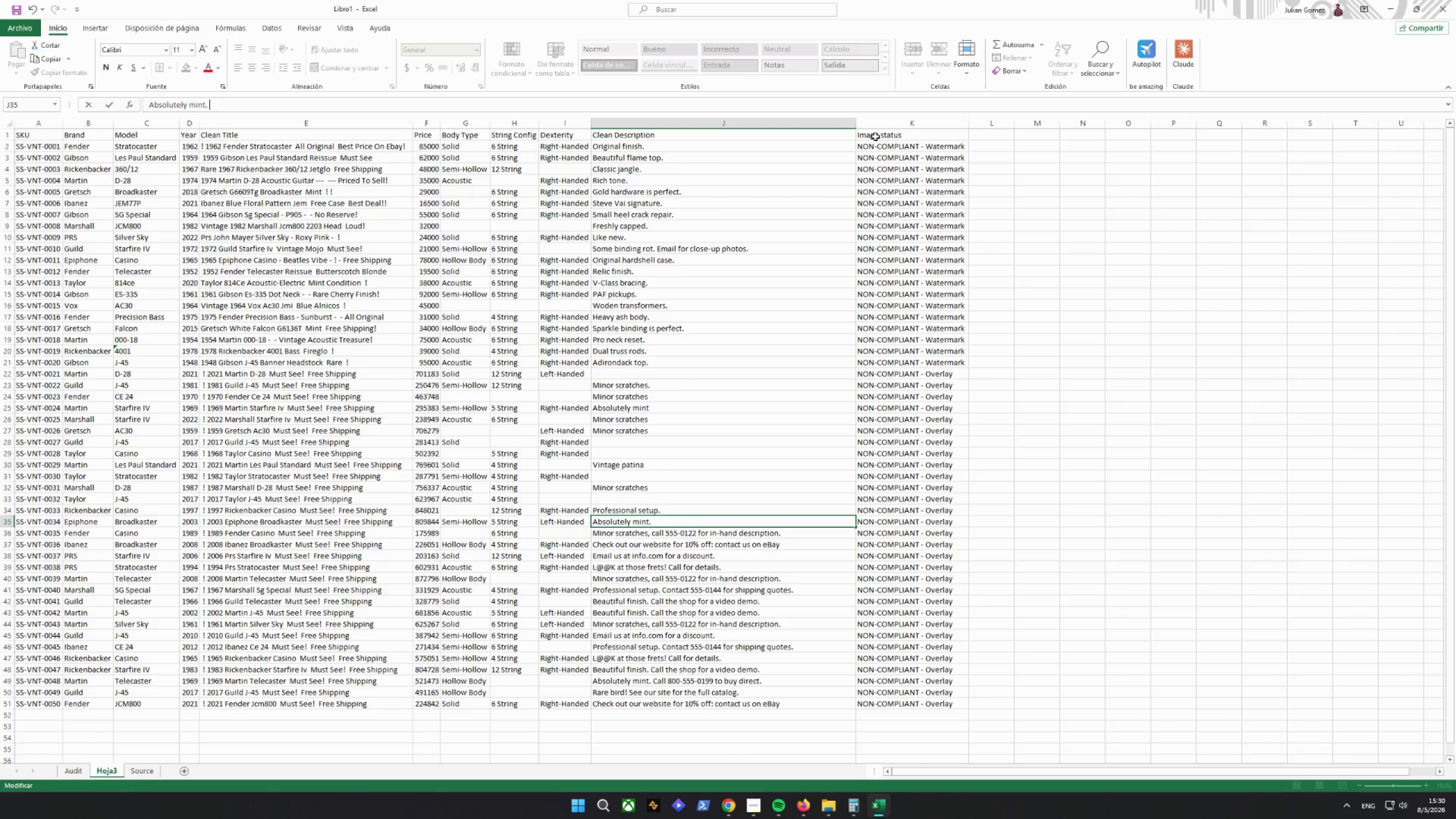 
key(Backspace)
 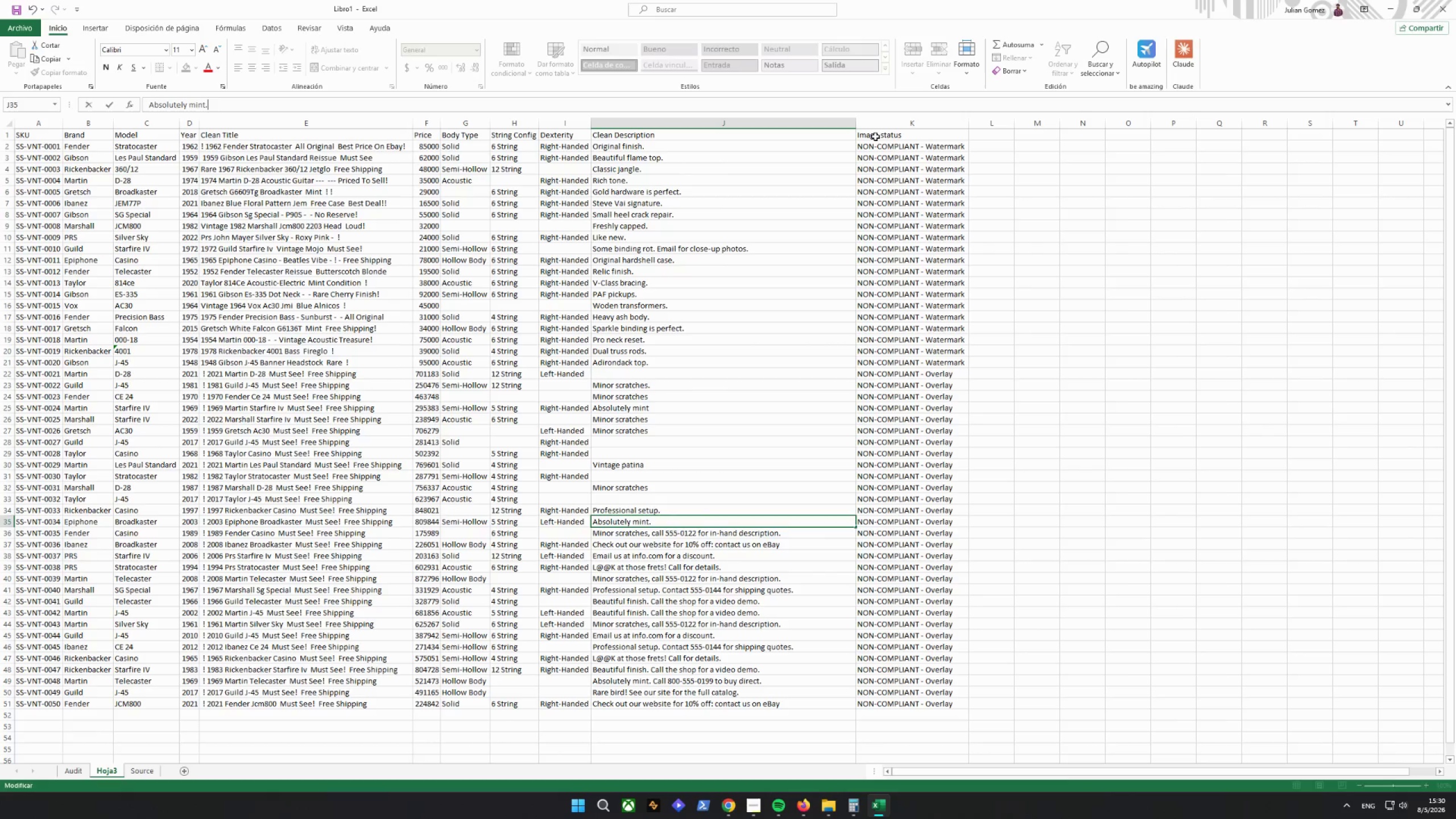 
key(Enter)
 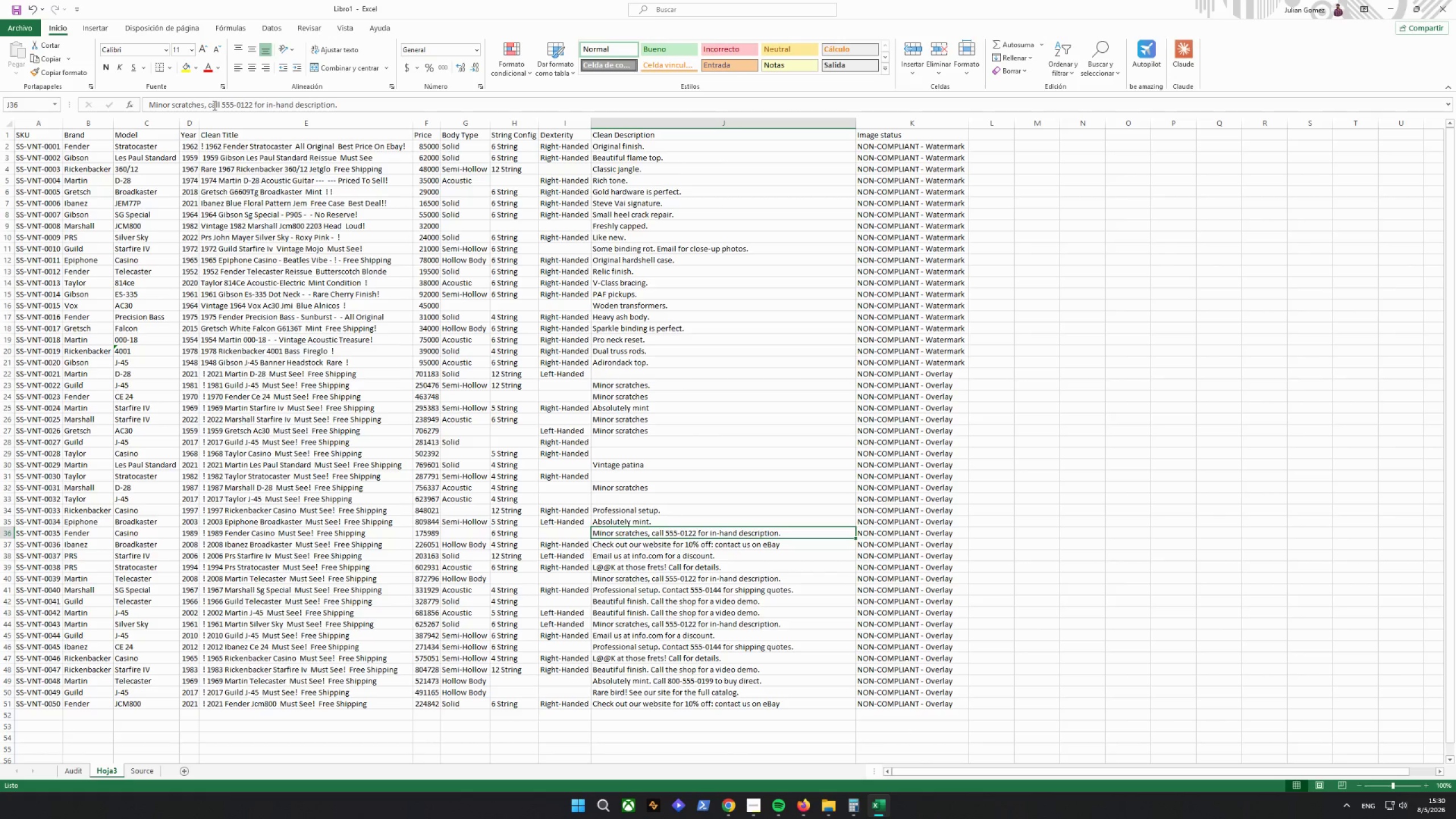 
left_click_drag(start_coordinate=[204, 104], to_coordinate=[873, 85])
 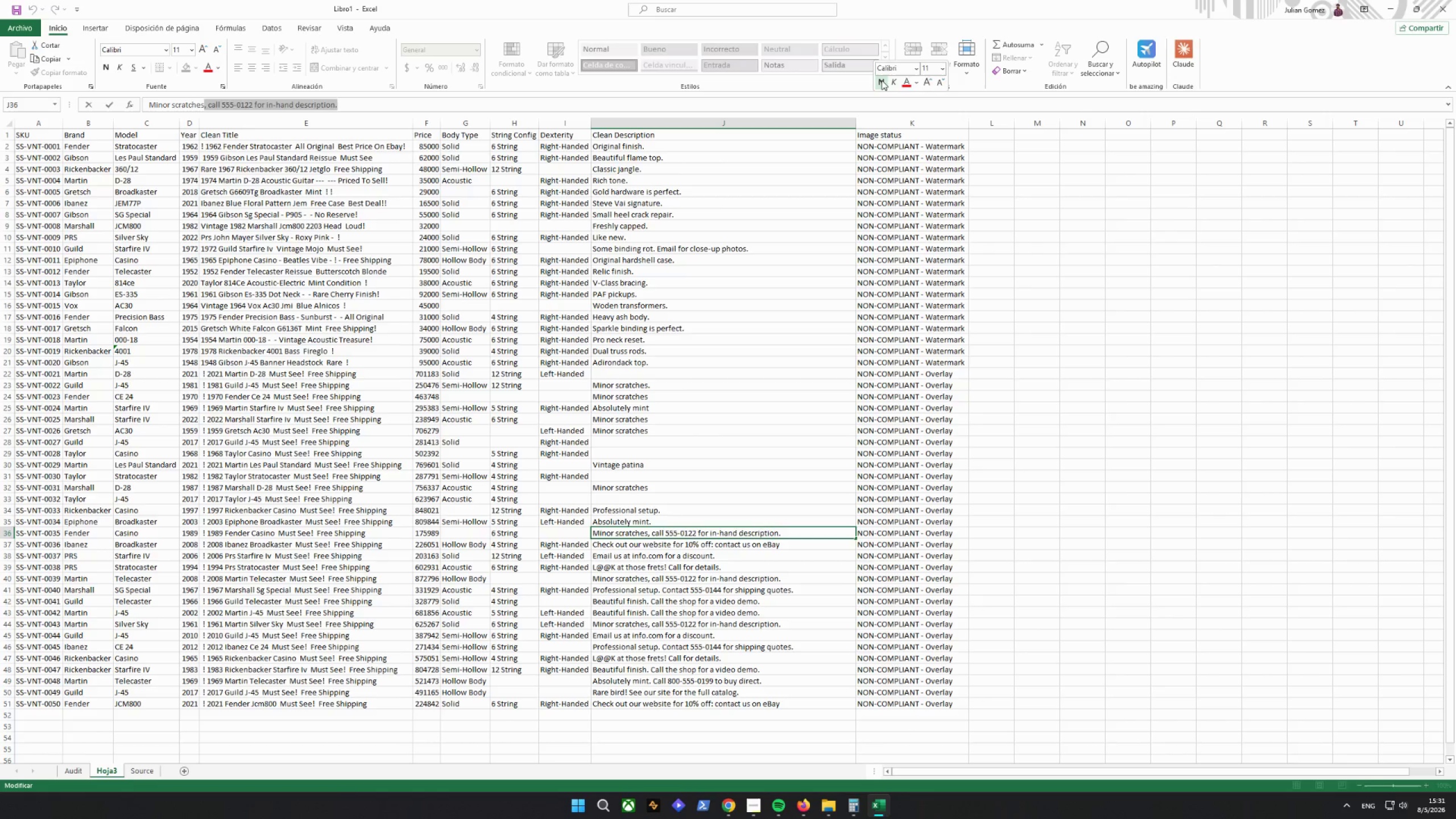 
key(Period)
 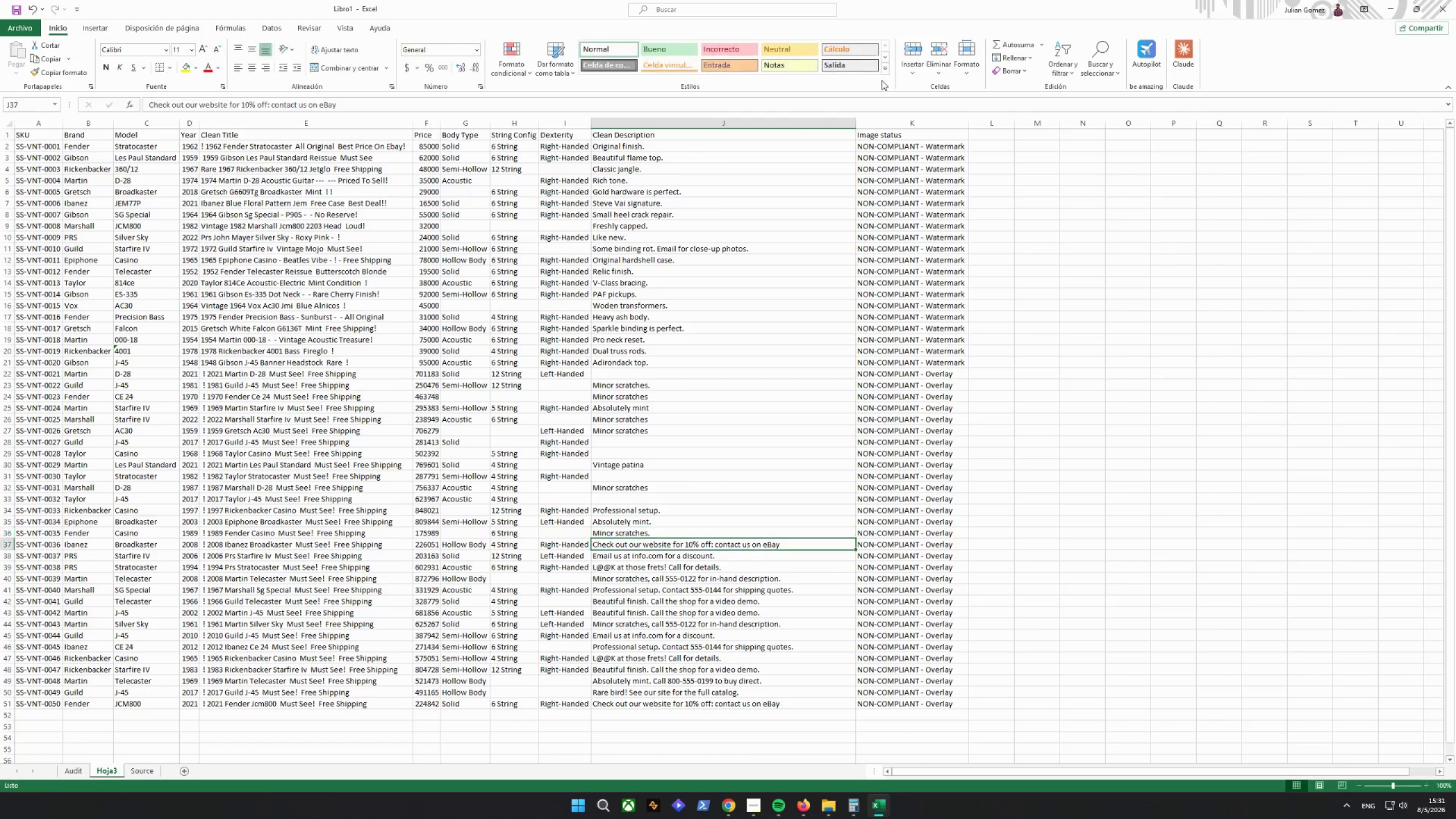 
key(Enter)
 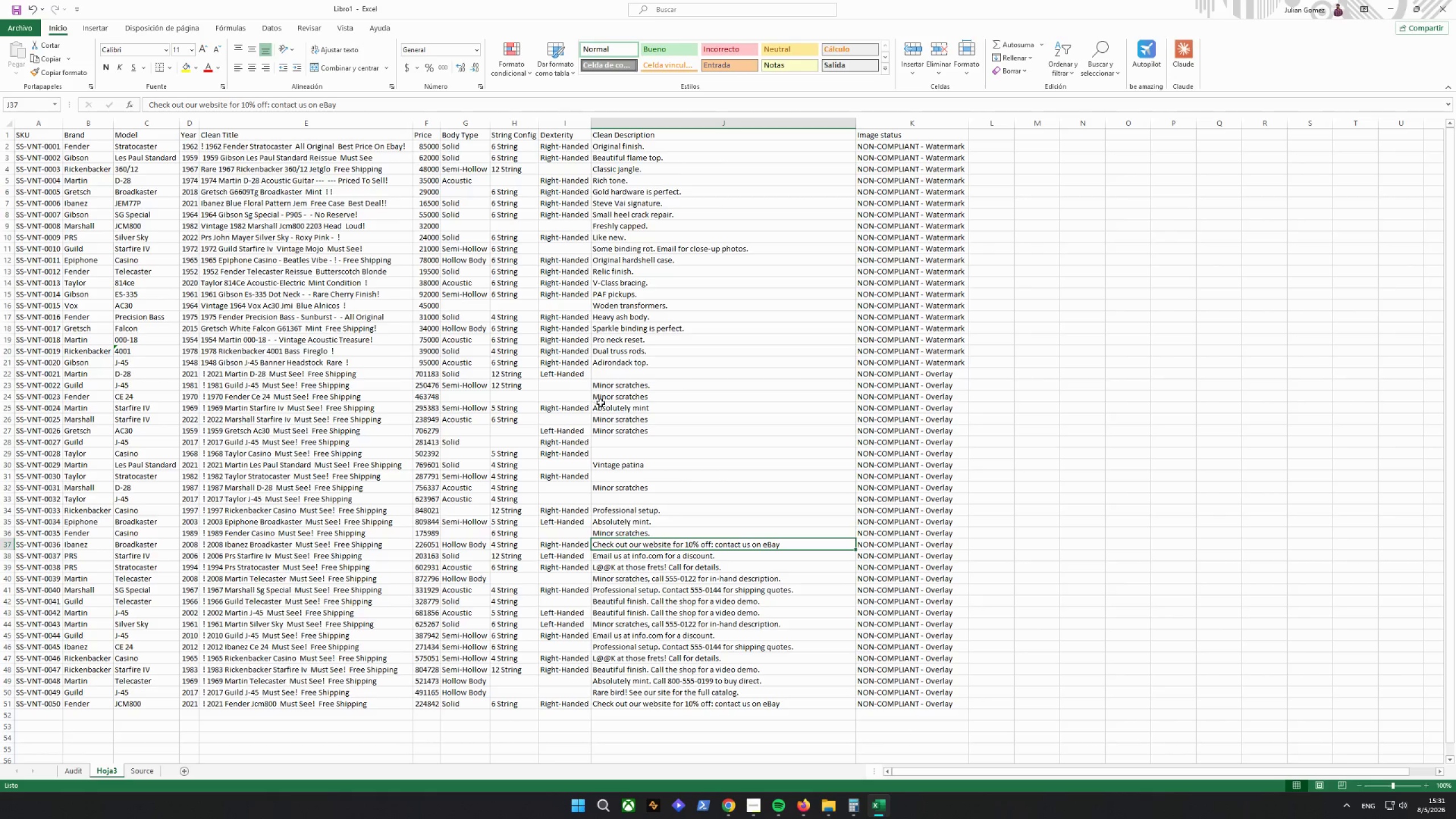 
key(Delete)
 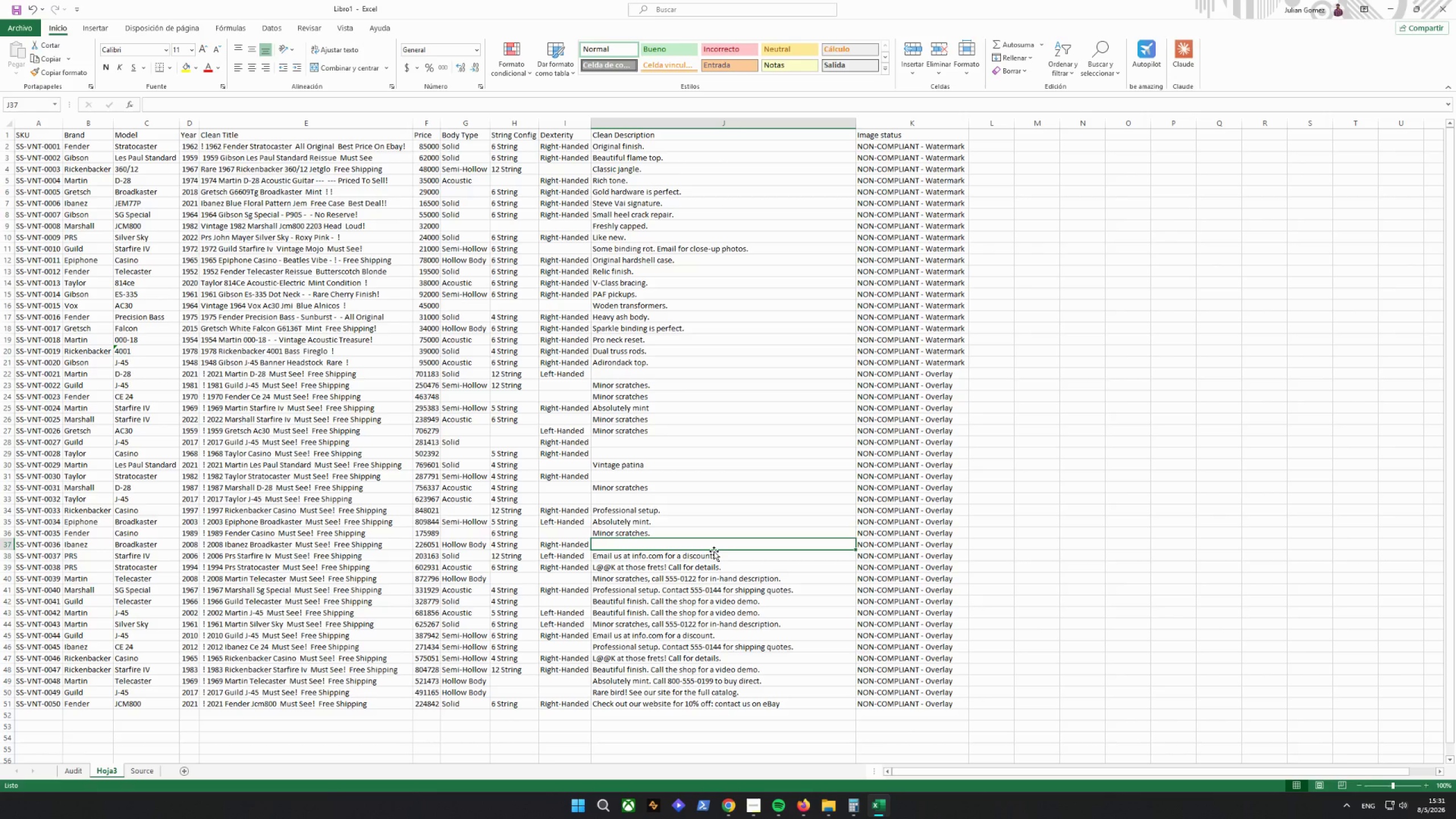 
left_click([714, 551])
 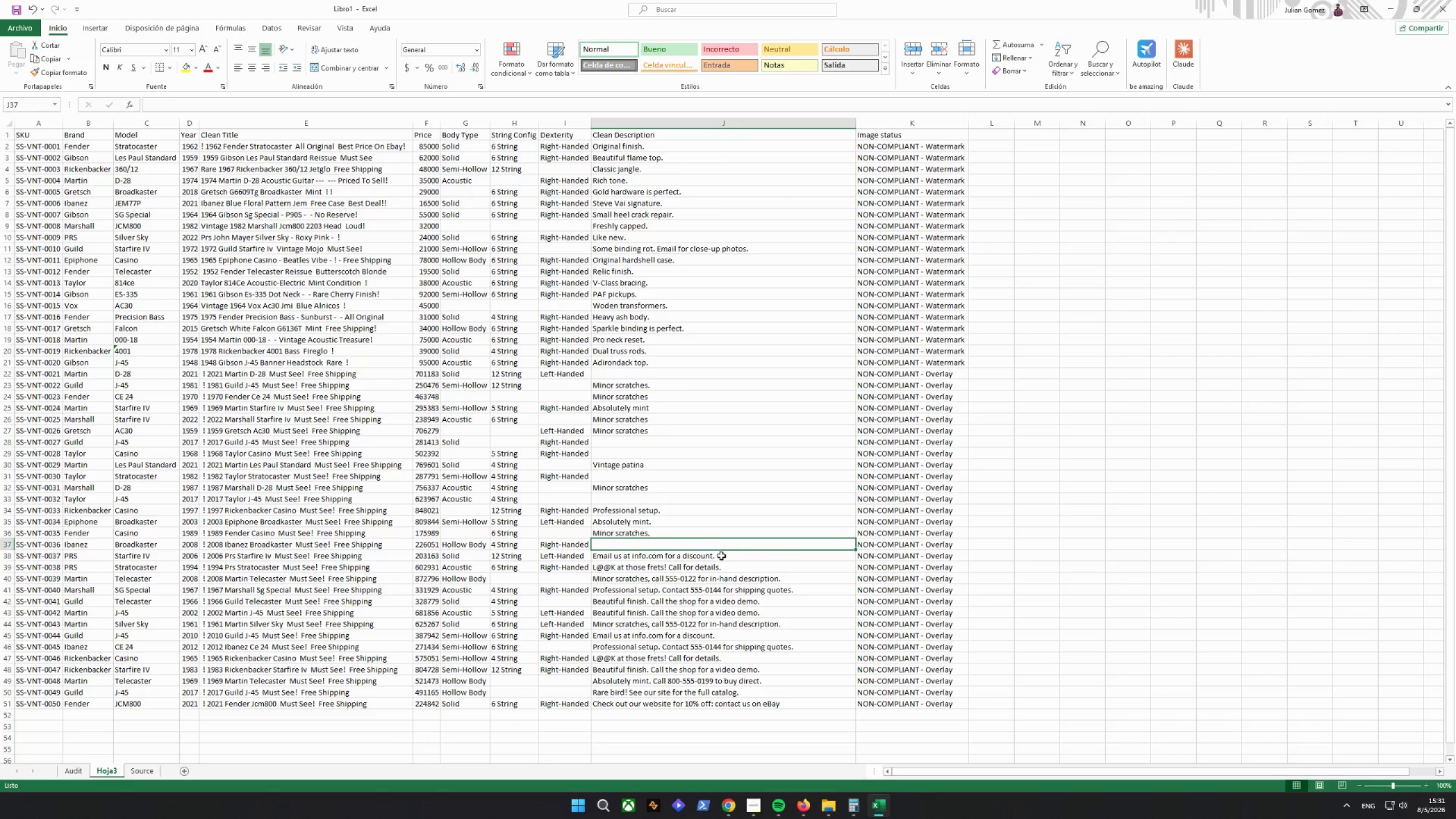 
left_click([722, 556])
 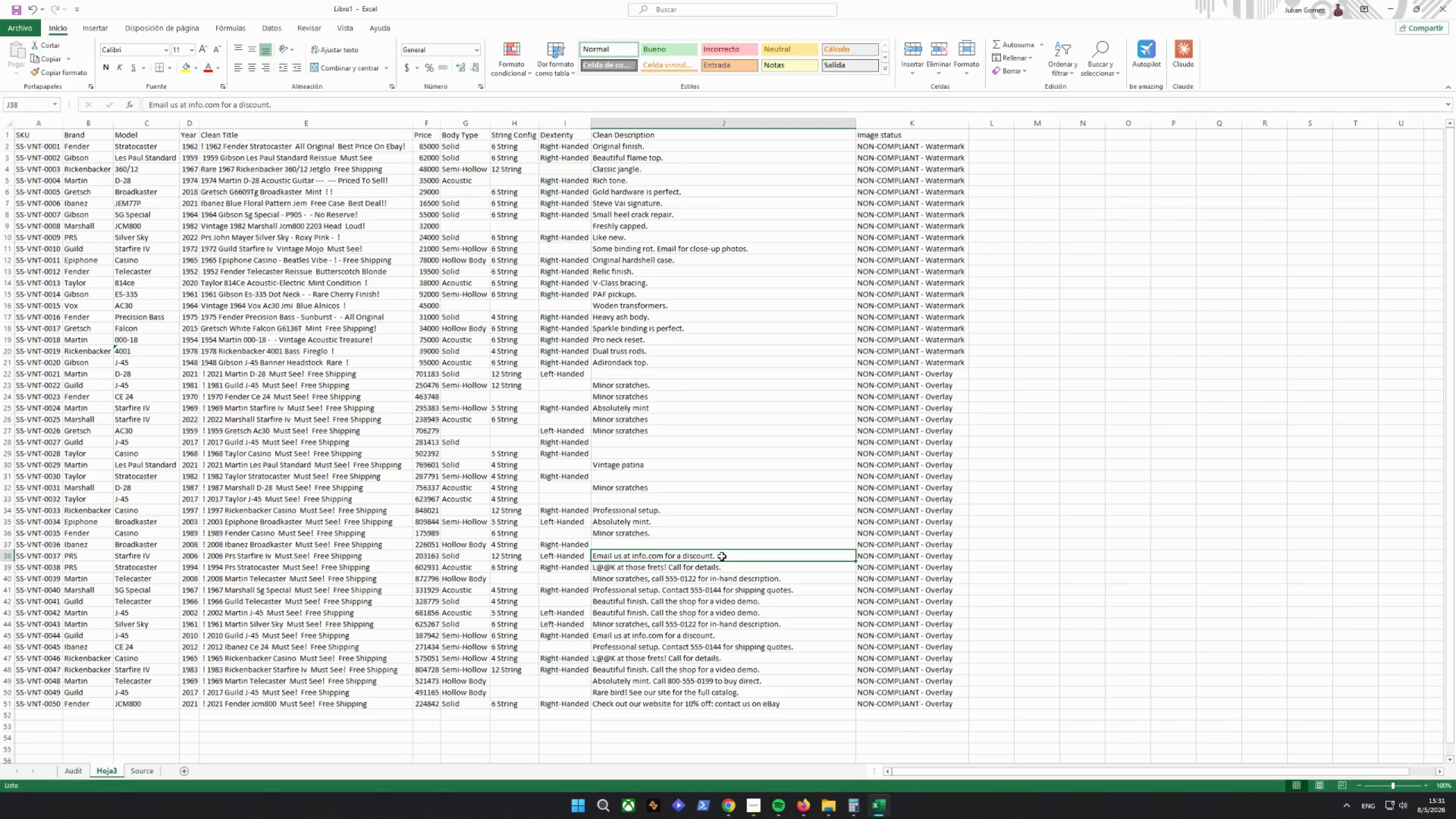 
key(Delete)
 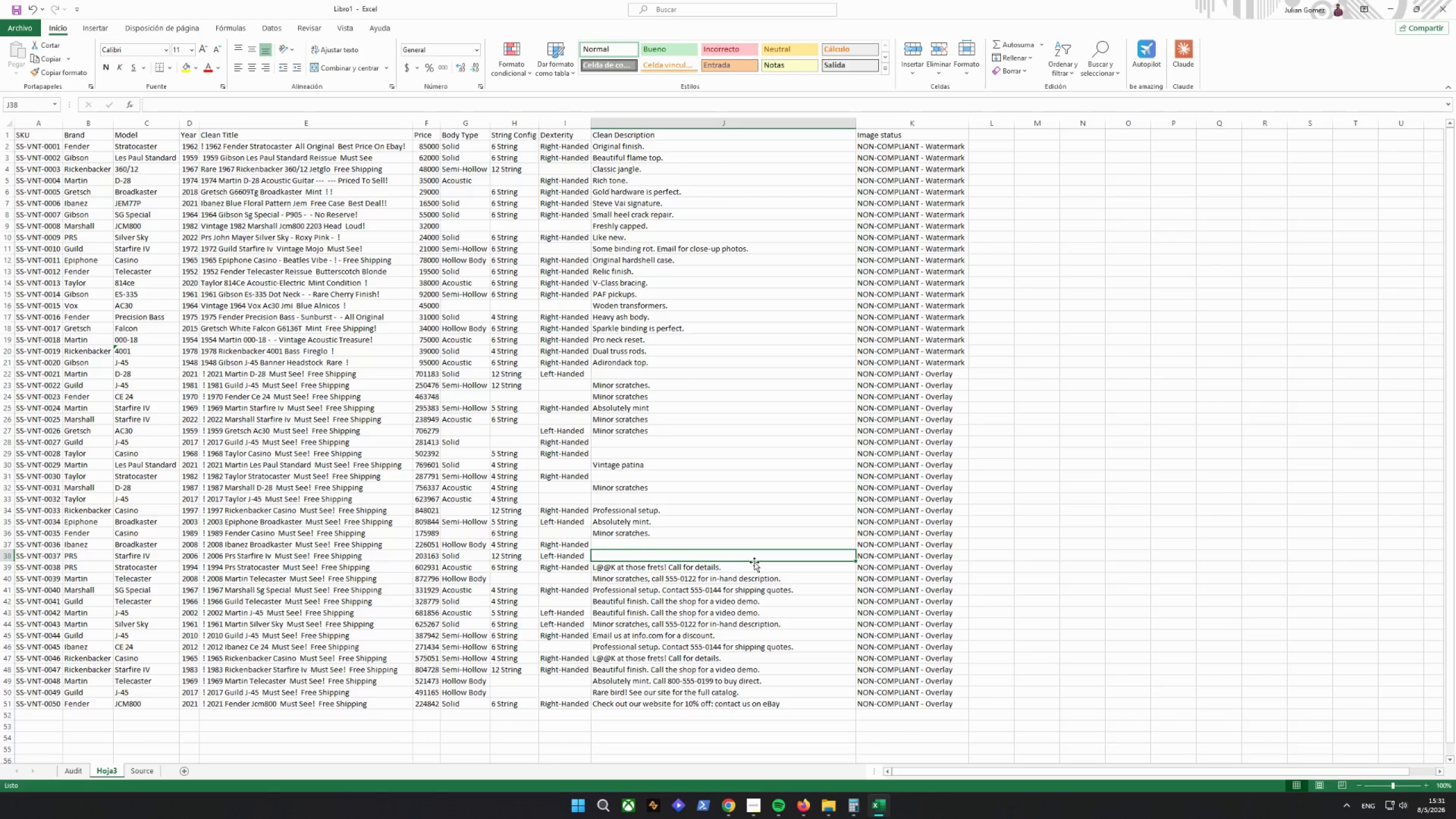 
left_click([754, 562])
 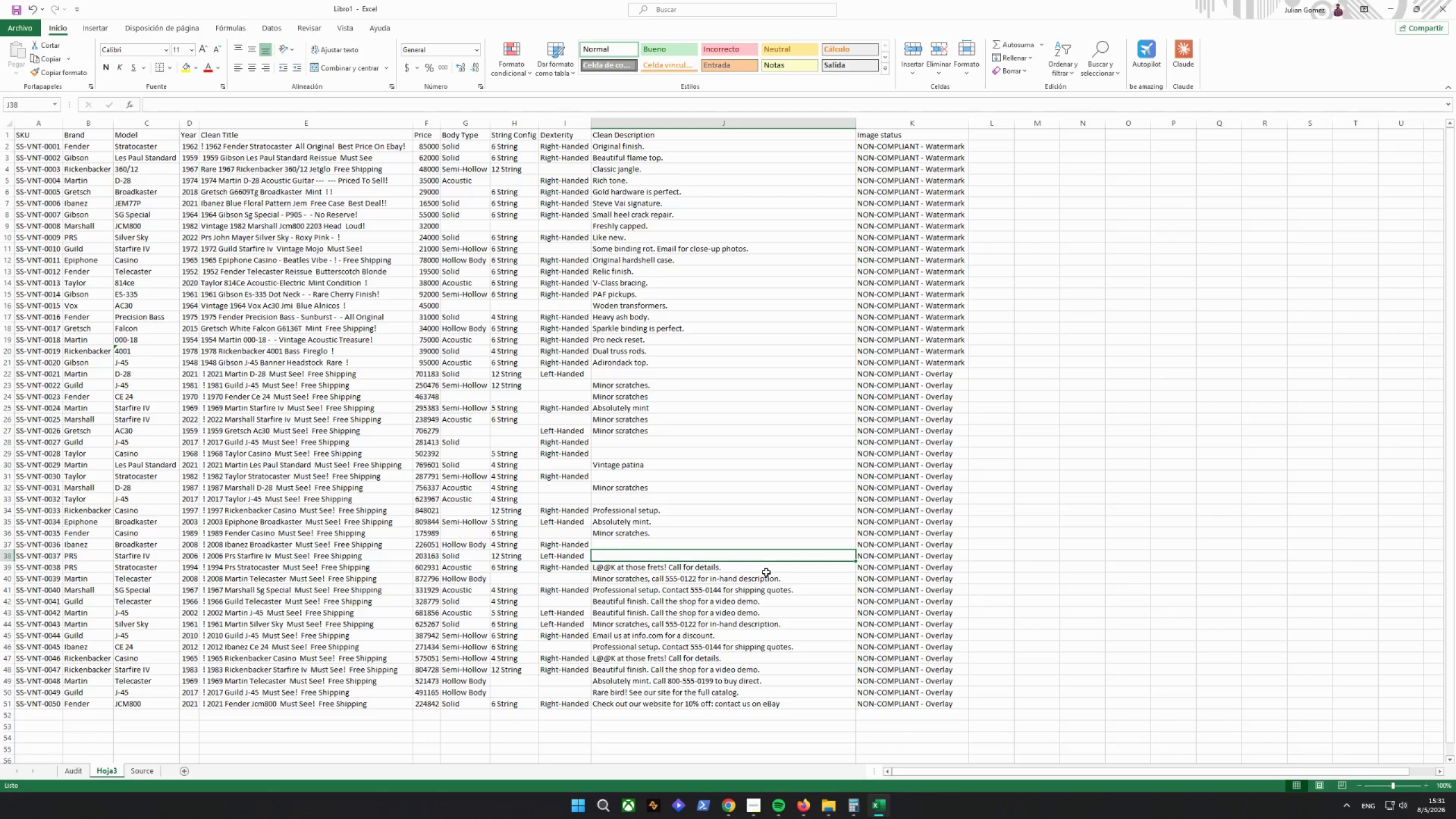 
left_click([766, 569])
 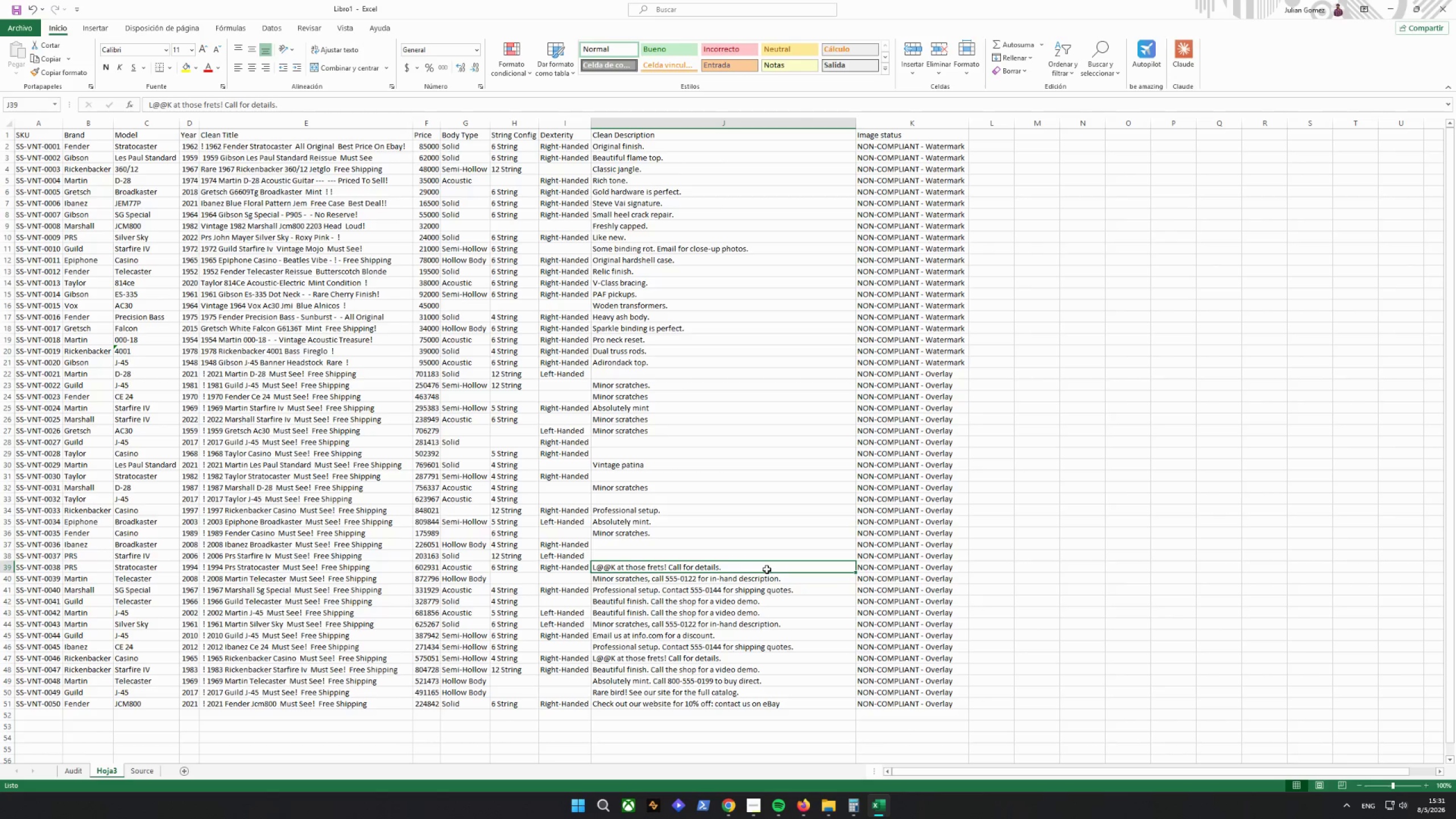 
key(Delete)
 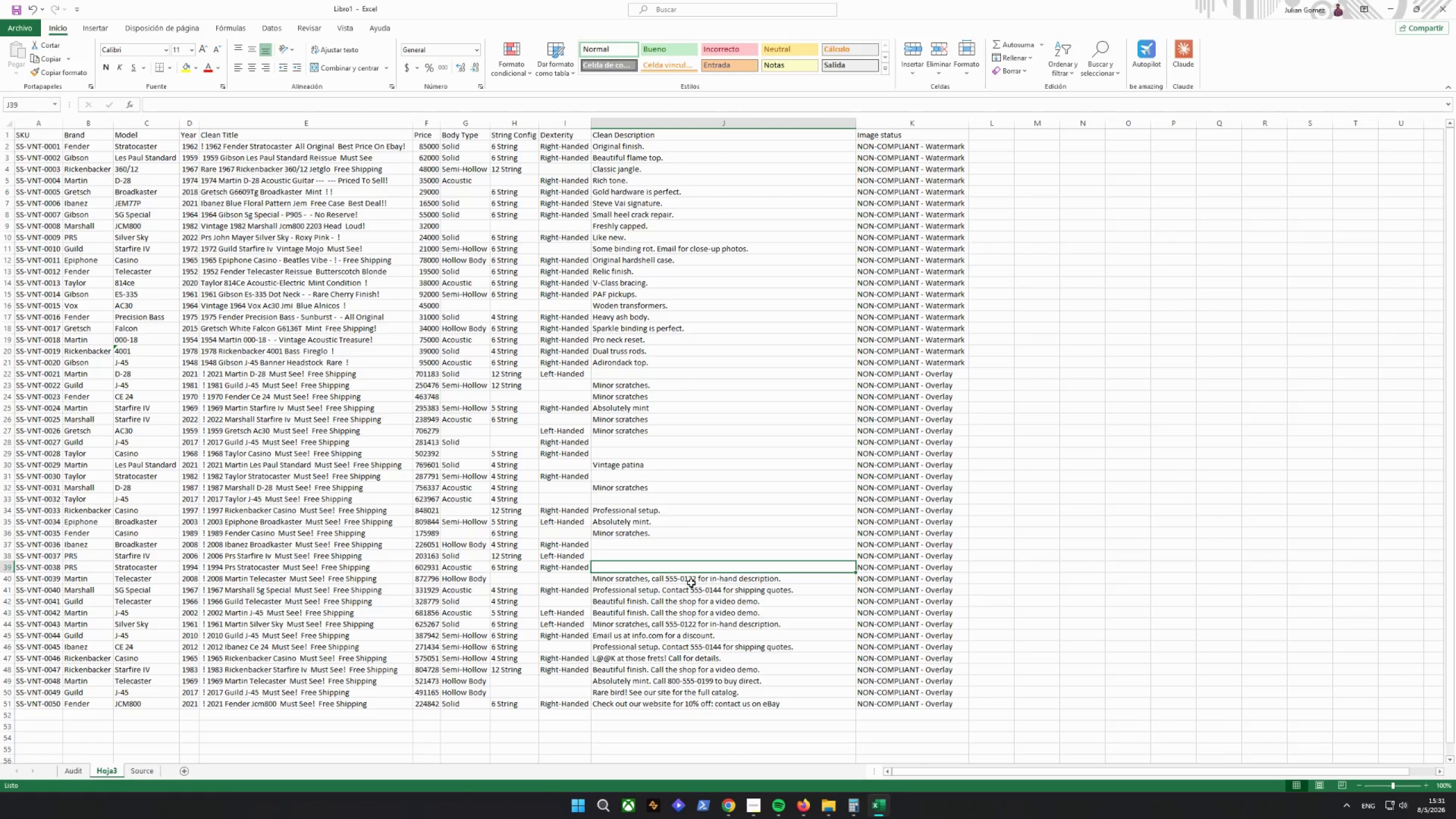 
left_click_drag(start_coordinate=[687, 579], to_coordinate=[691, 580])
 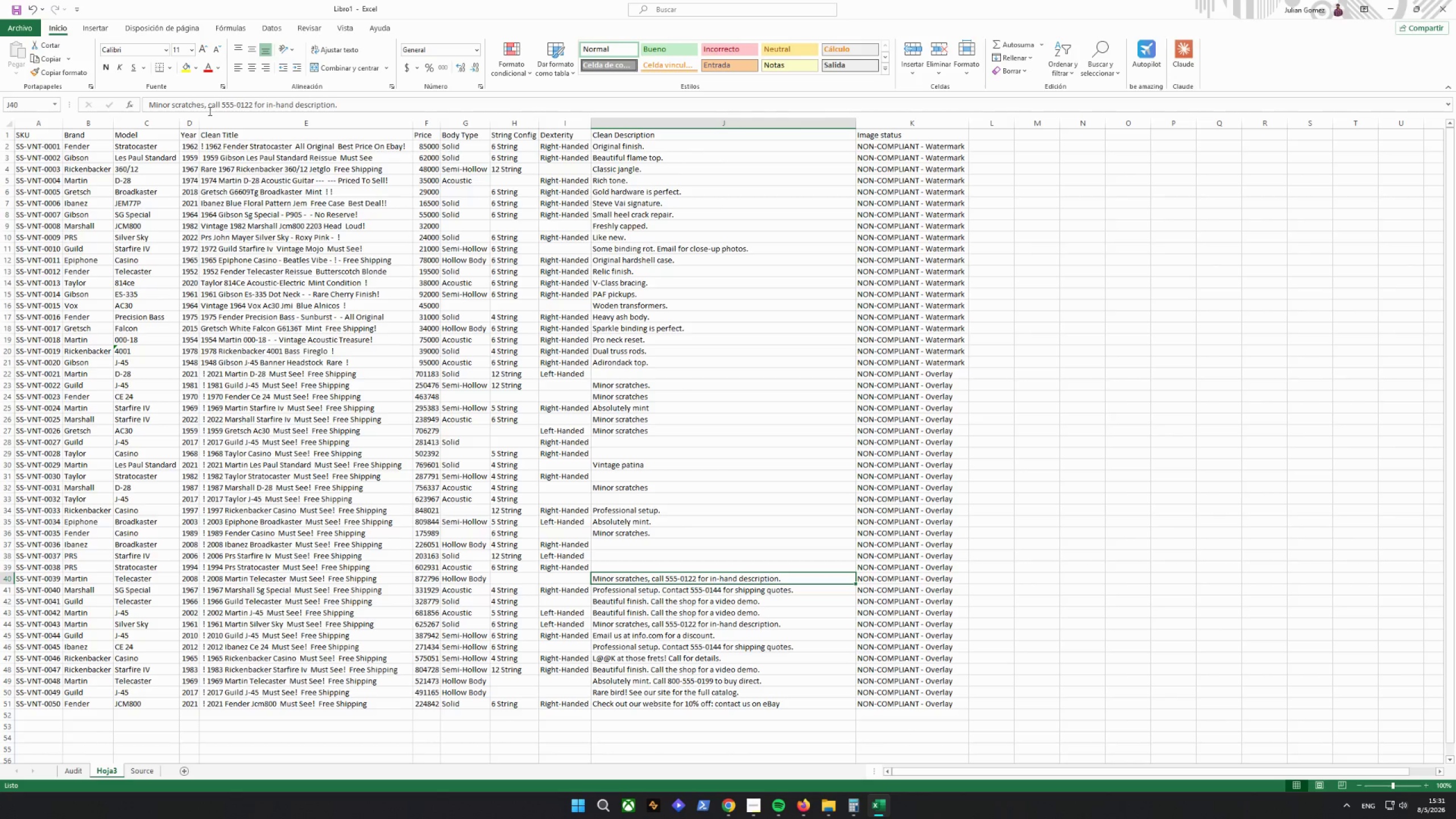 
left_click_drag(start_coordinate=[205, 106], to_coordinate=[566, 108])
 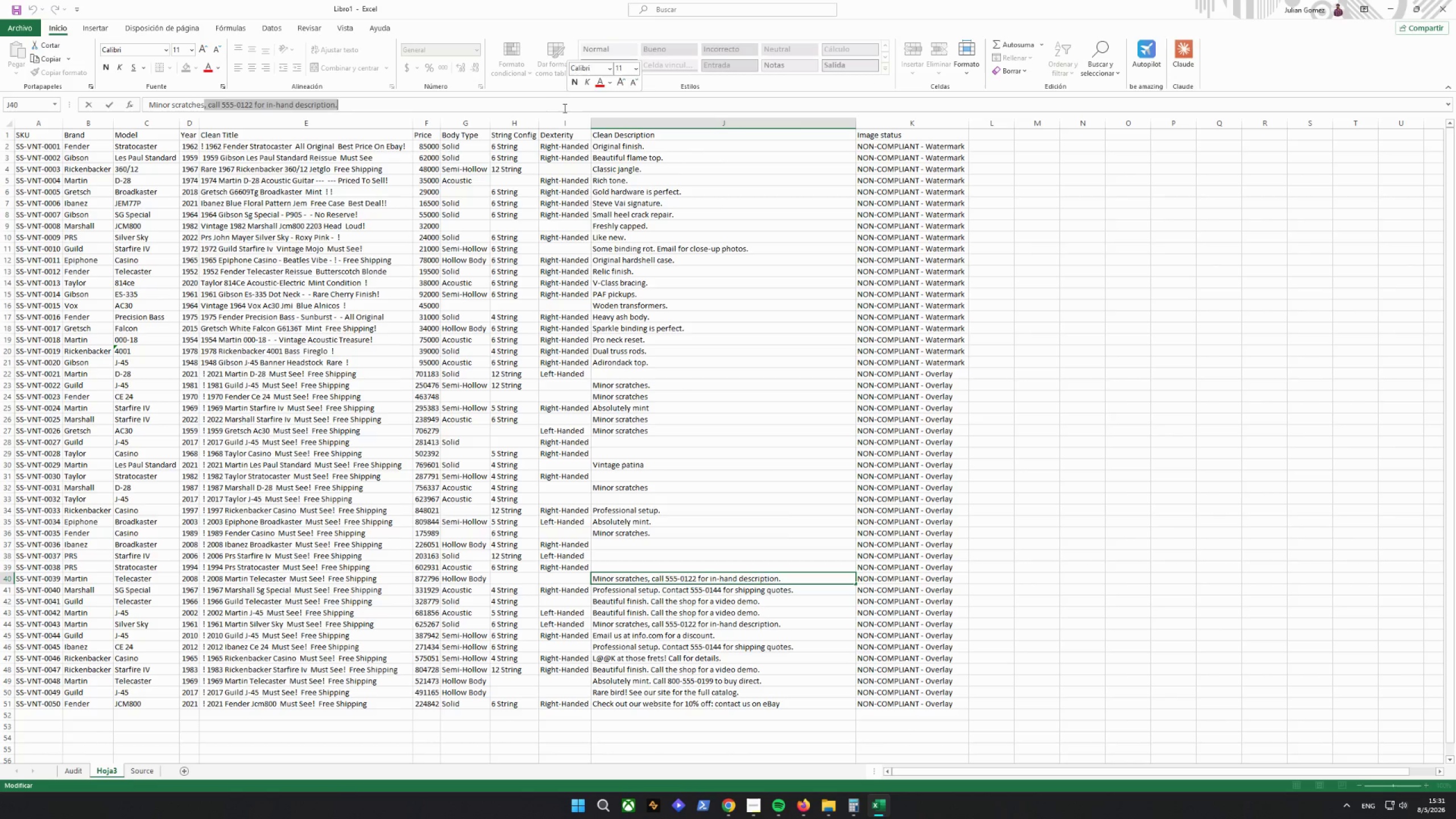 
key(Delete)
 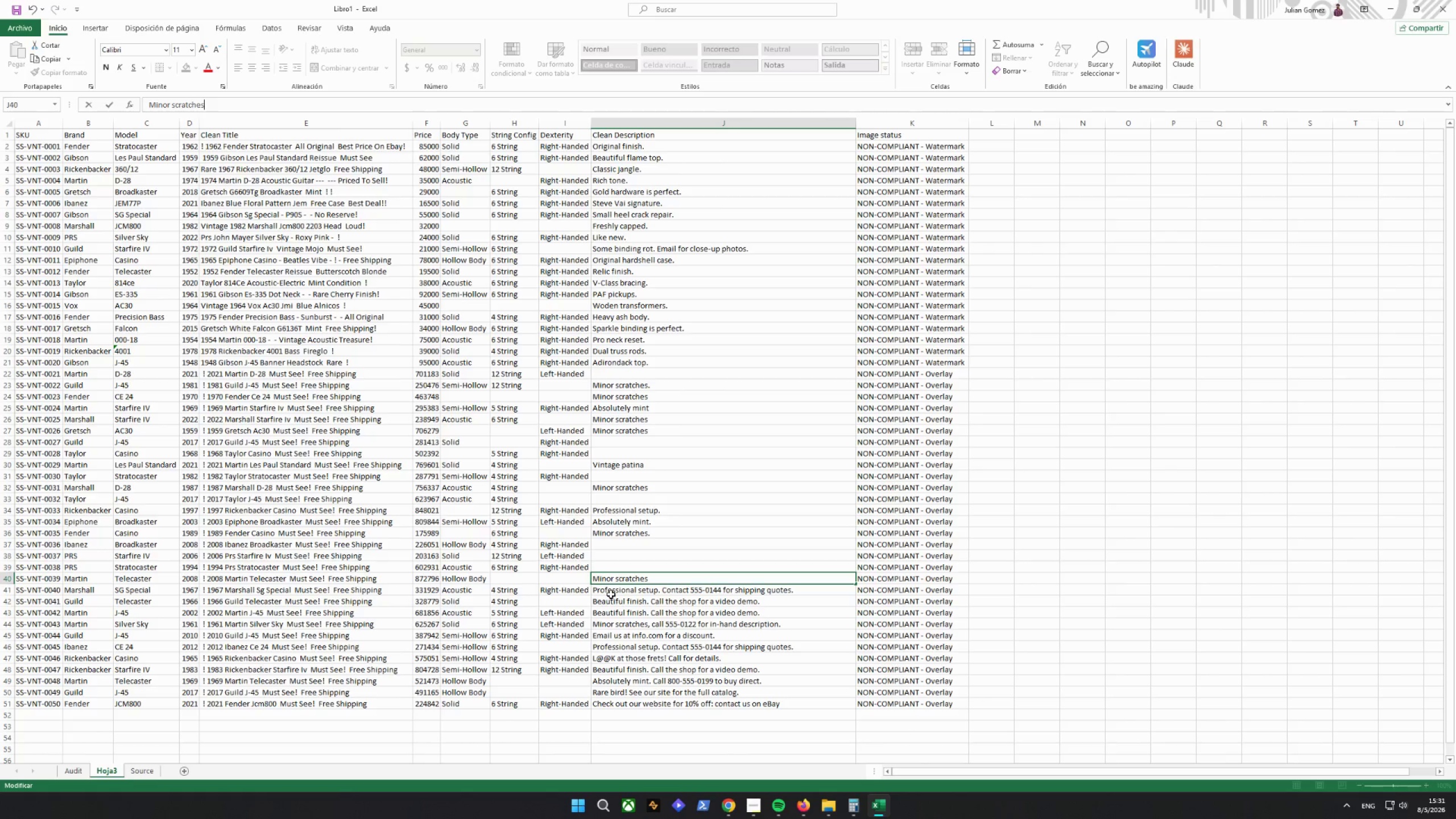 
left_click([663, 592])
 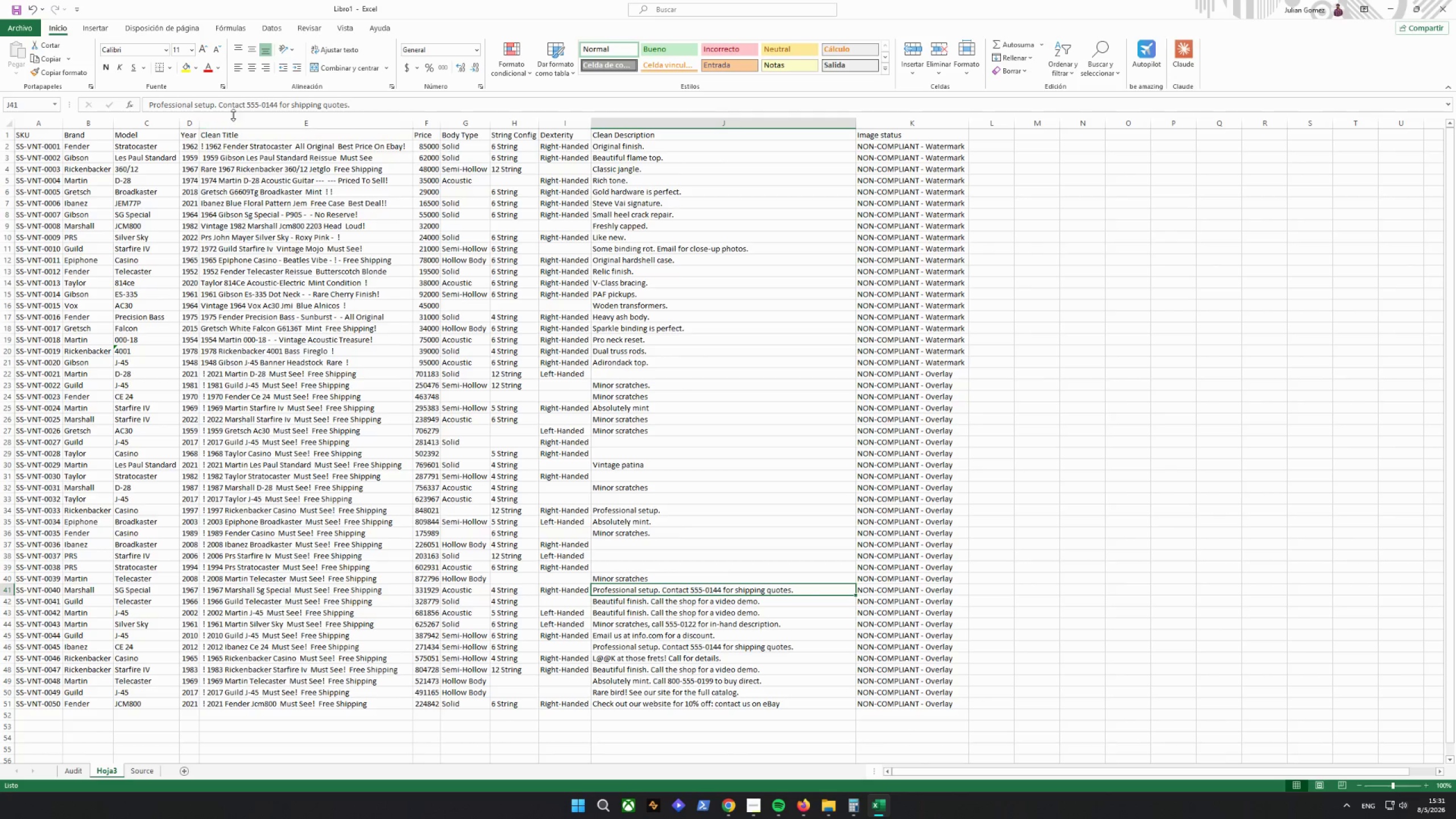 
left_click_drag(start_coordinate=[213, 106], to_coordinate=[730, 97])
 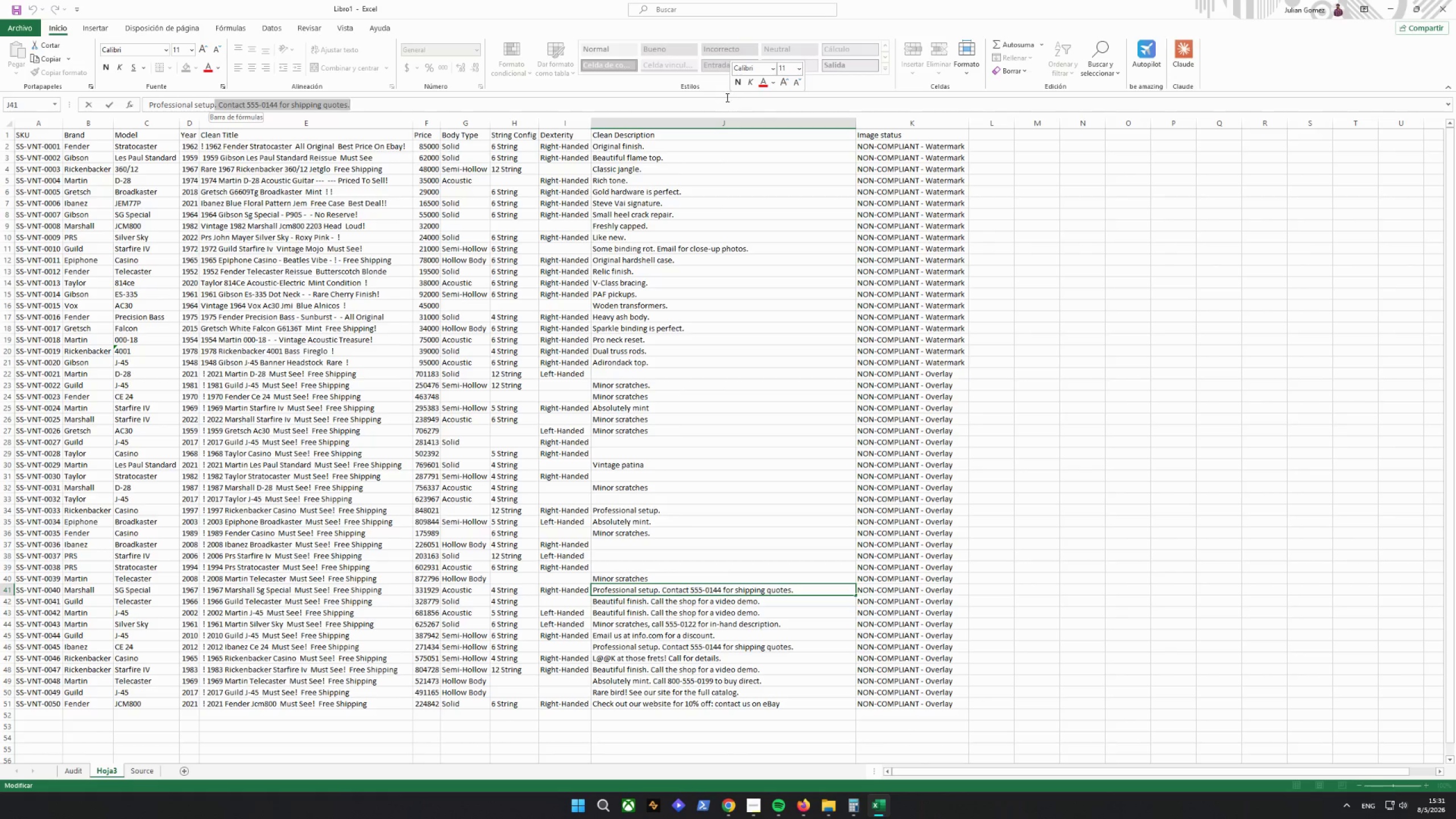 
key(Delete)
 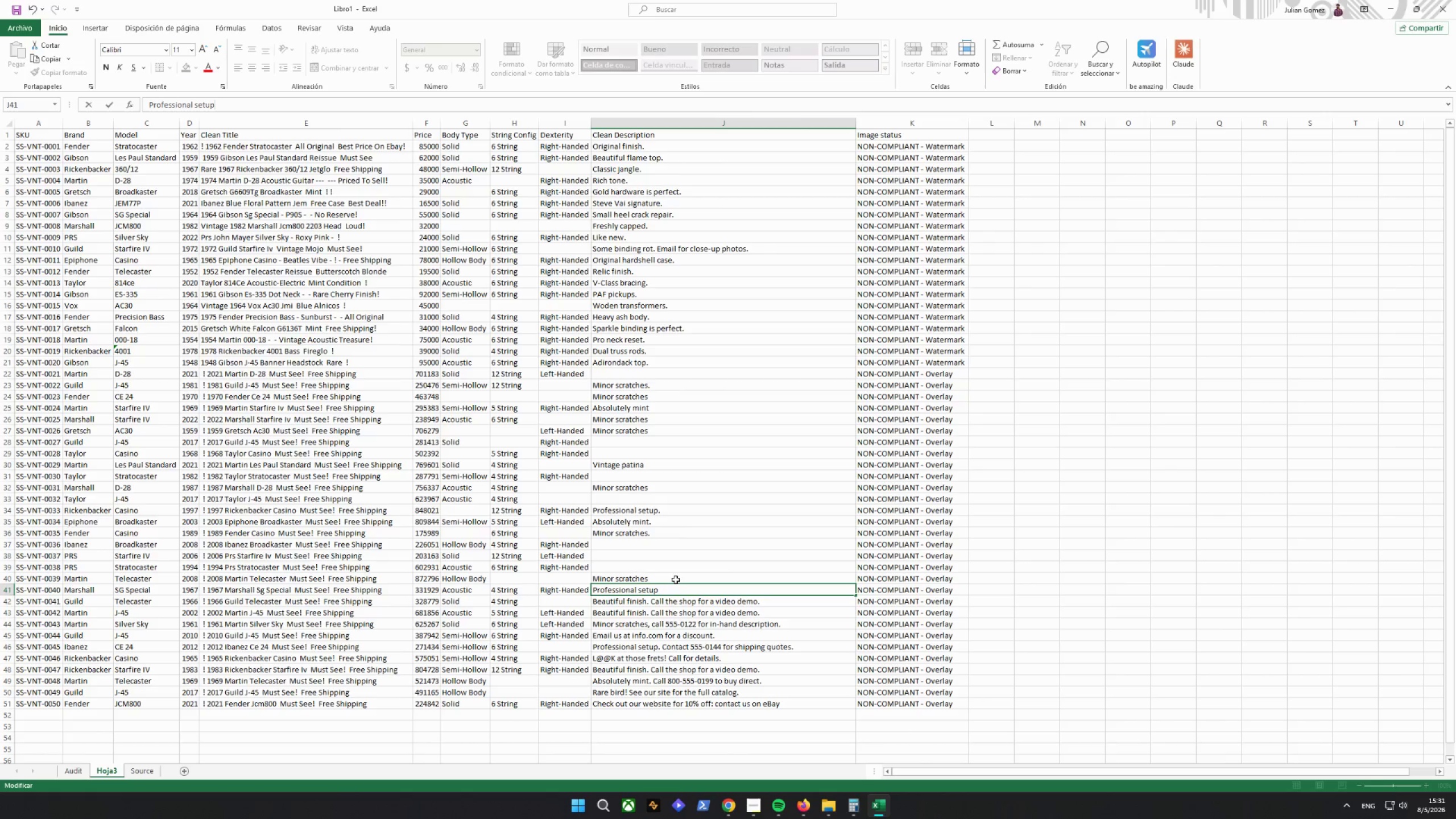 
left_click([675, 603])
 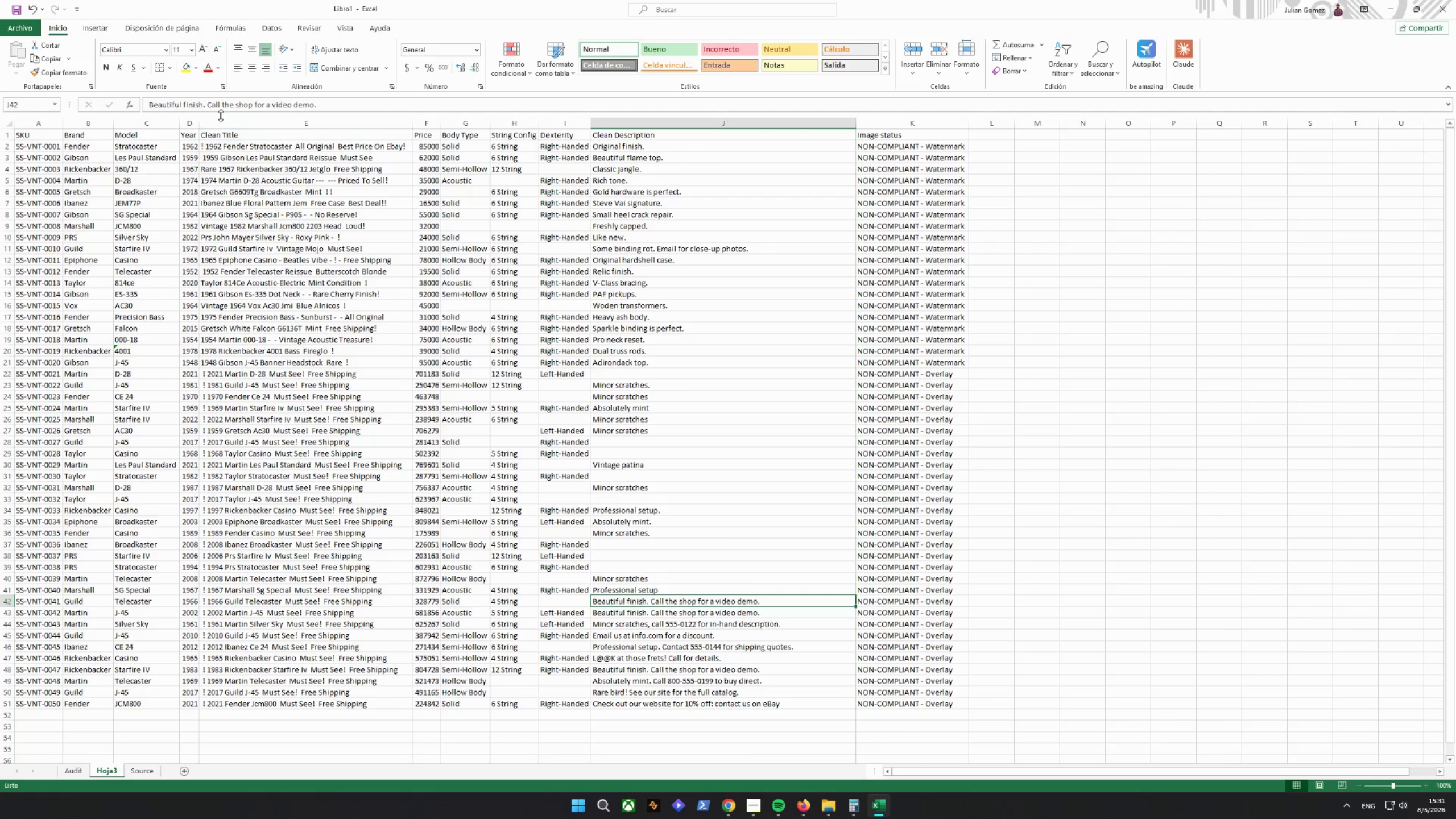 
left_click_drag(start_coordinate=[204, 108], to_coordinate=[541, 111])
 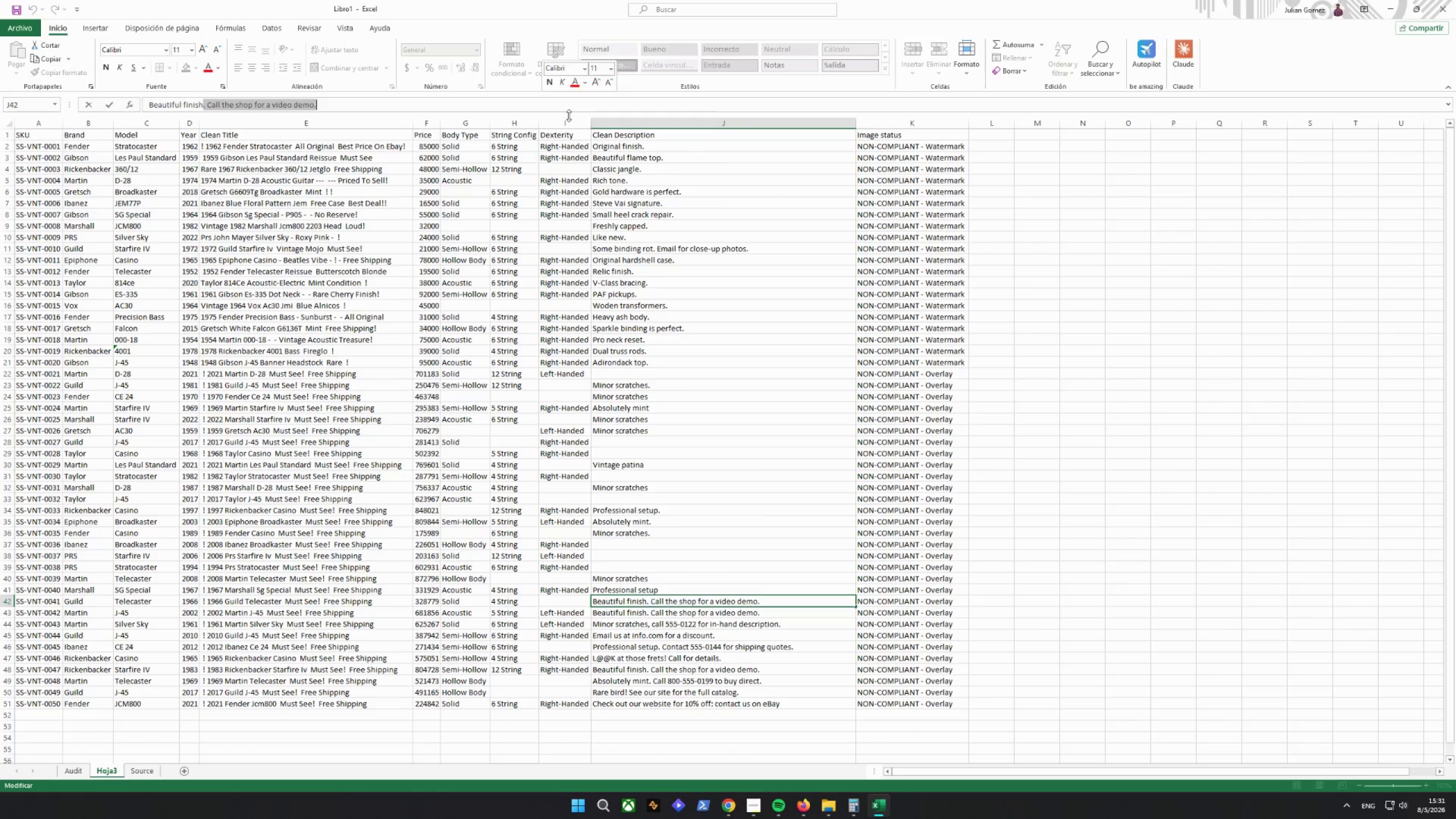 
key(Delete)
 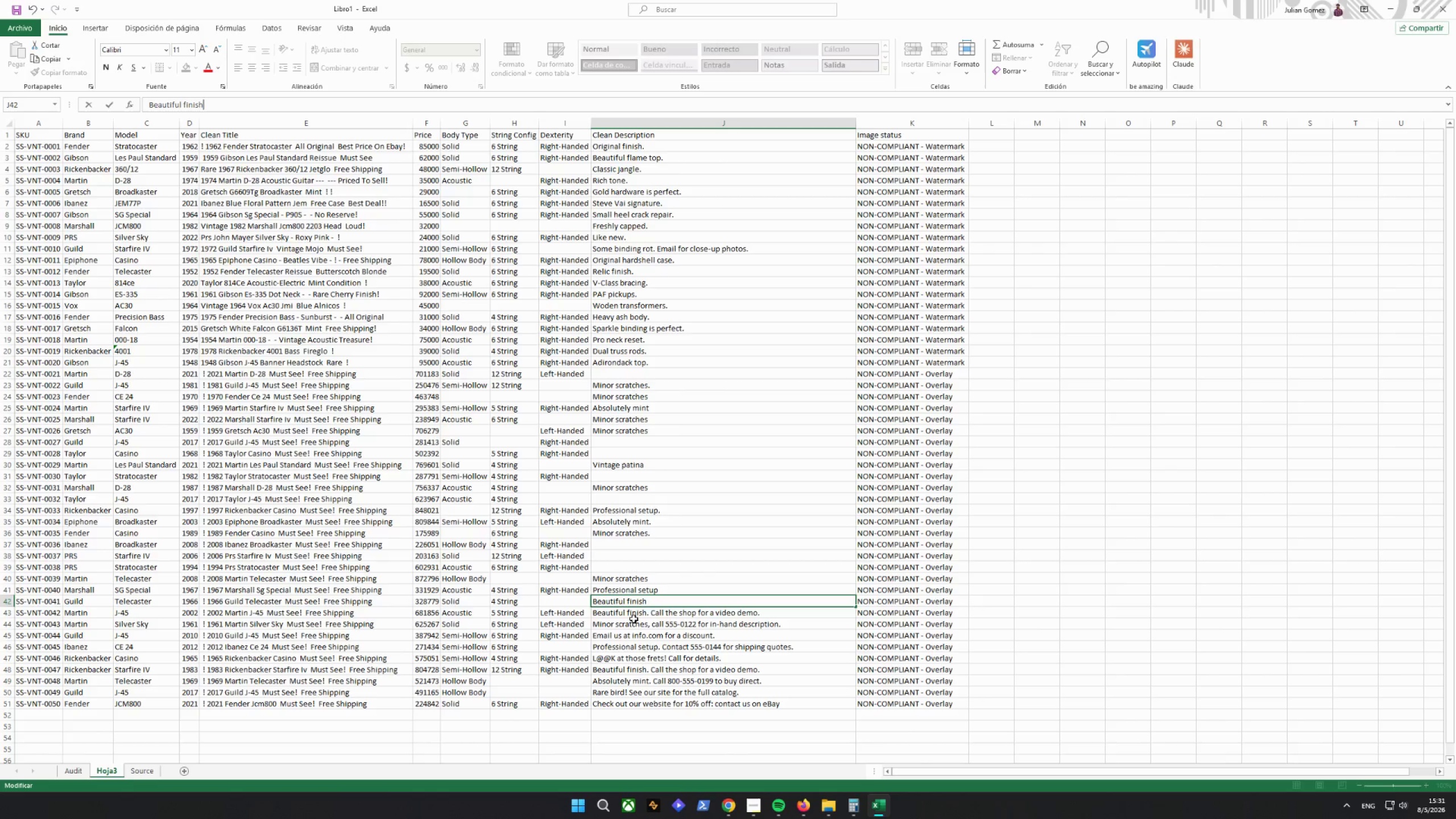 
left_click([641, 614])
 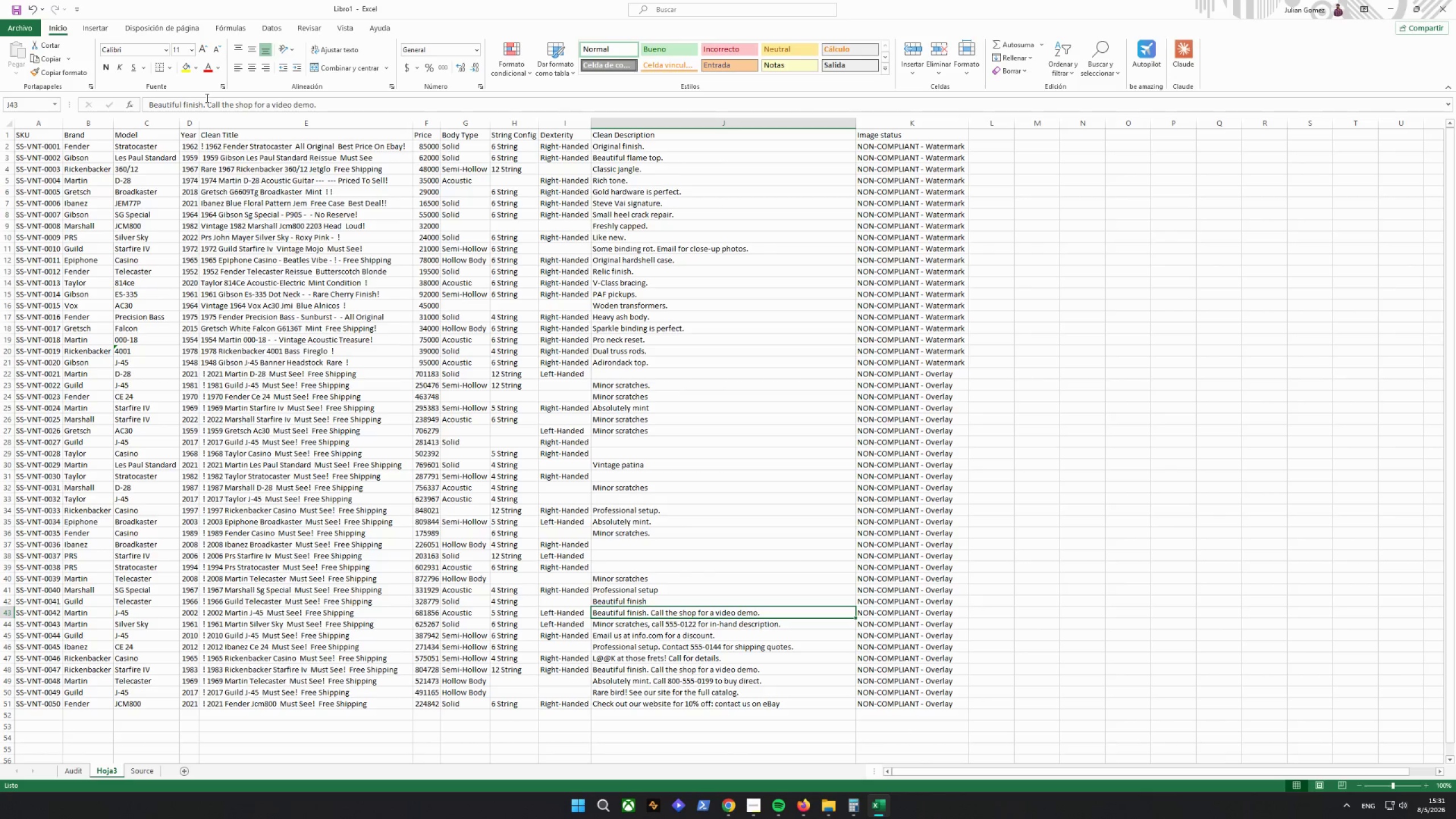 
left_click_drag(start_coordinate=[206, 106], to_coordinate=[676, 89])
 